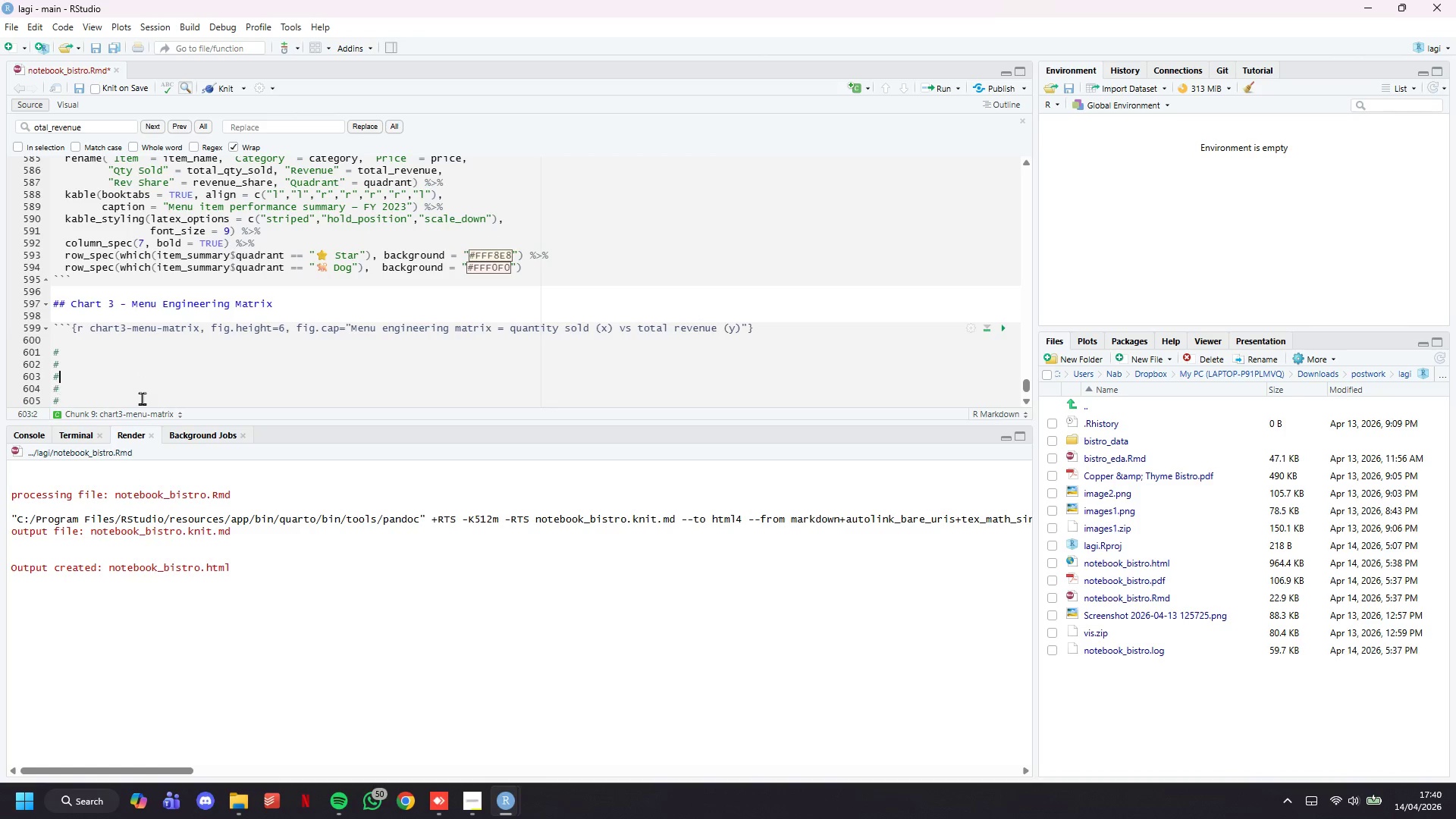 
key(ArrowUp)
 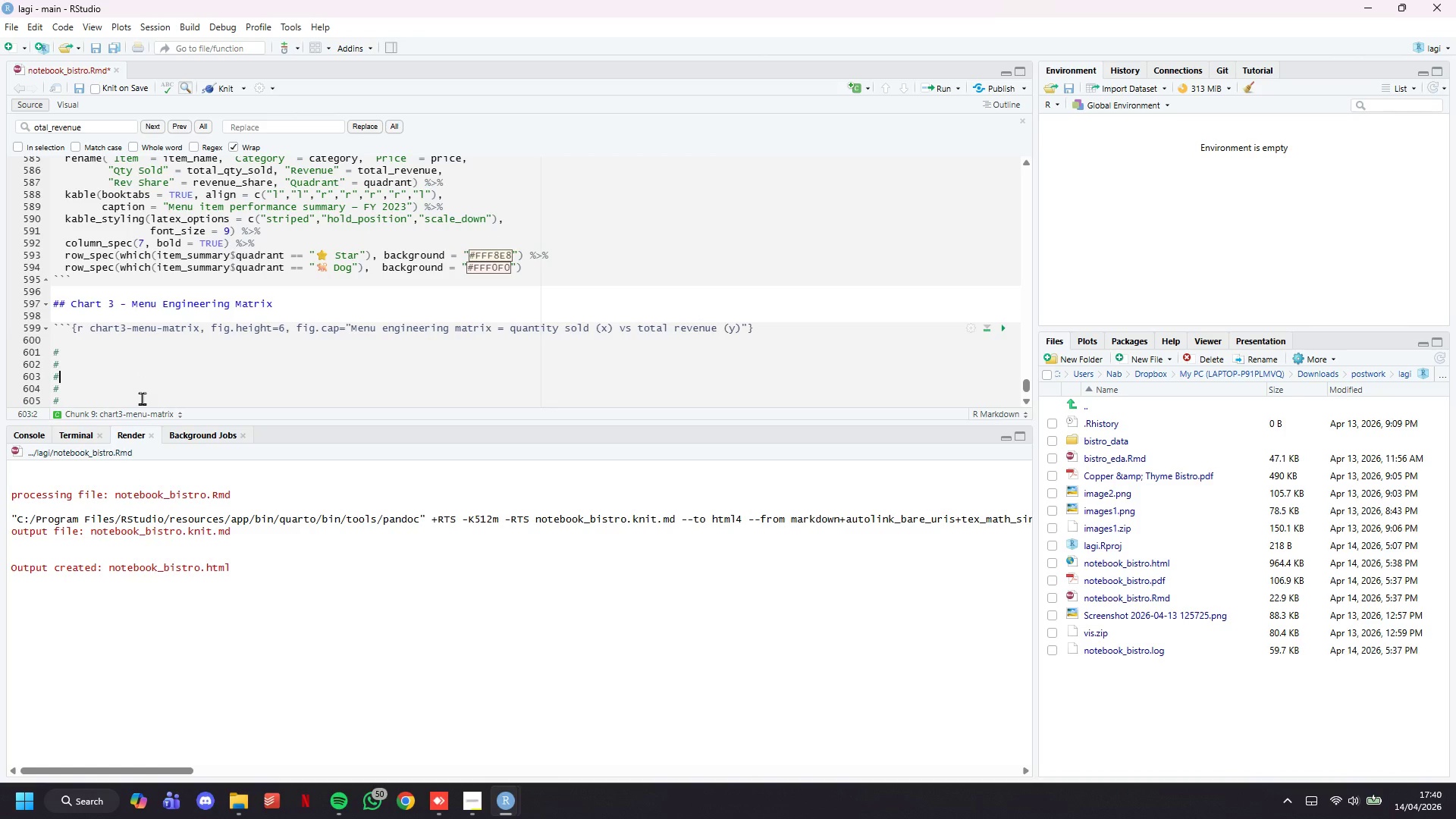 
key(ArrowUp)
 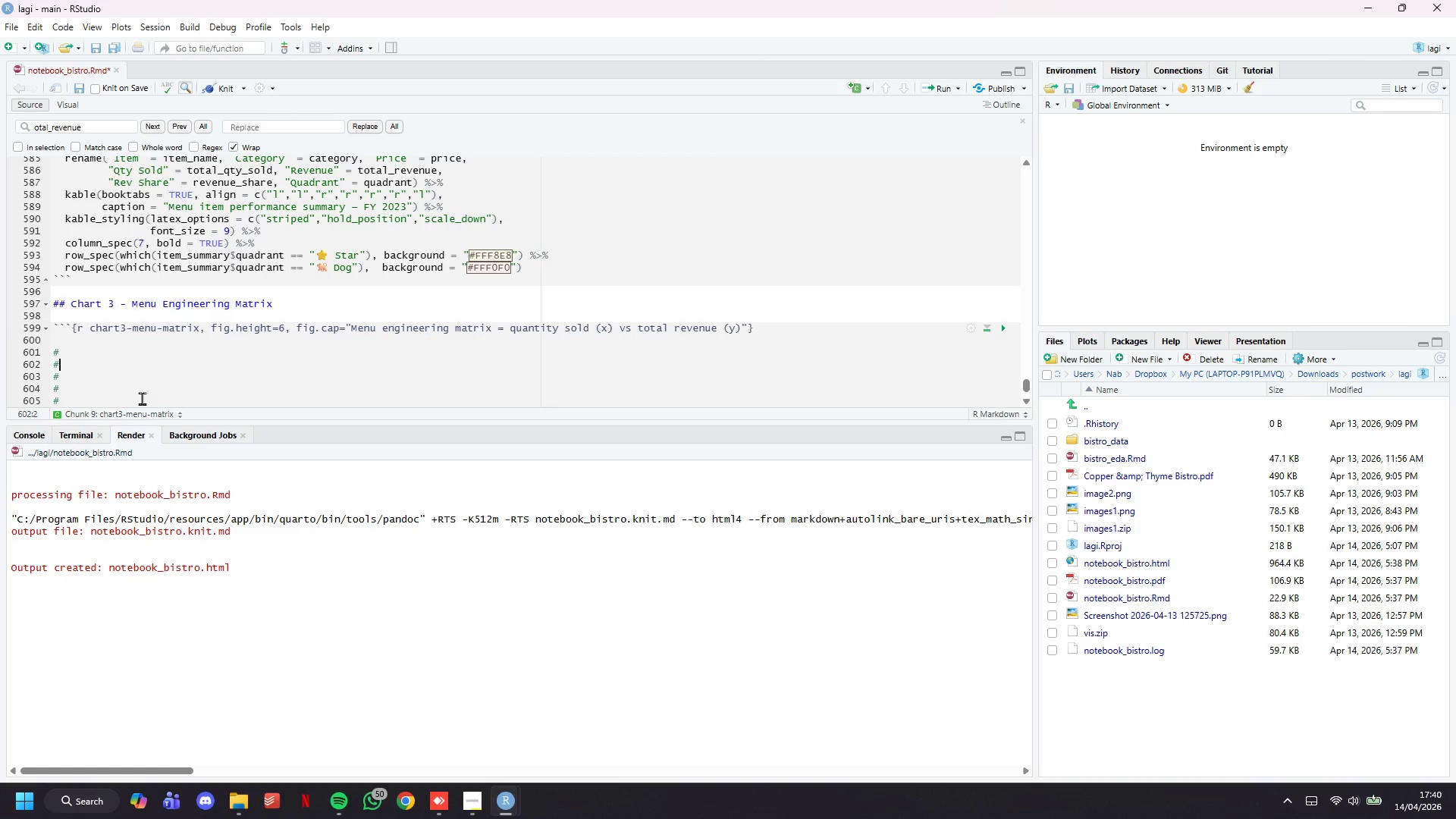 
key(ArrowUp)
 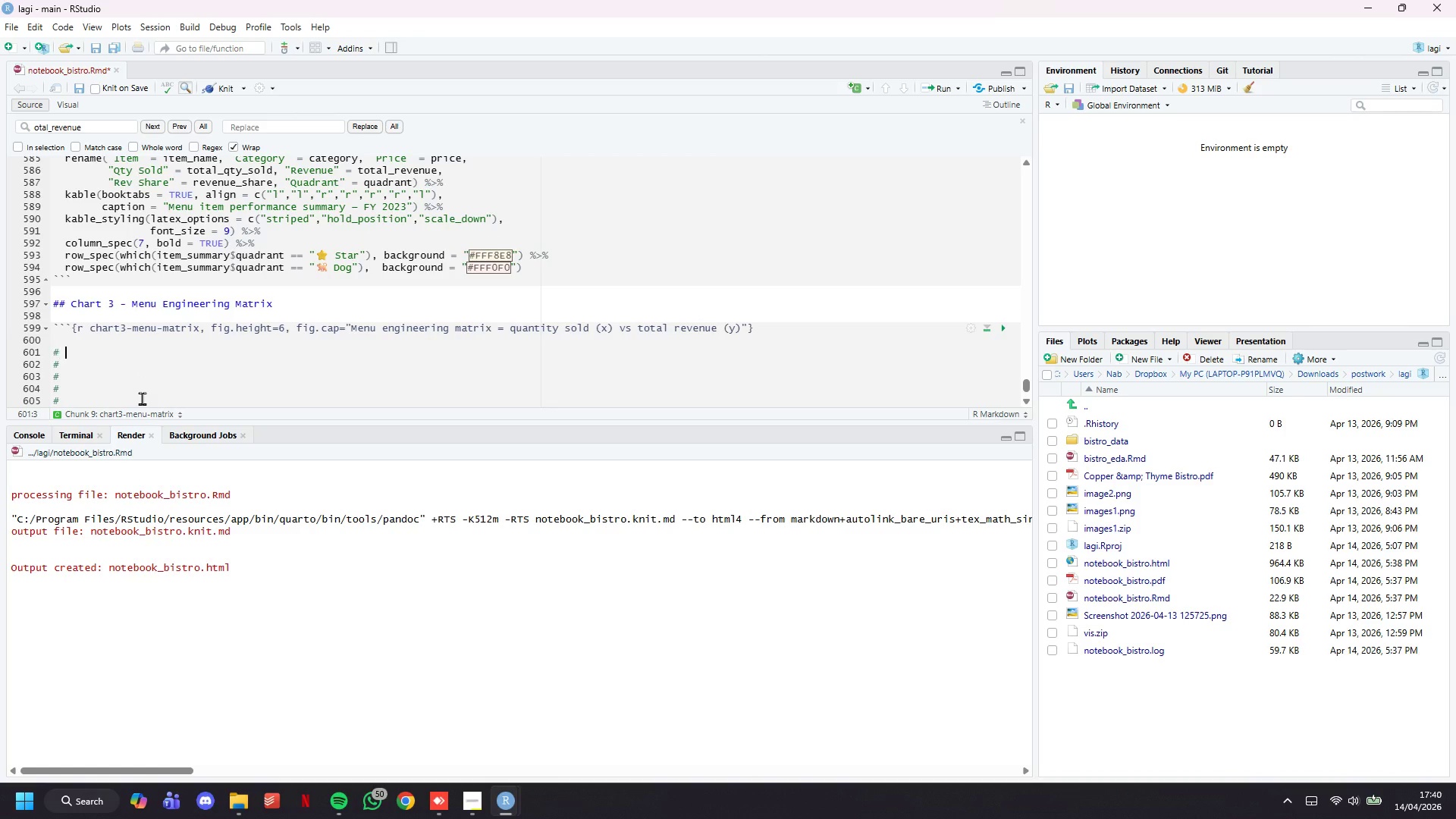 
type( PURPOSE: t)
key(Backspace)
type(The classic menu engineering matrix adapted for a bistro)
 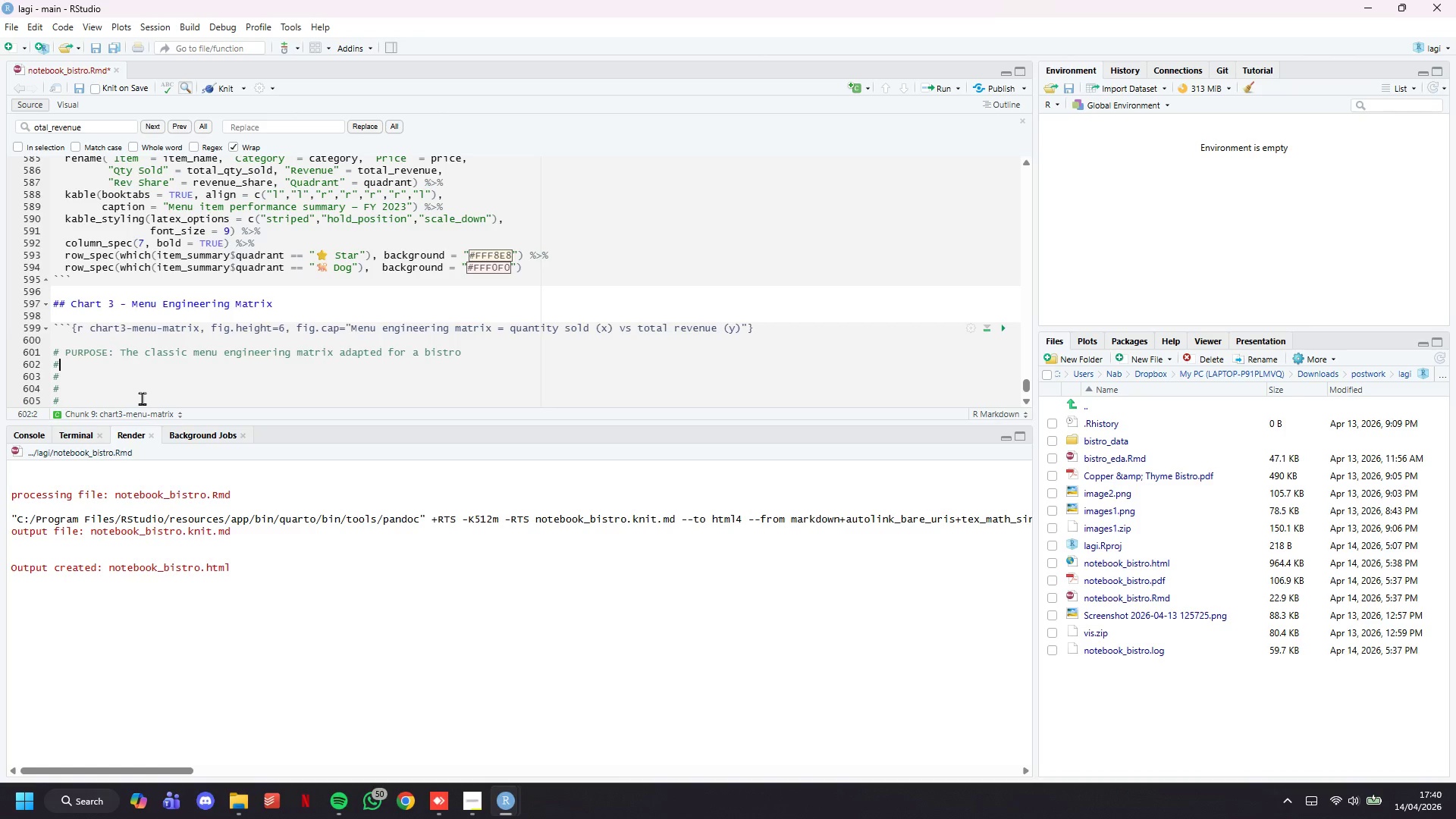 
 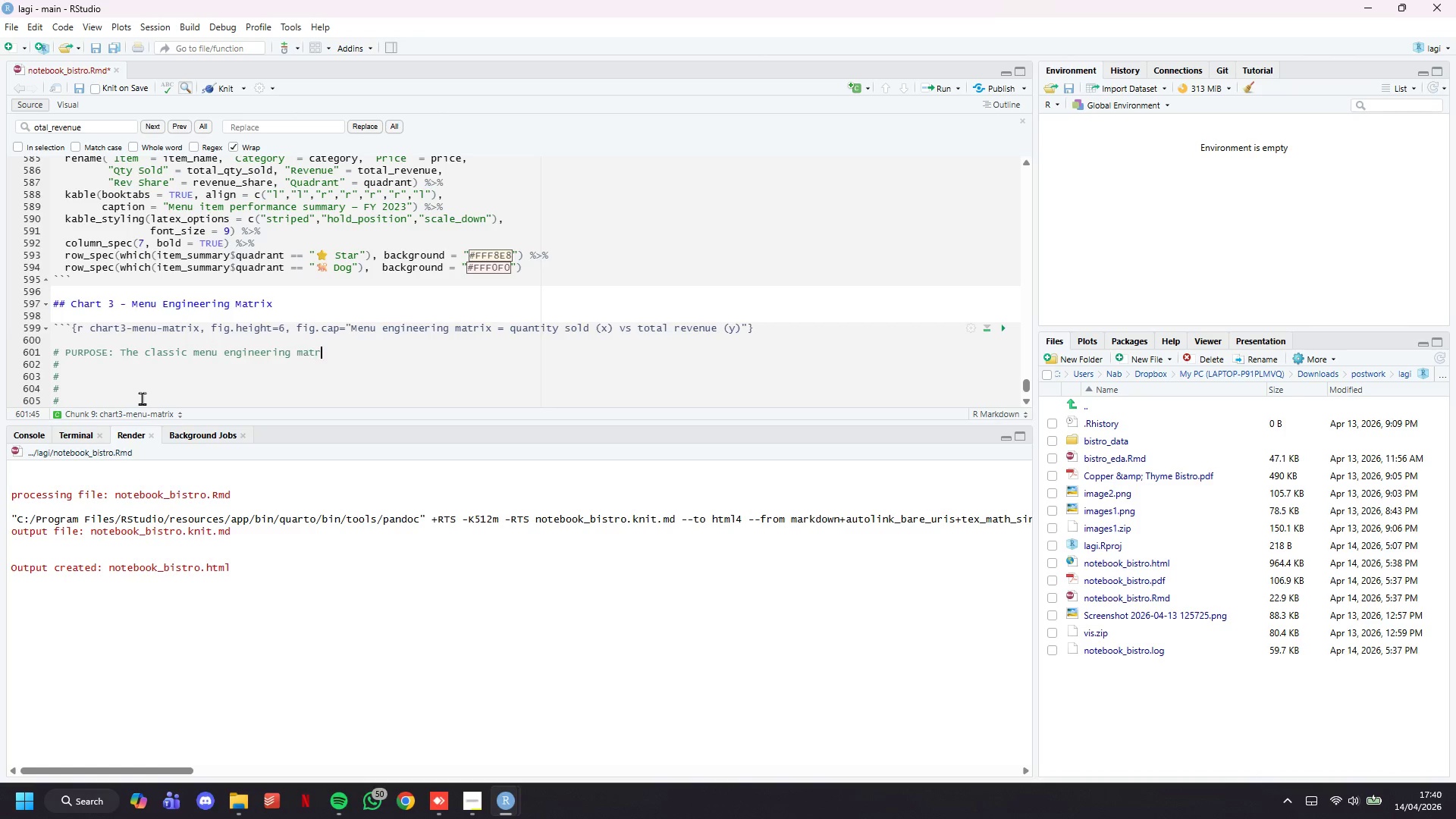 
key(ArrowDown)
 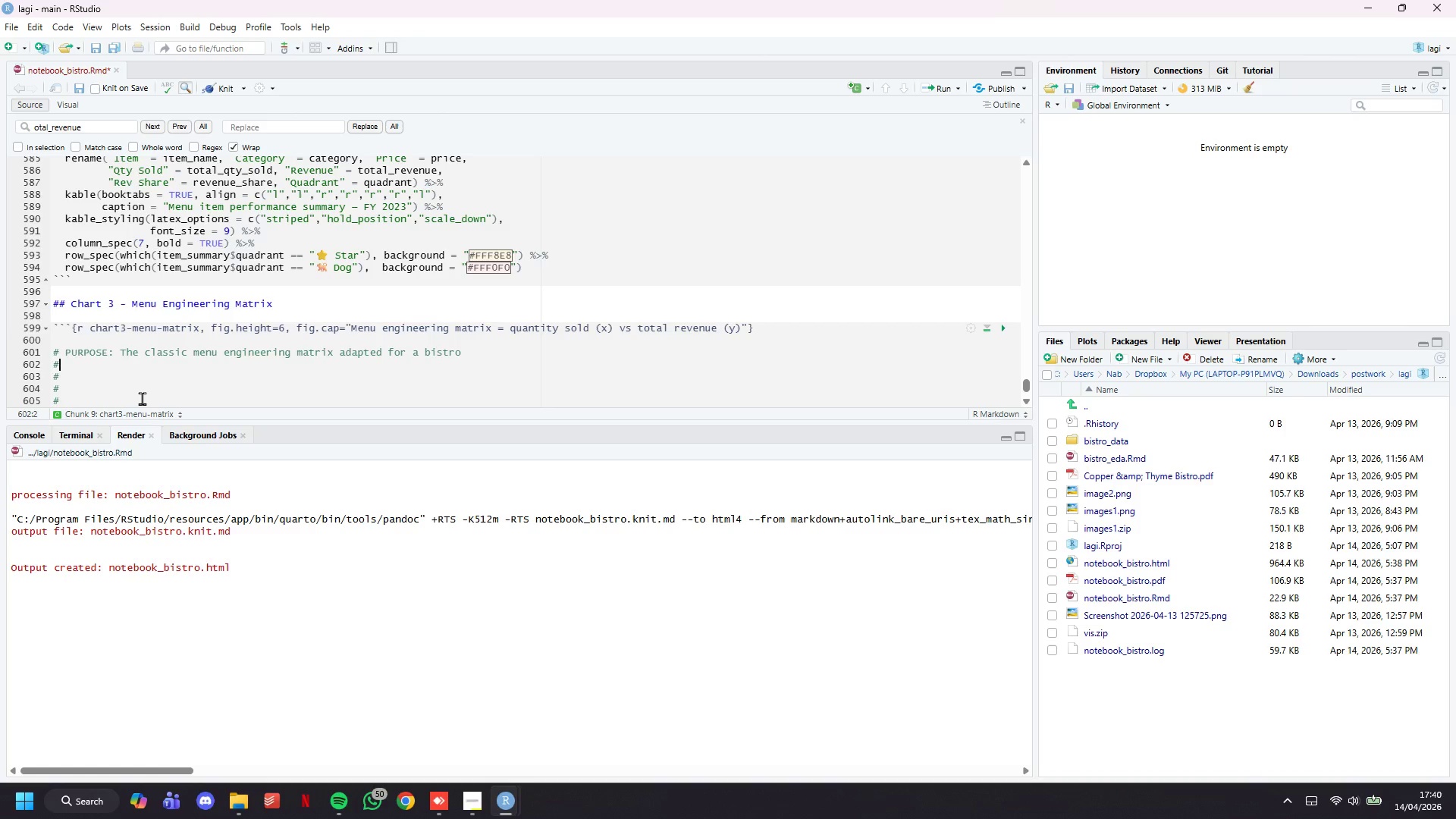 
type( Each bubble is )
 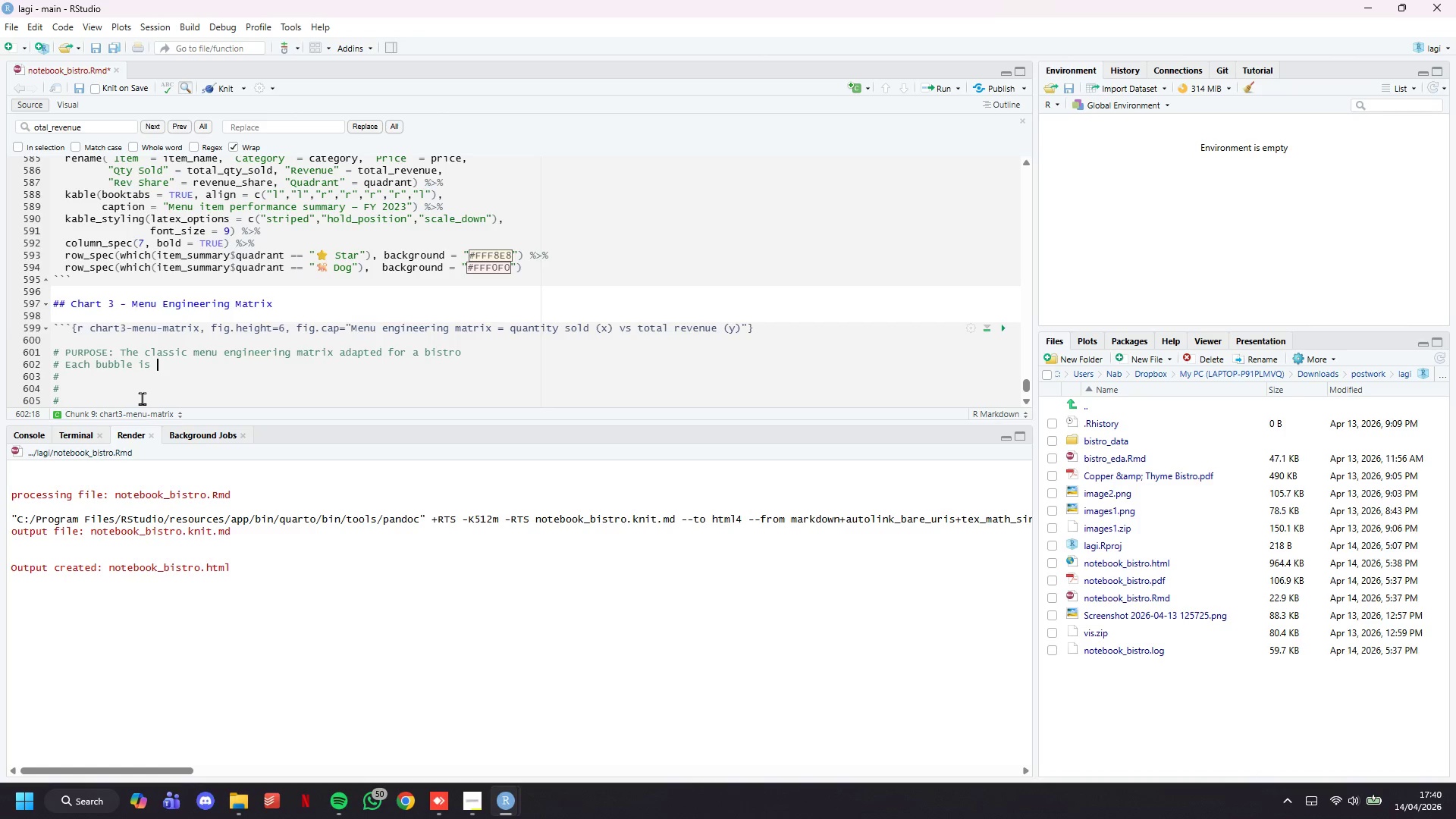 
wait(5.83)
 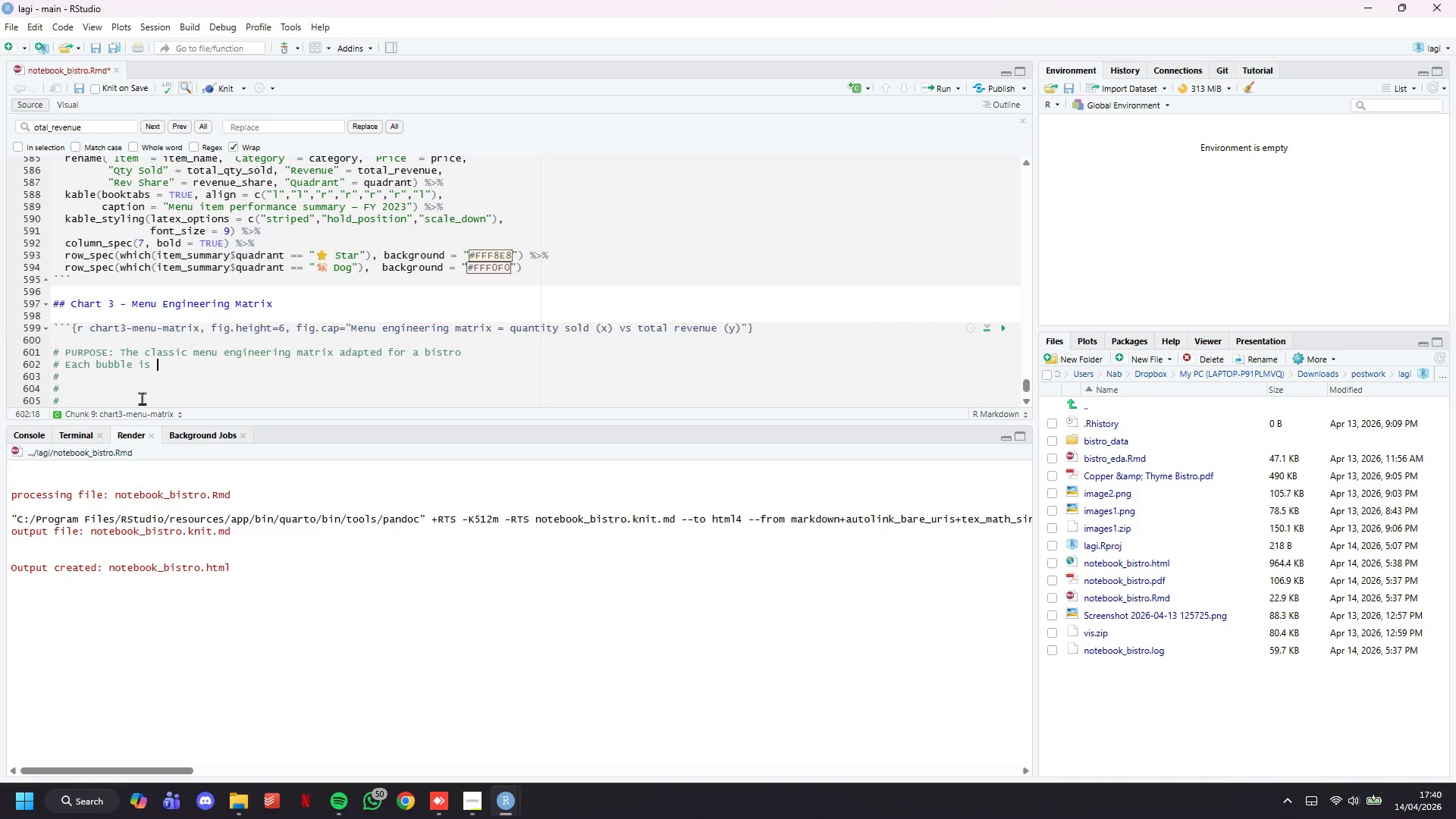 
type(one menu item. Position shows qty x revenue relationship.)
 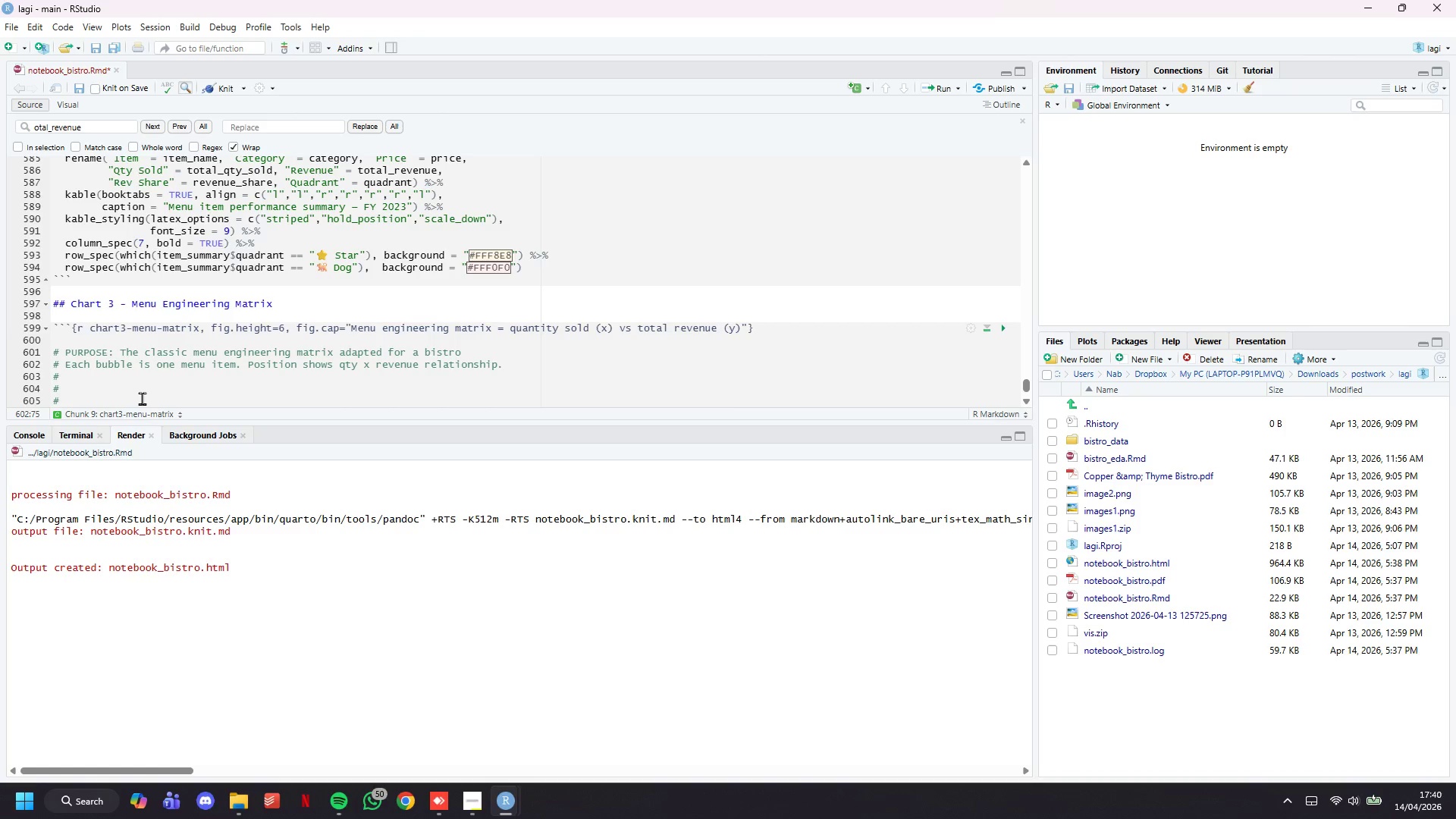 
key(ArrowDown)
 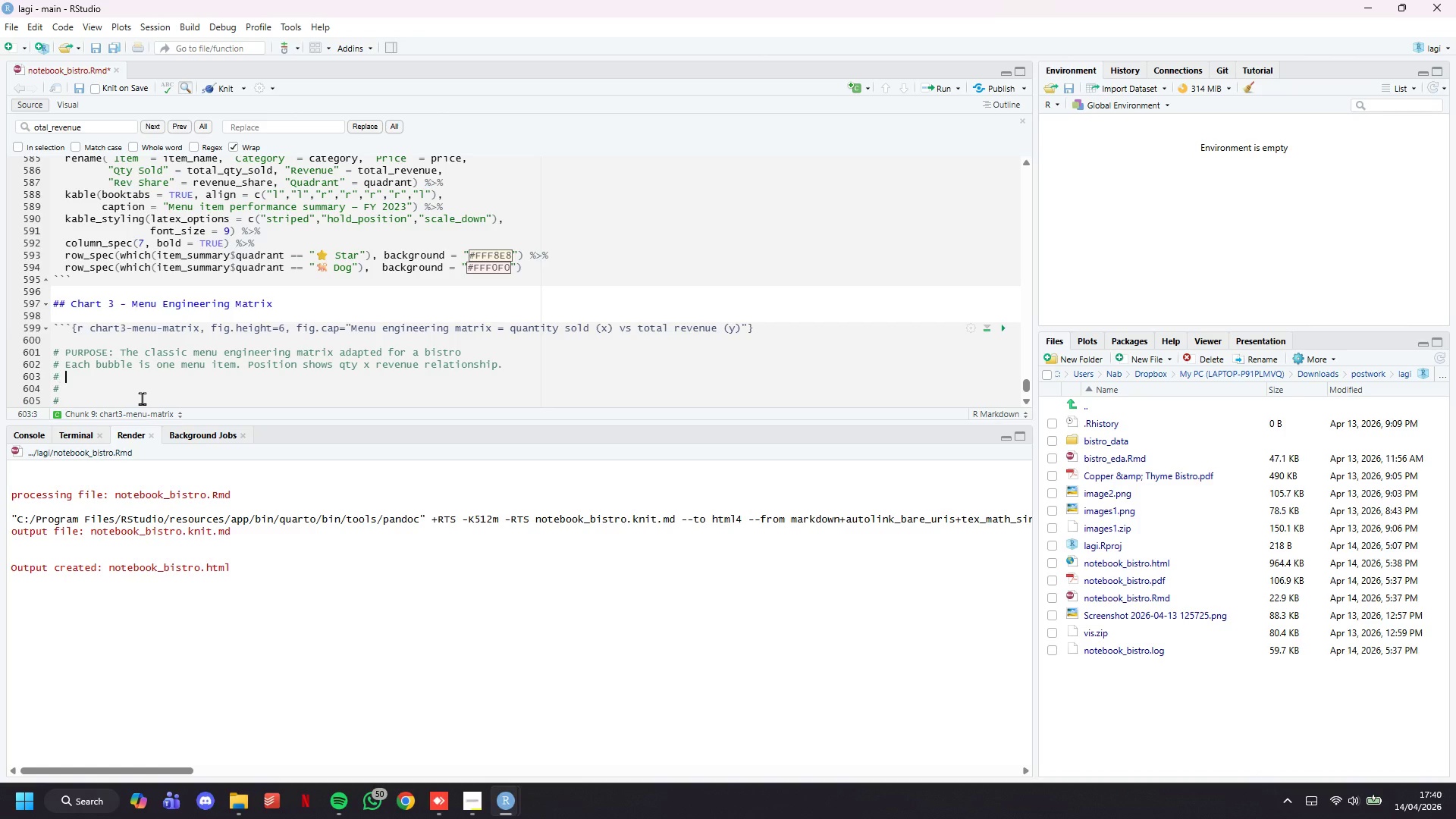 
type( Bubble size = item price (higher price = bigger bubble)
 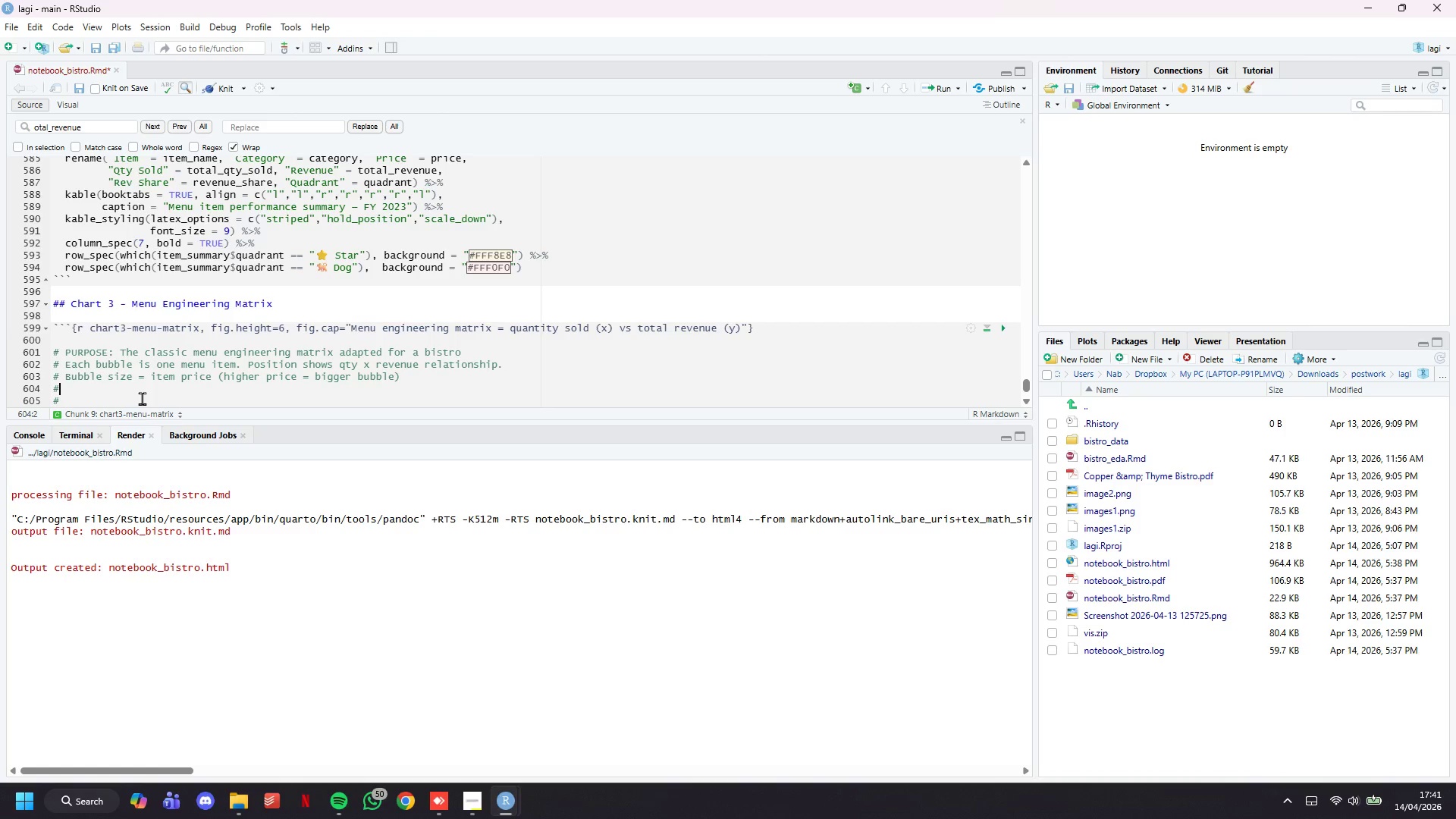 
 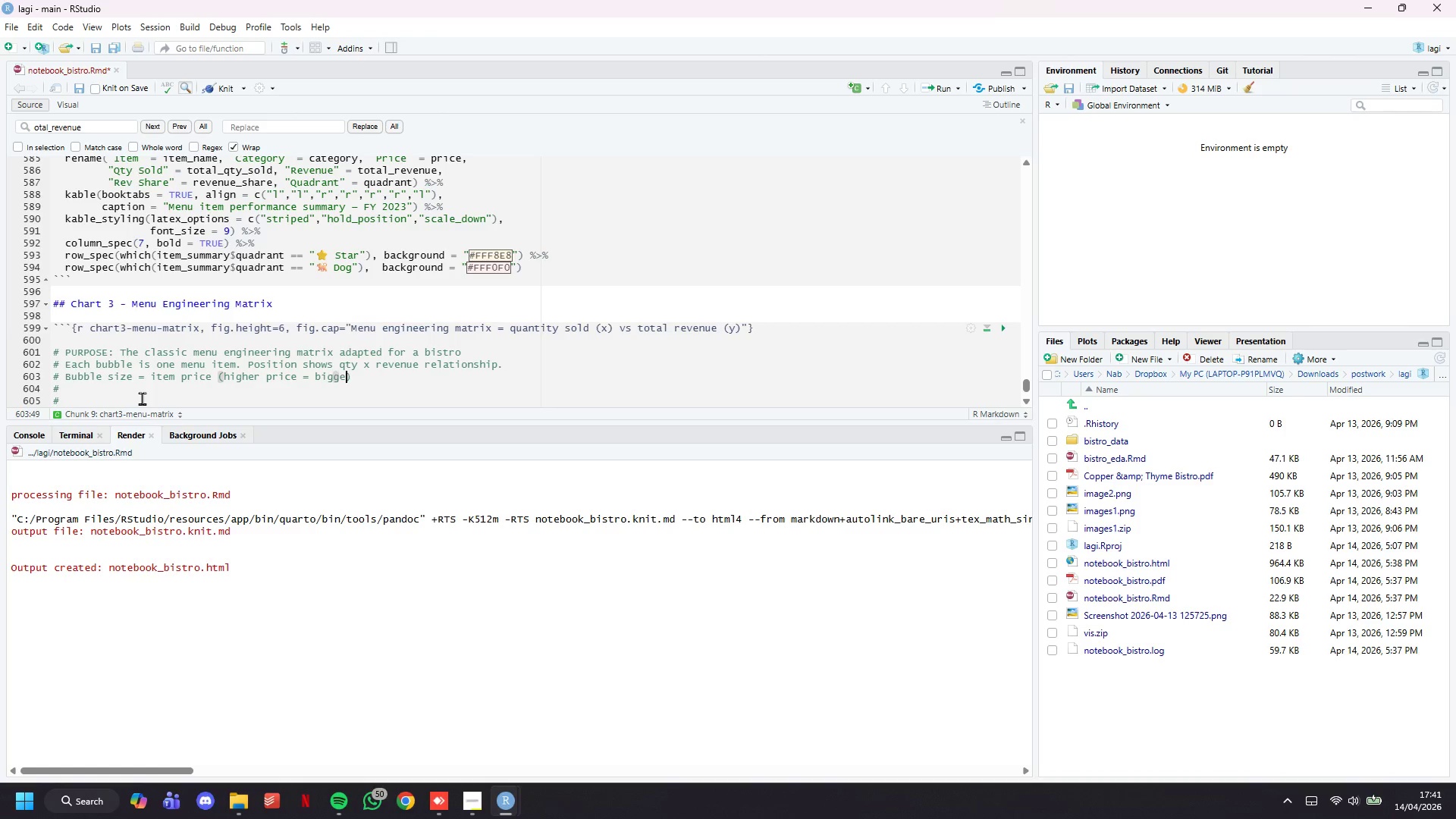 
key(ArrowDown)
 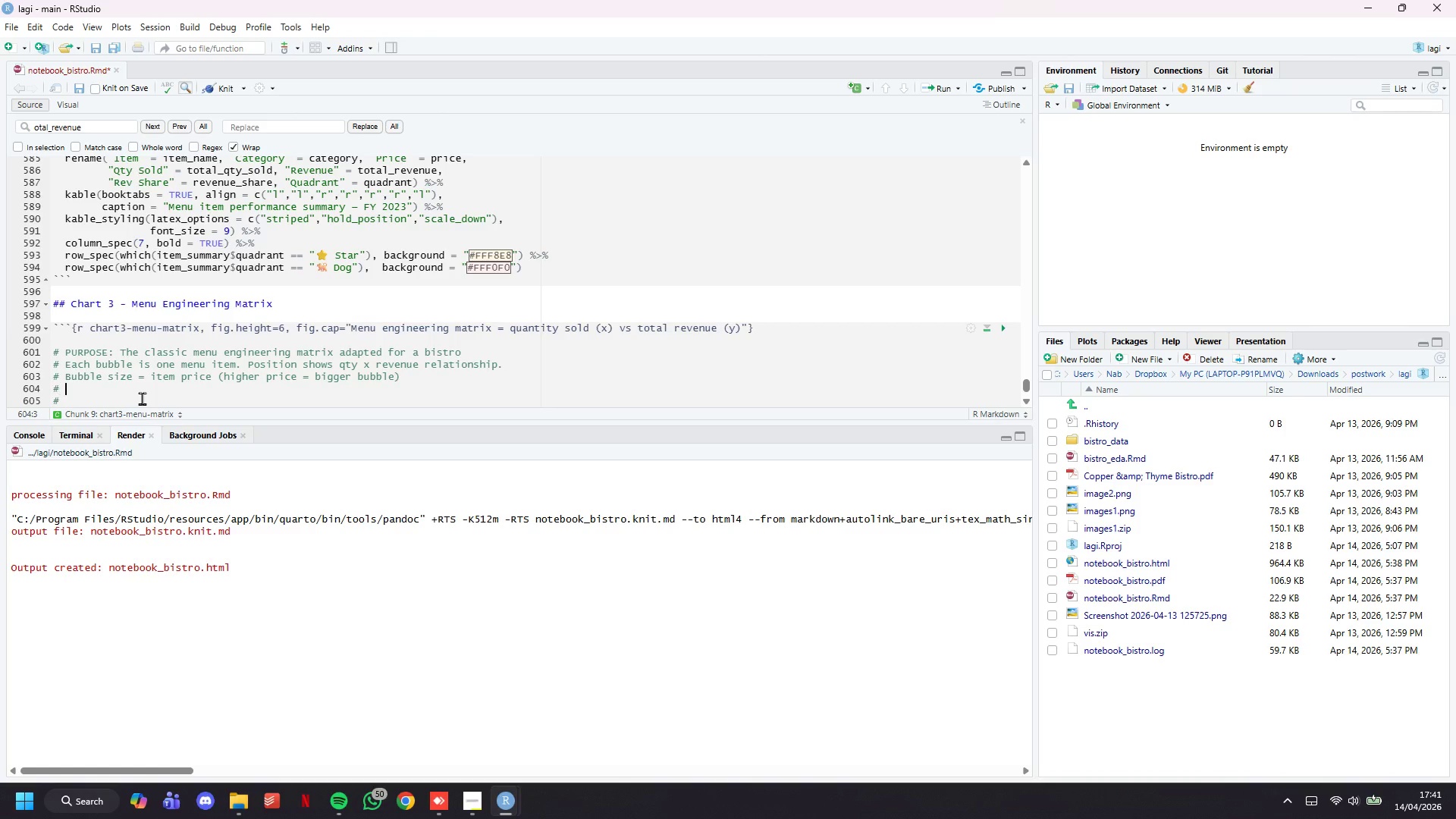 
type( Colour = category for quick viu)
key(Backspace)
type(sual grouping)
 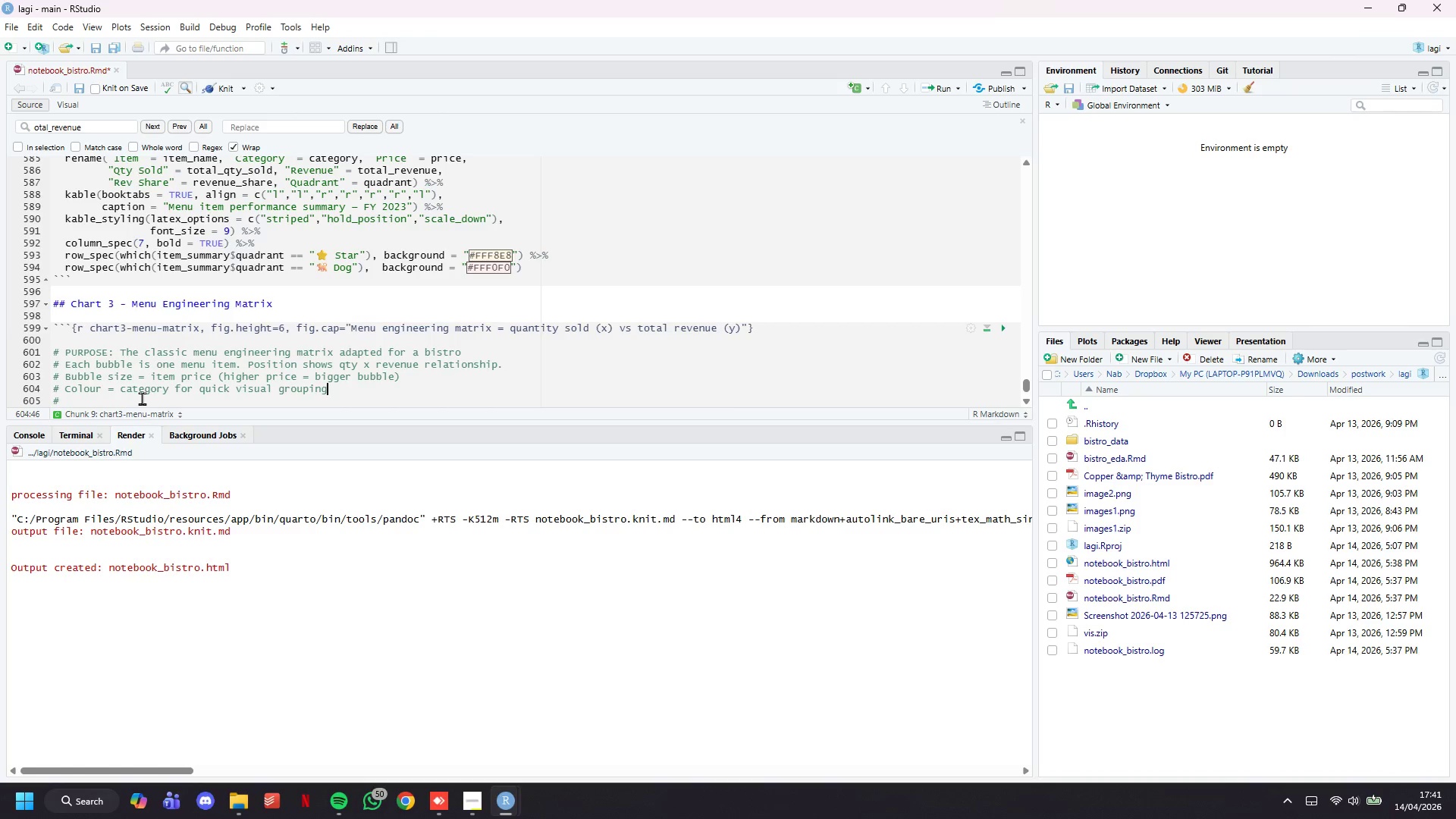 
key(ArrowDown)
 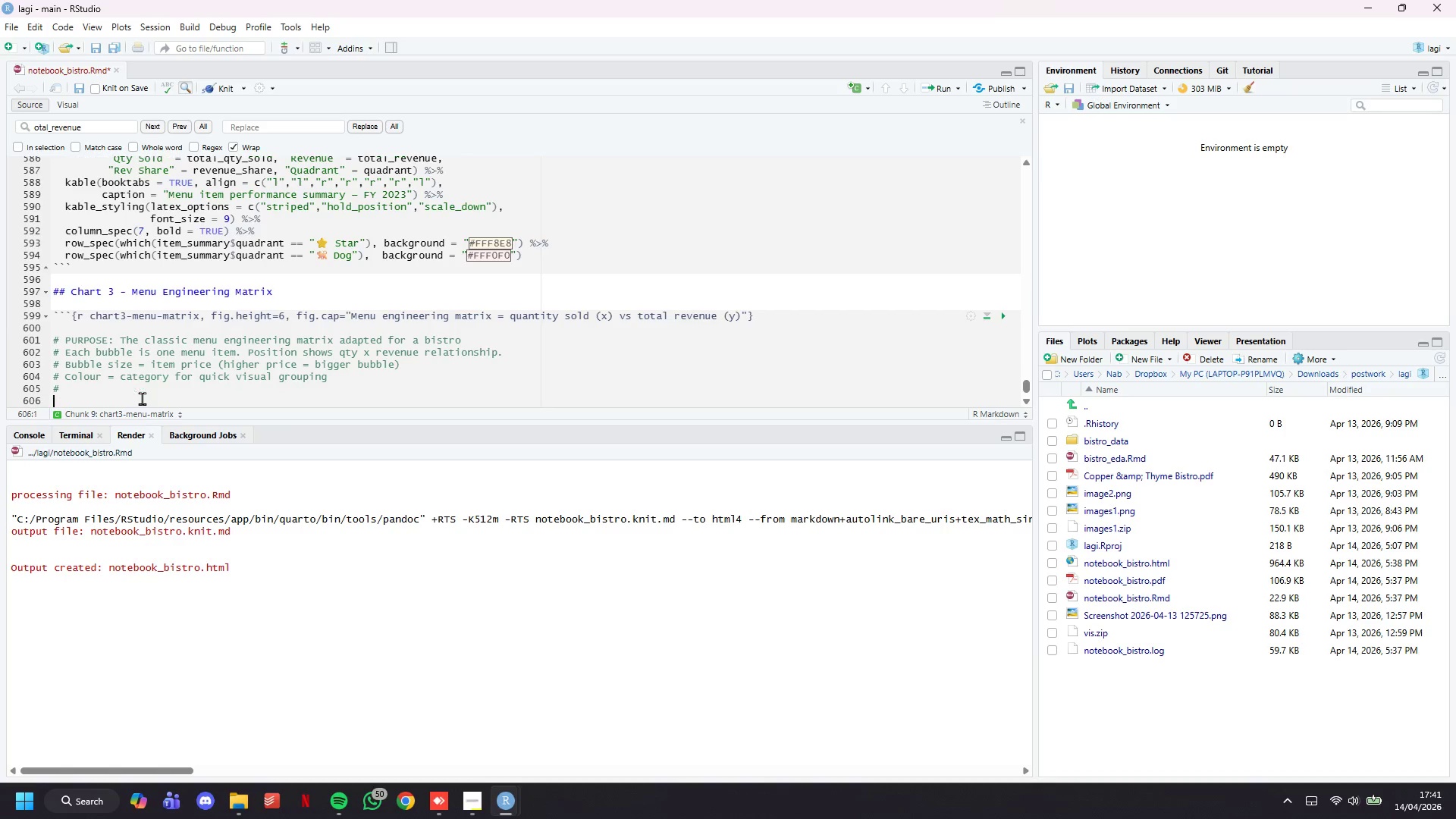 
key(ArrowDown)
 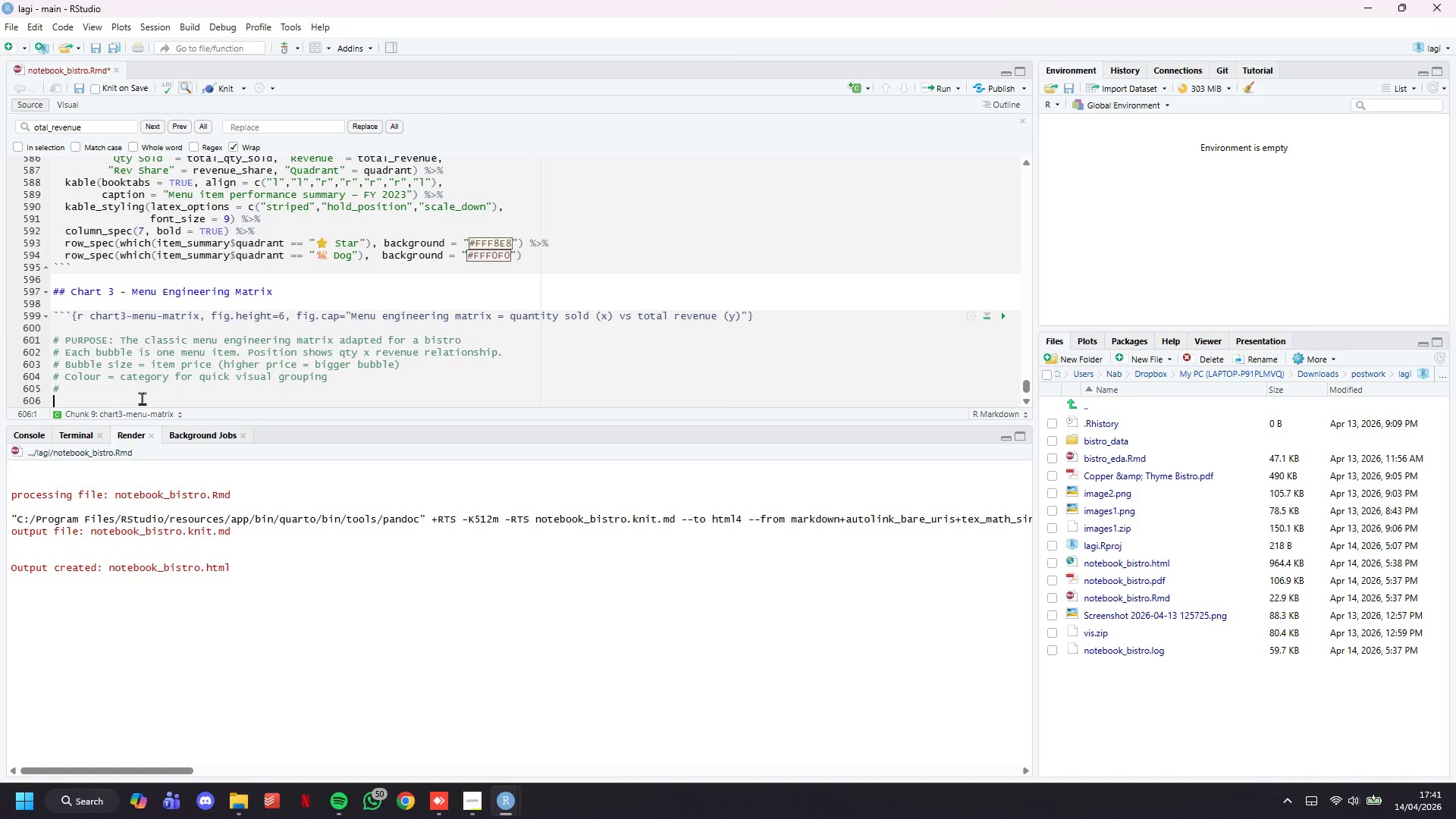 
key(ArrowDown)
 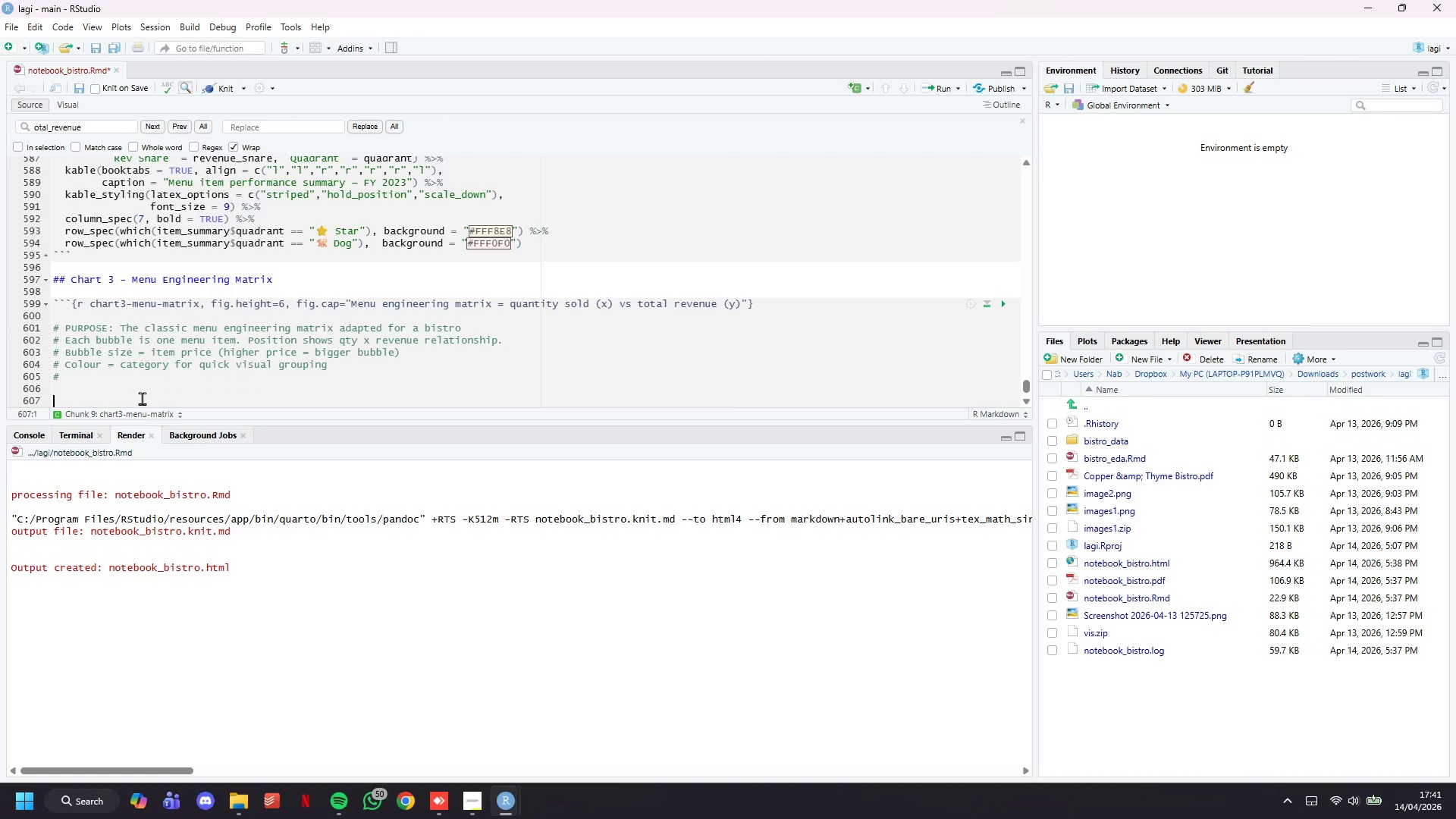 
key(ArrowUp)
 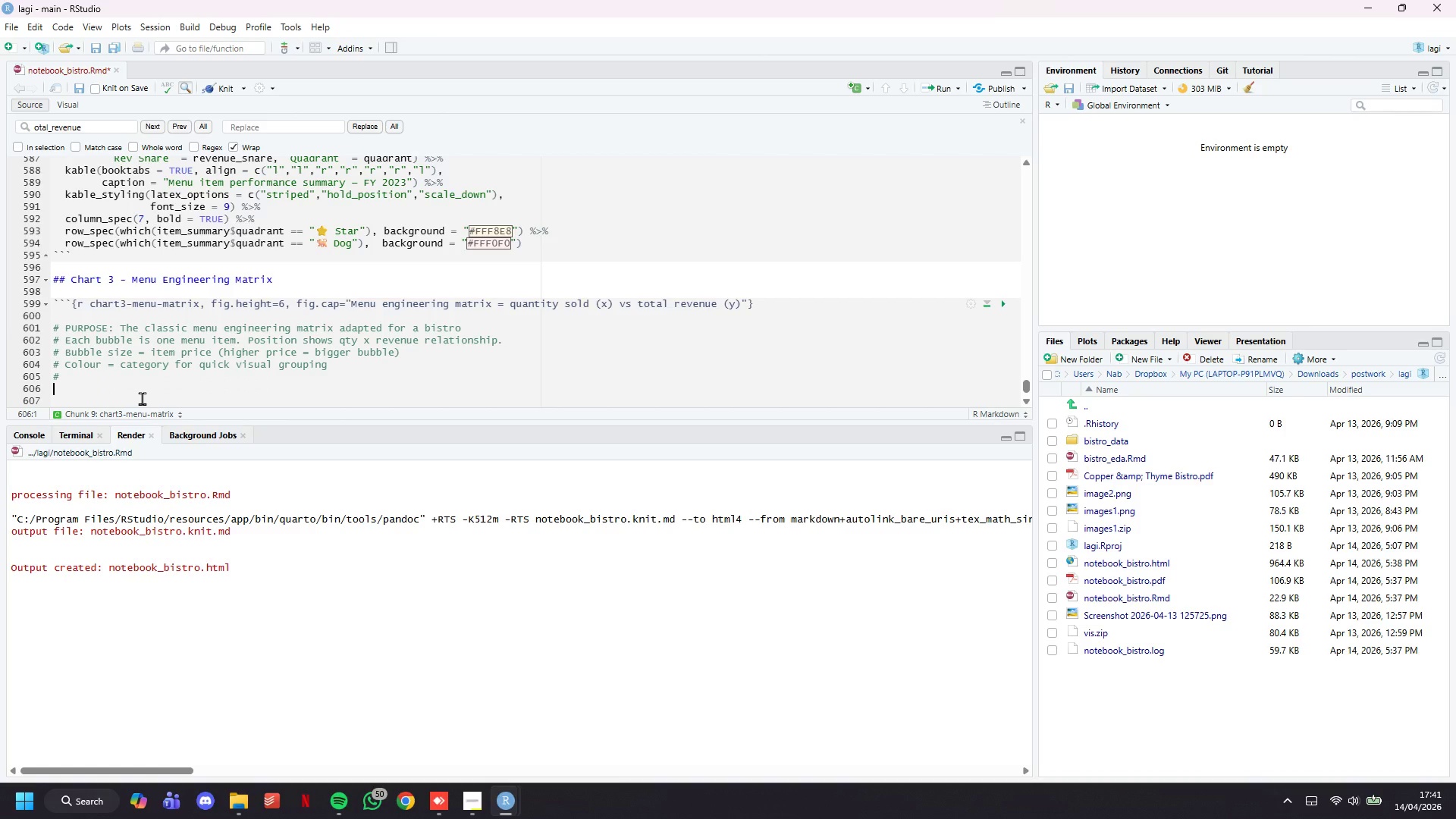 
key(ArrowUp)
 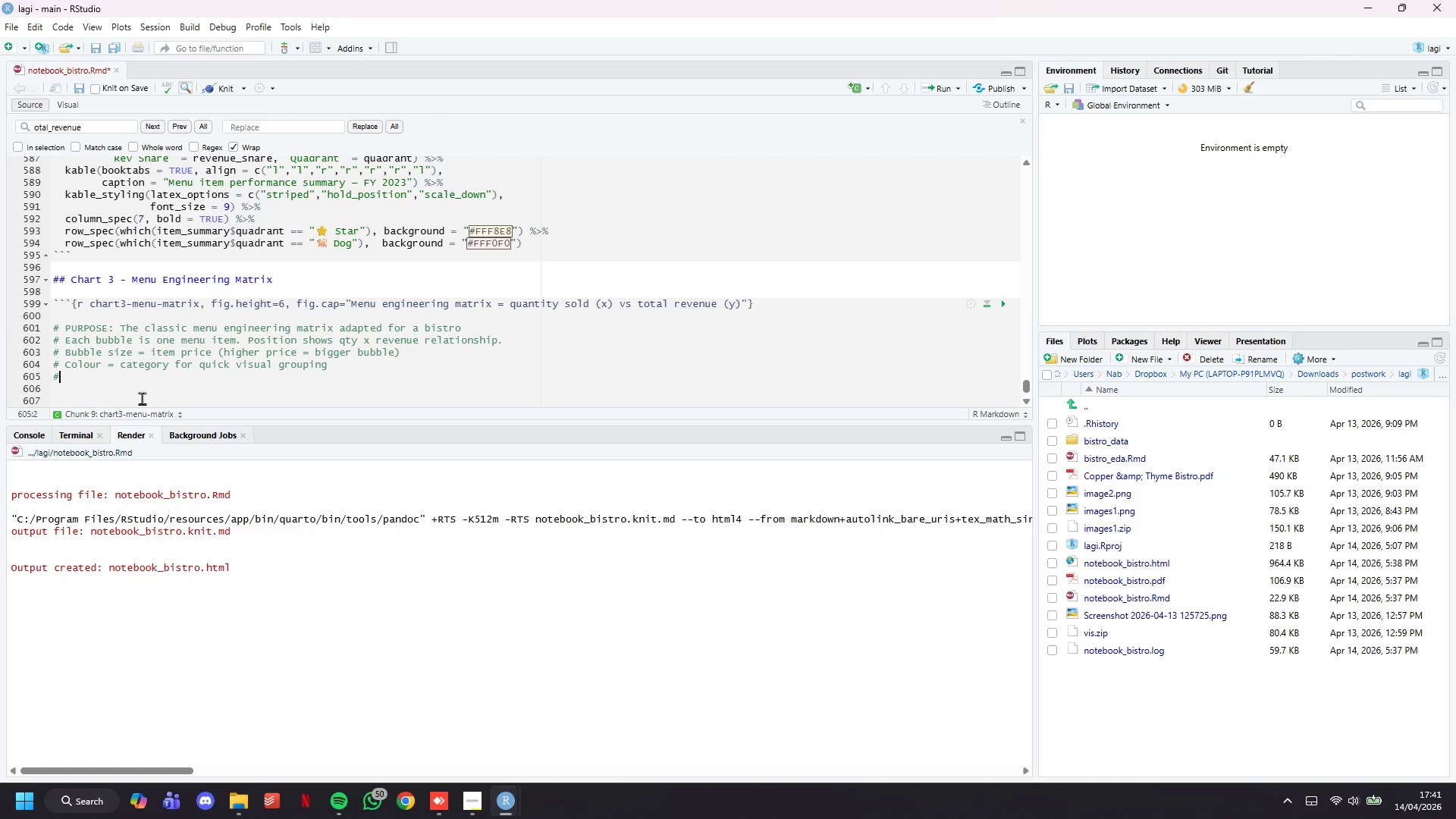 
key(Backspace)
 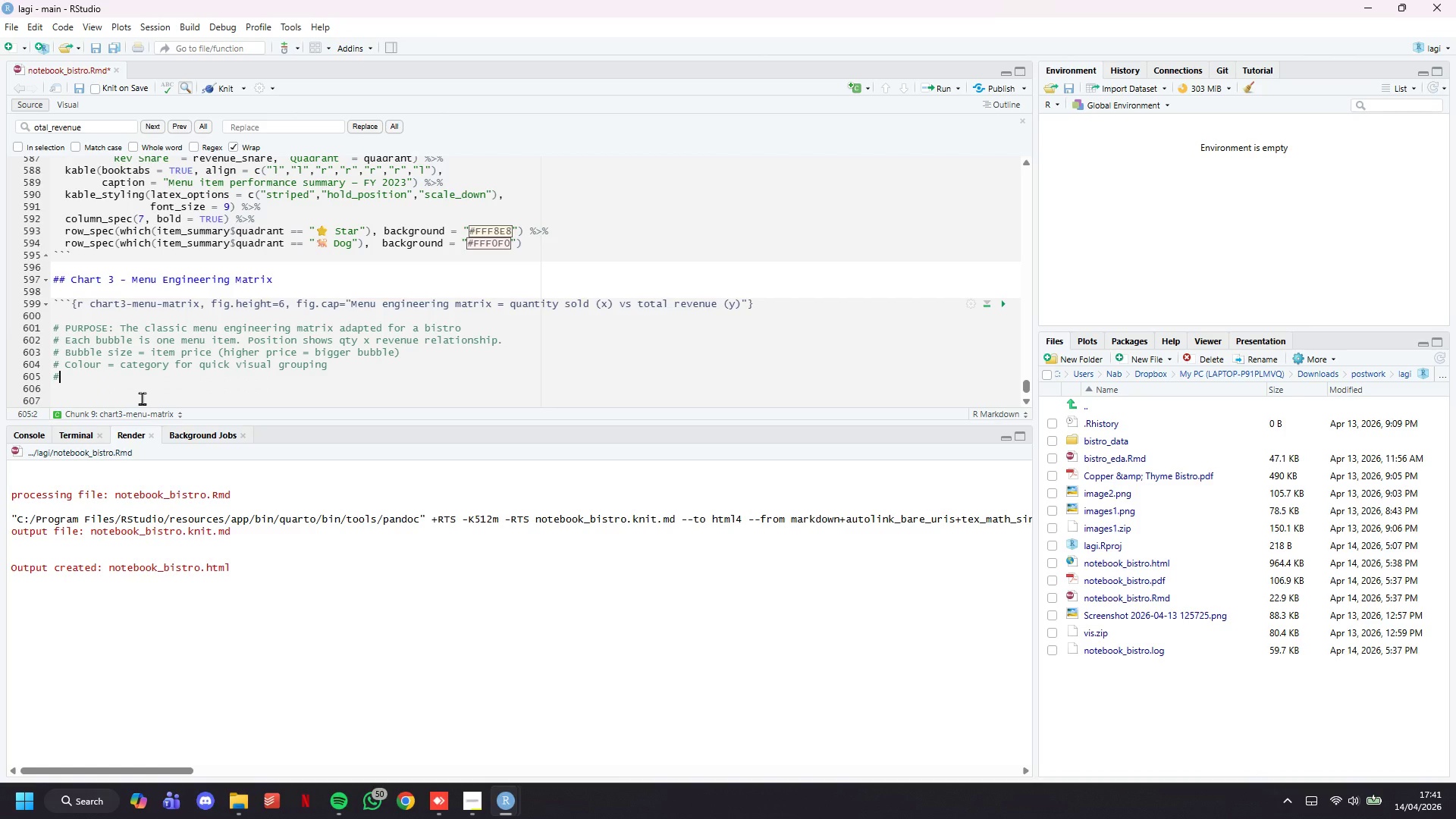 
key(Enter)
 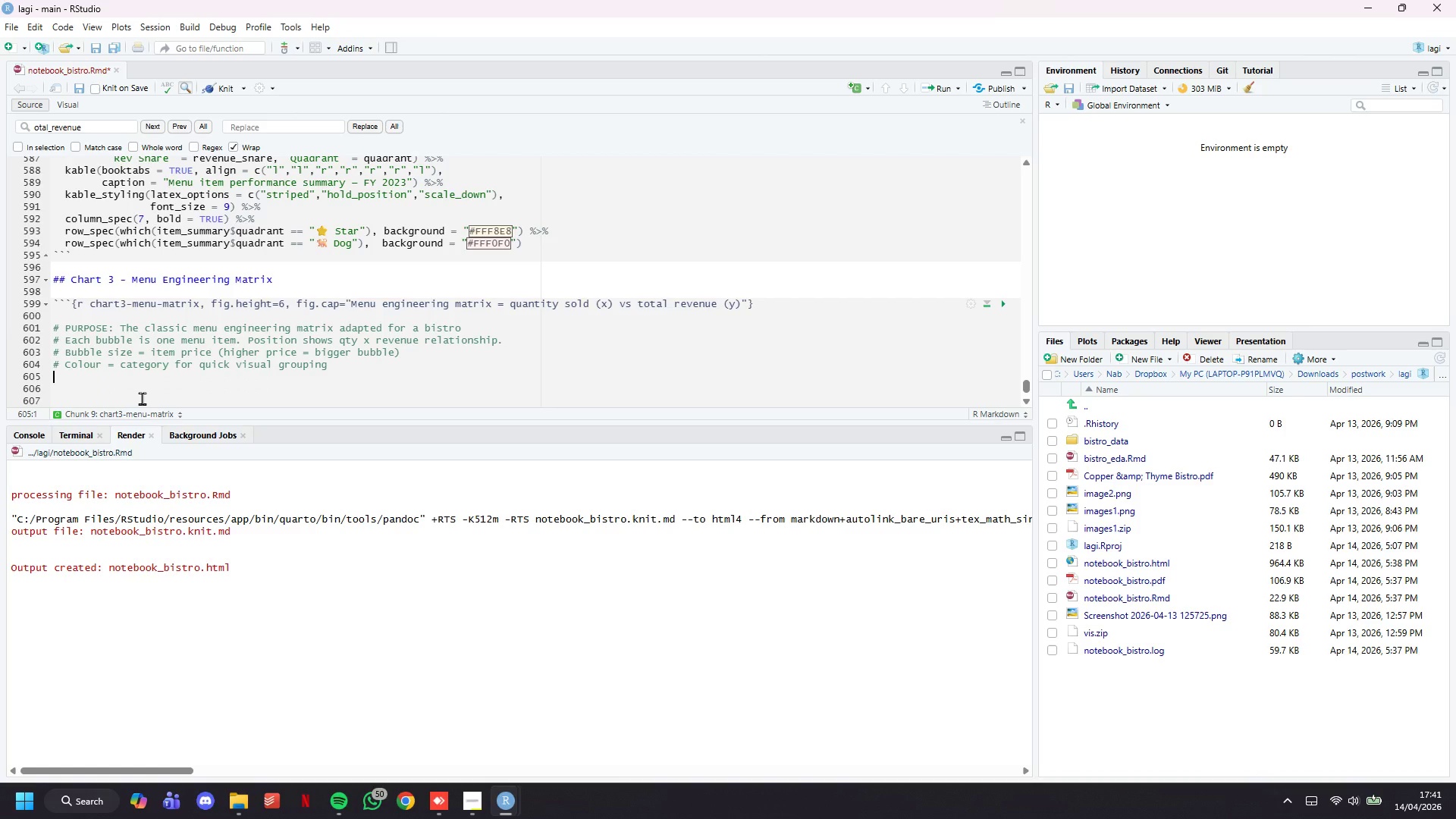 
type(# Quadrant lines at median quantity and median revenue)
 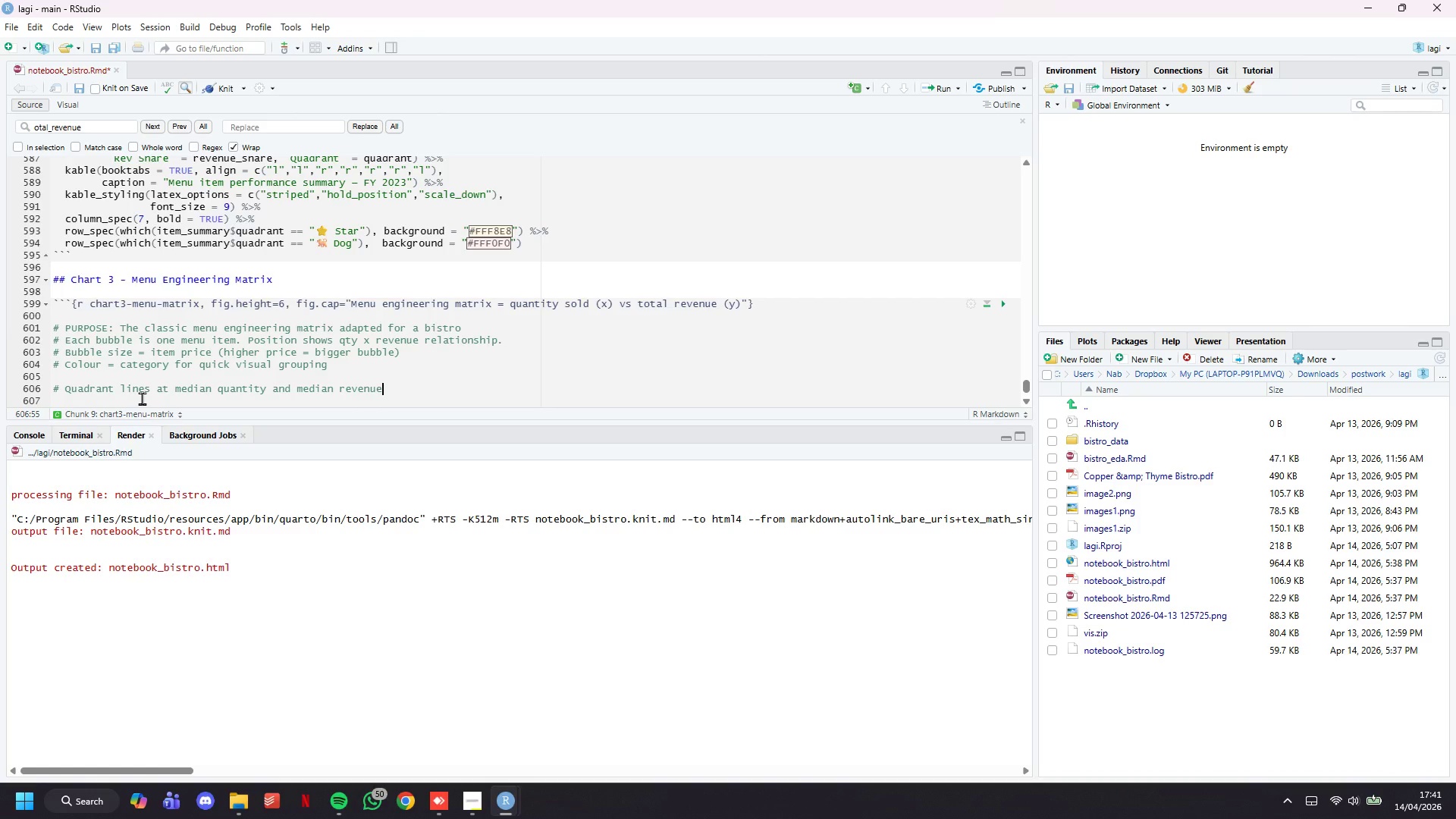 
key(Enter)
 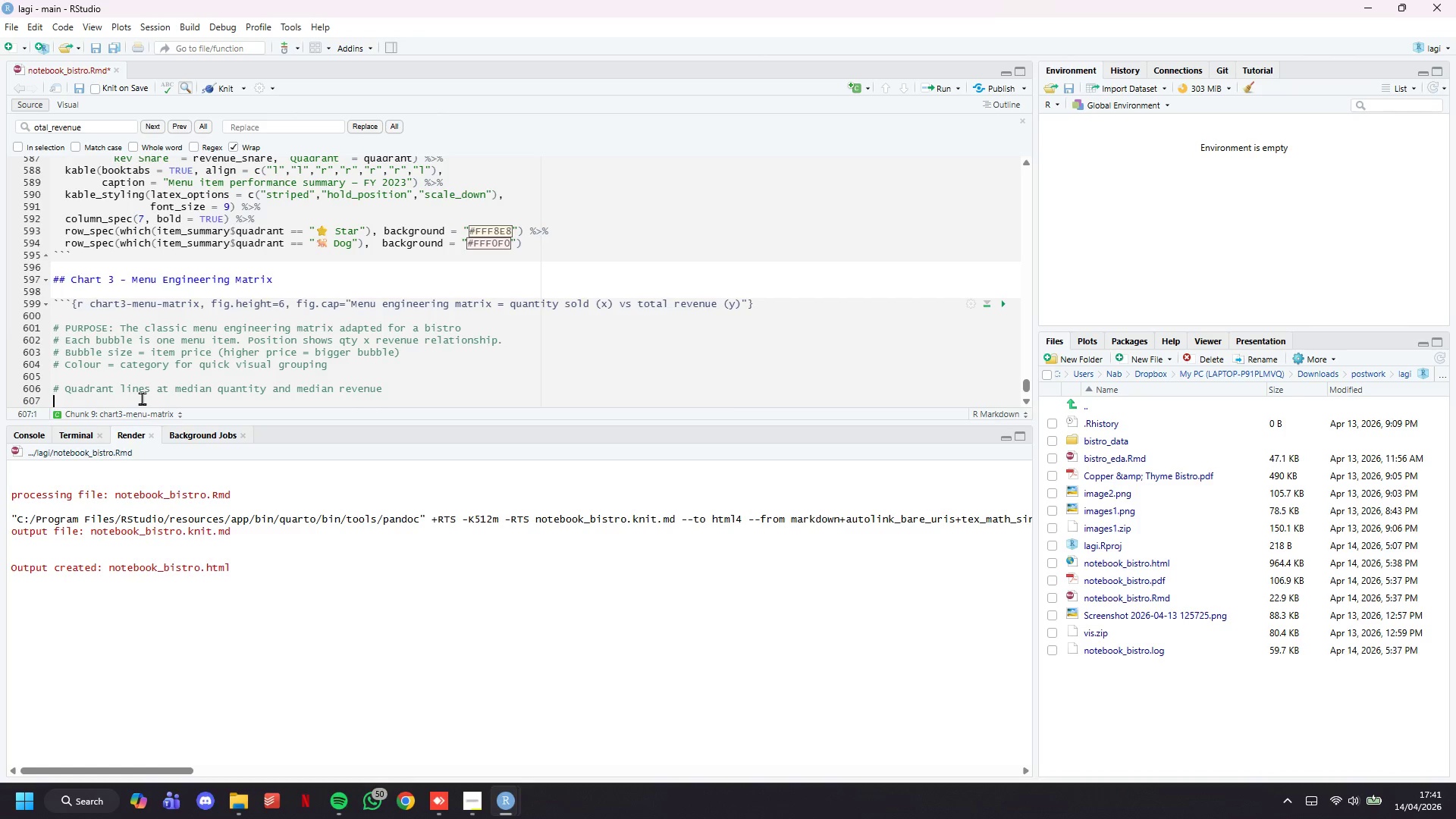 
type(# Text labels on every ite, s)
key(Backspace)
key(Backspace)
key(Backspace)
type(m so non-technical manager can read it directly)
 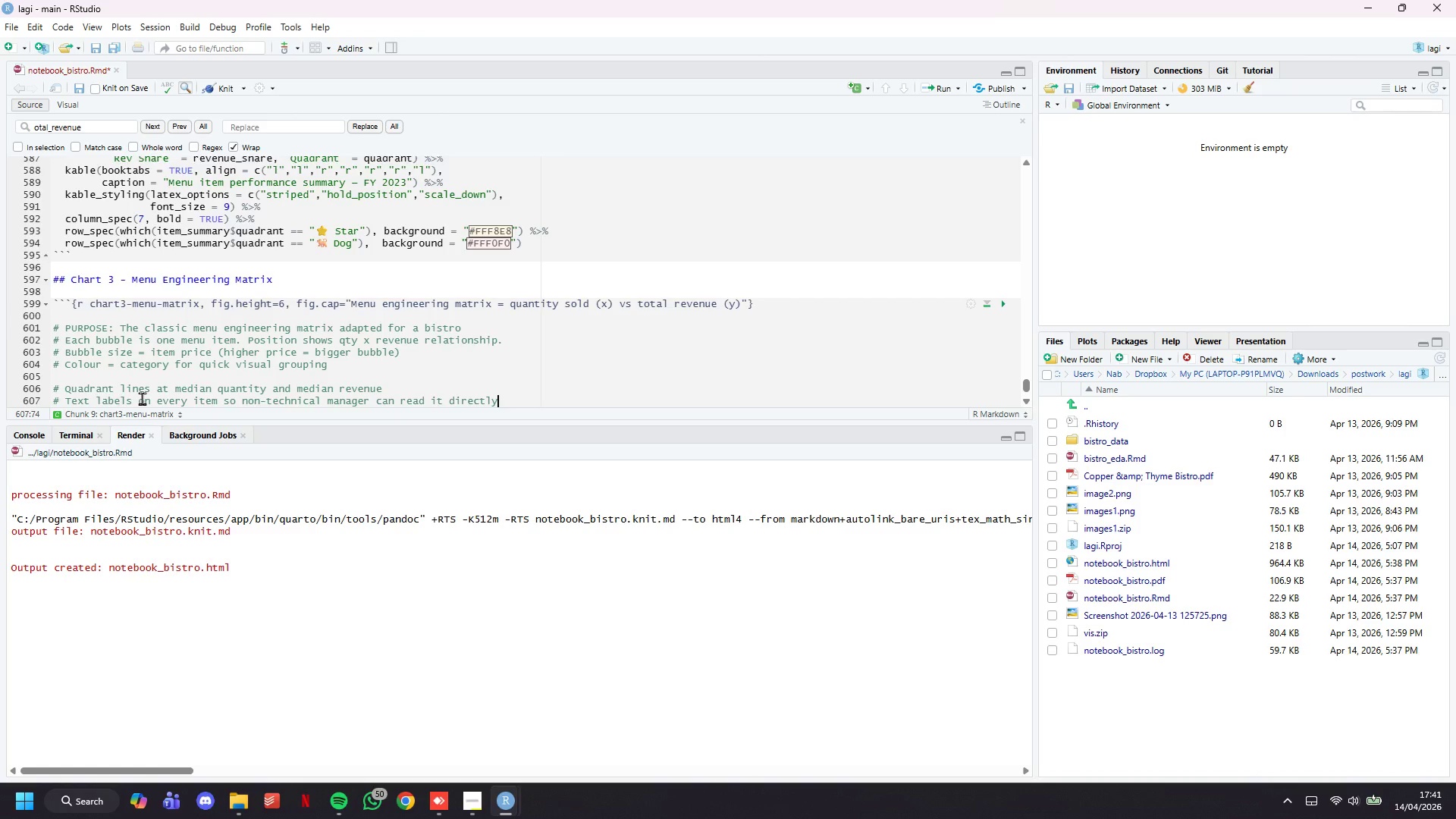 
key(Enter)
 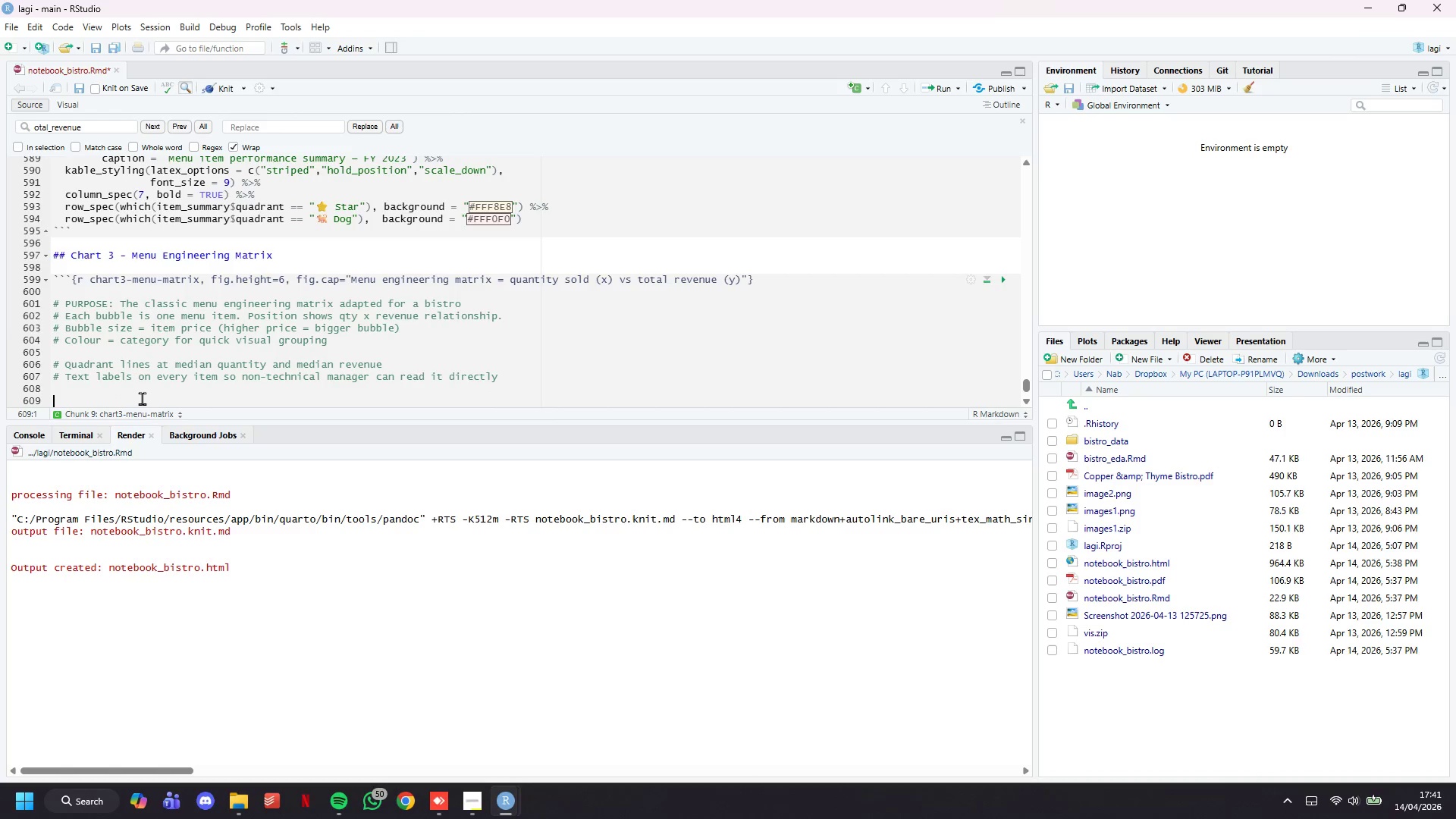 
key(Enter)
 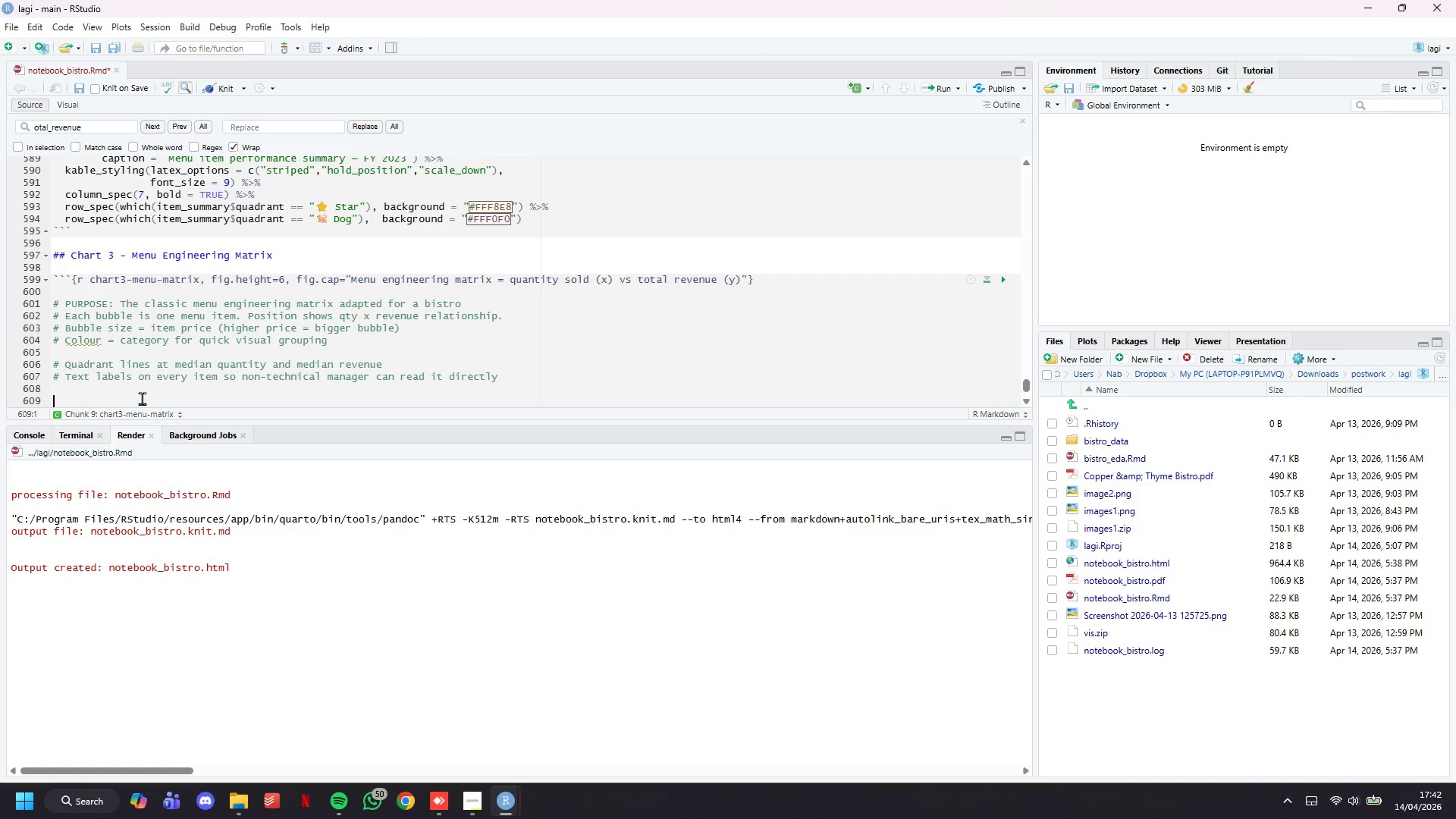 
wait(49.02)
 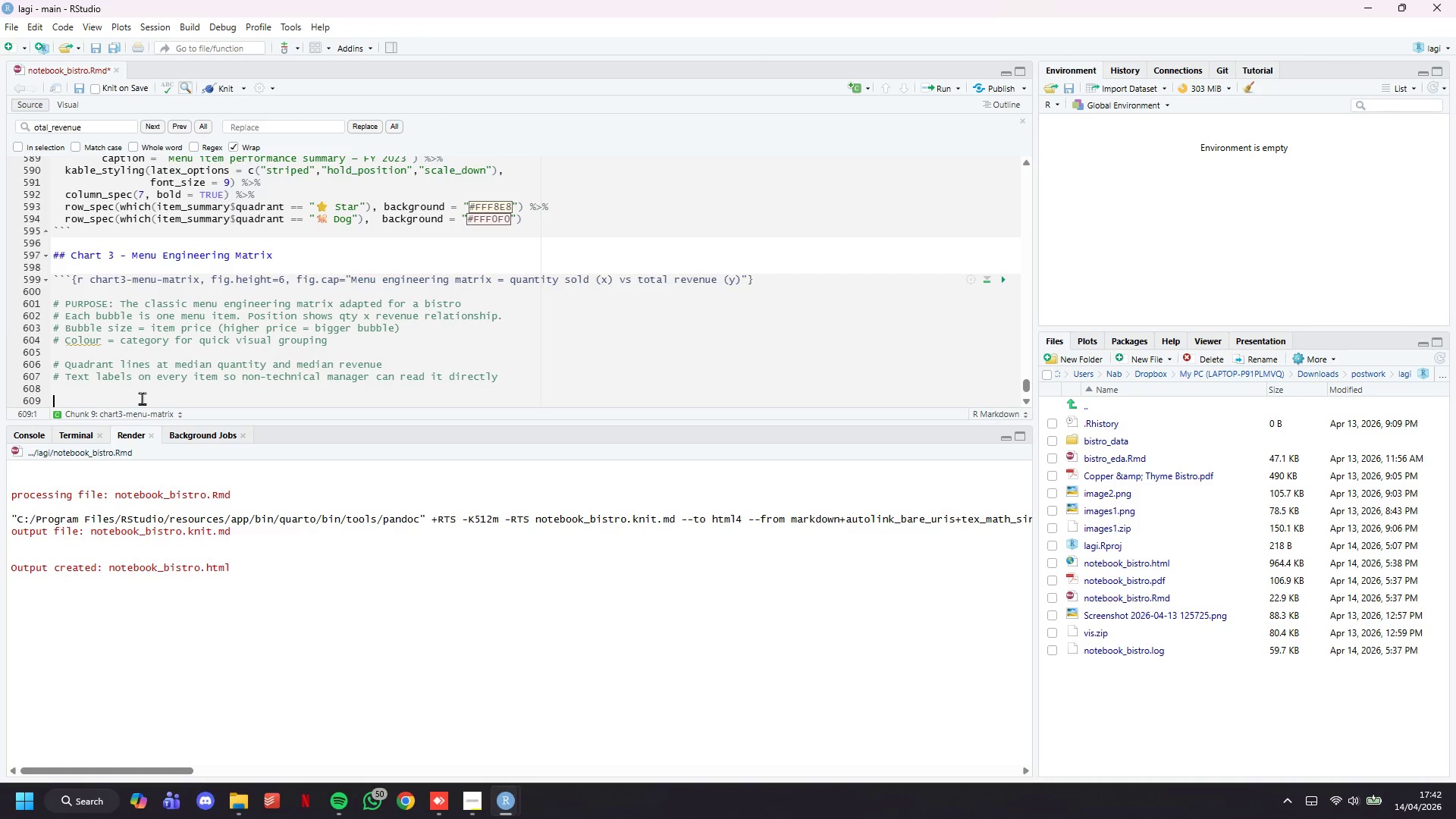 
key(Shift+ShiftLeft)
 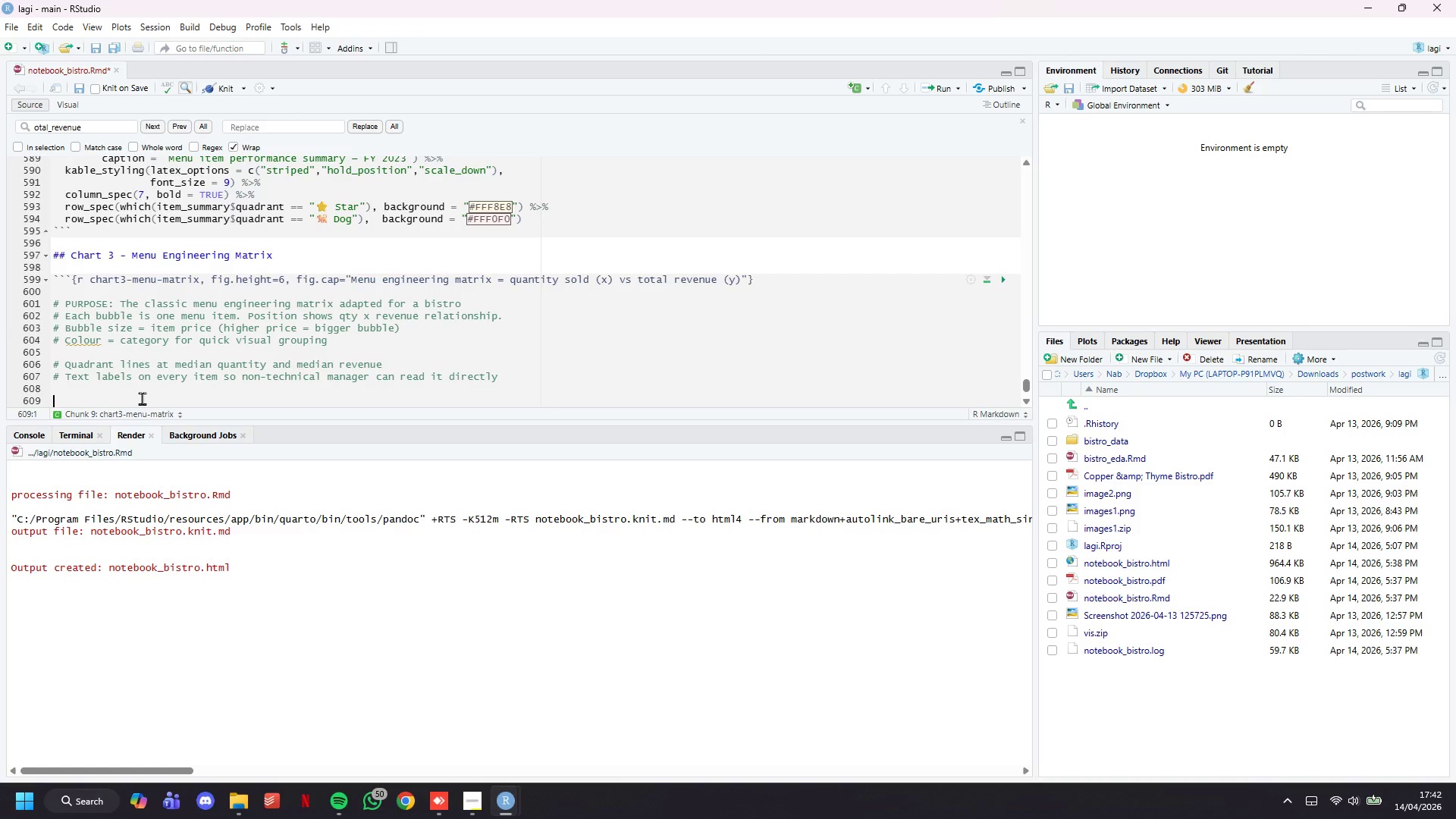 
key(Shift+3)
 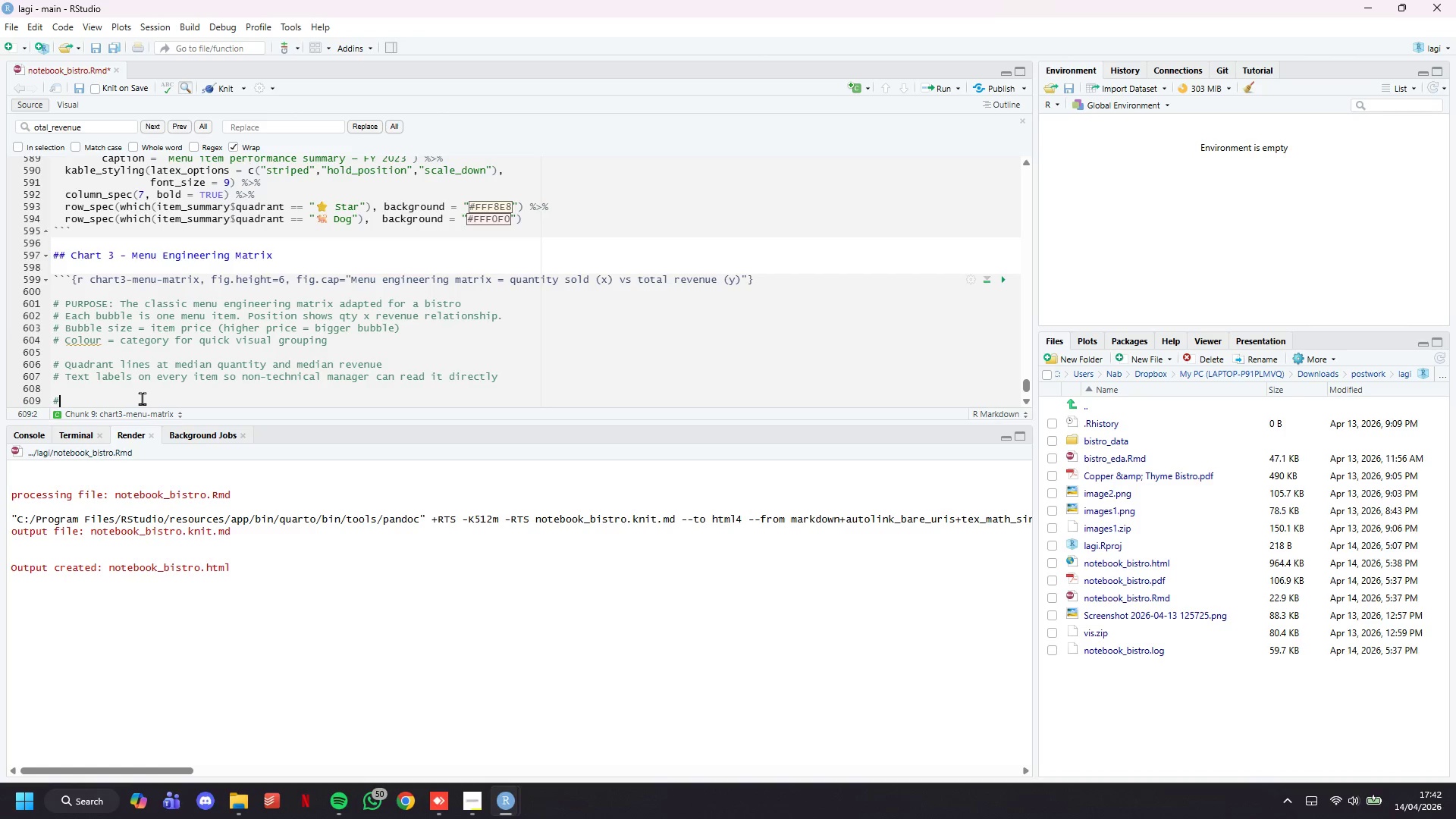 
key(Space)
 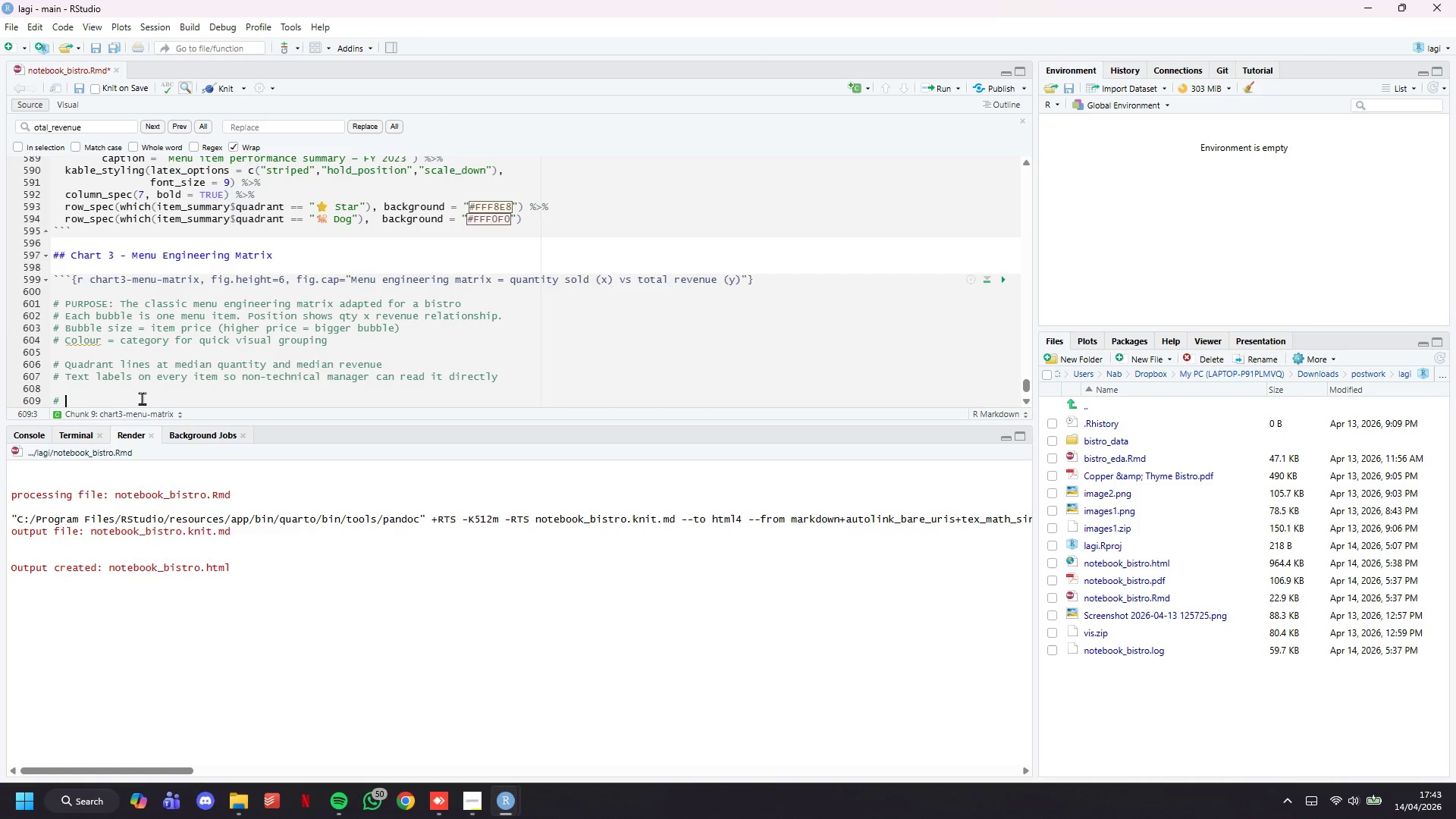 
wait(68.03)
 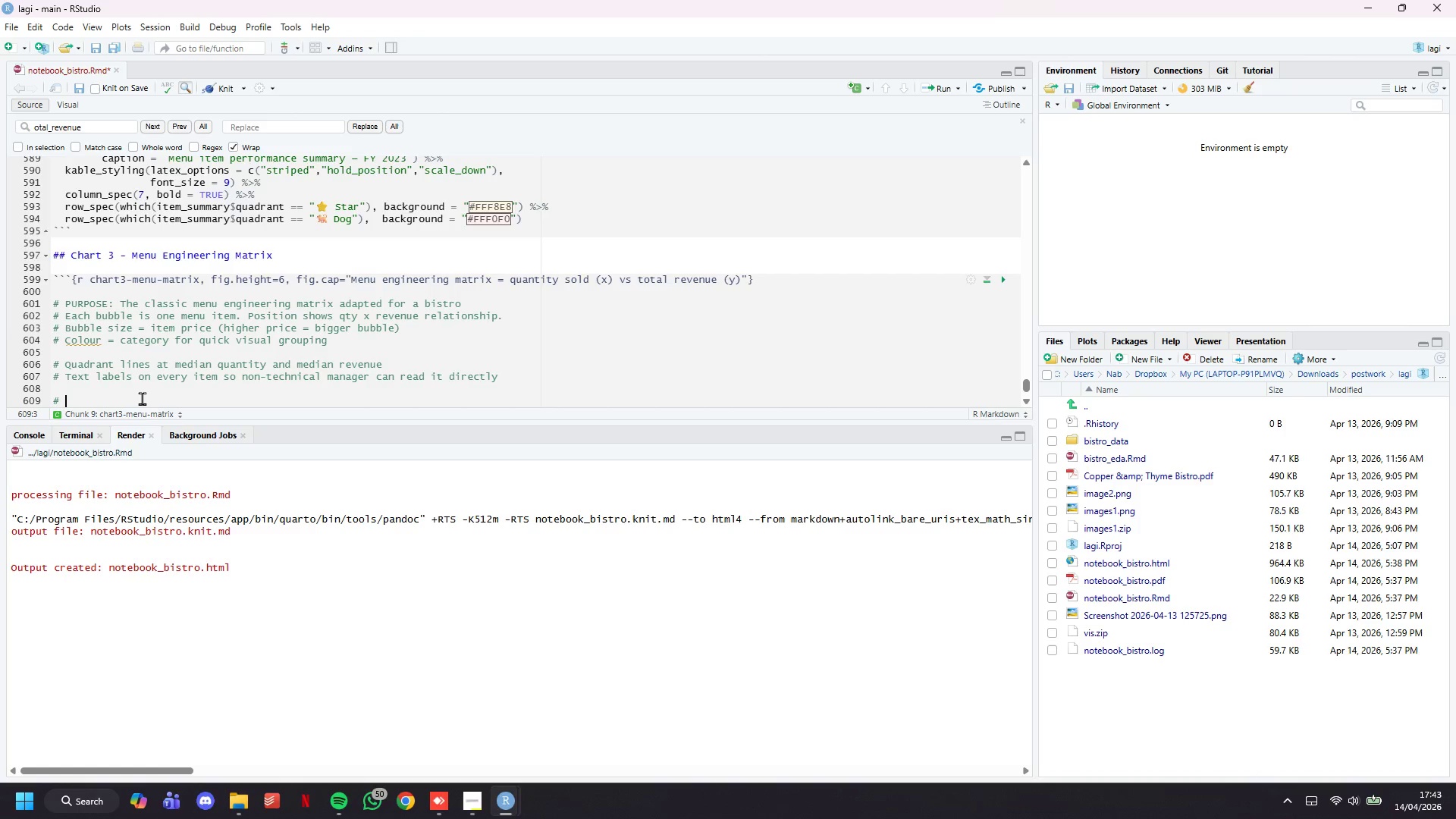 
type(Quadrant )
key(Backspace)
key(Backspace)
key(Backspace)
key(Backspace)
key(Backspace)
key(Backspace)
key(Backspace)
key(Backspace)
key(Backspace)
key(Backspace)
key(Backspace)
type(quad_labels <- tibble()
 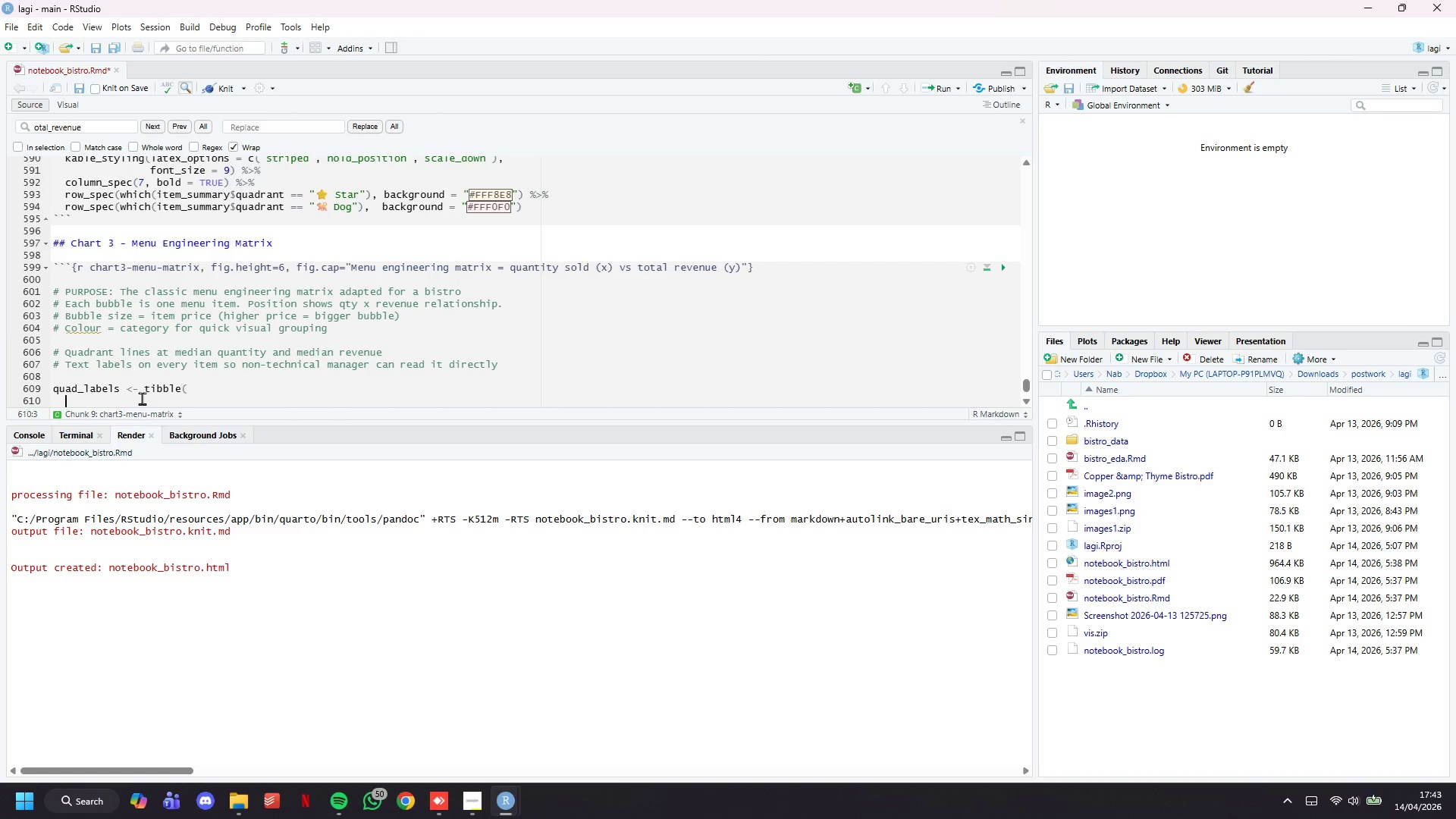 
 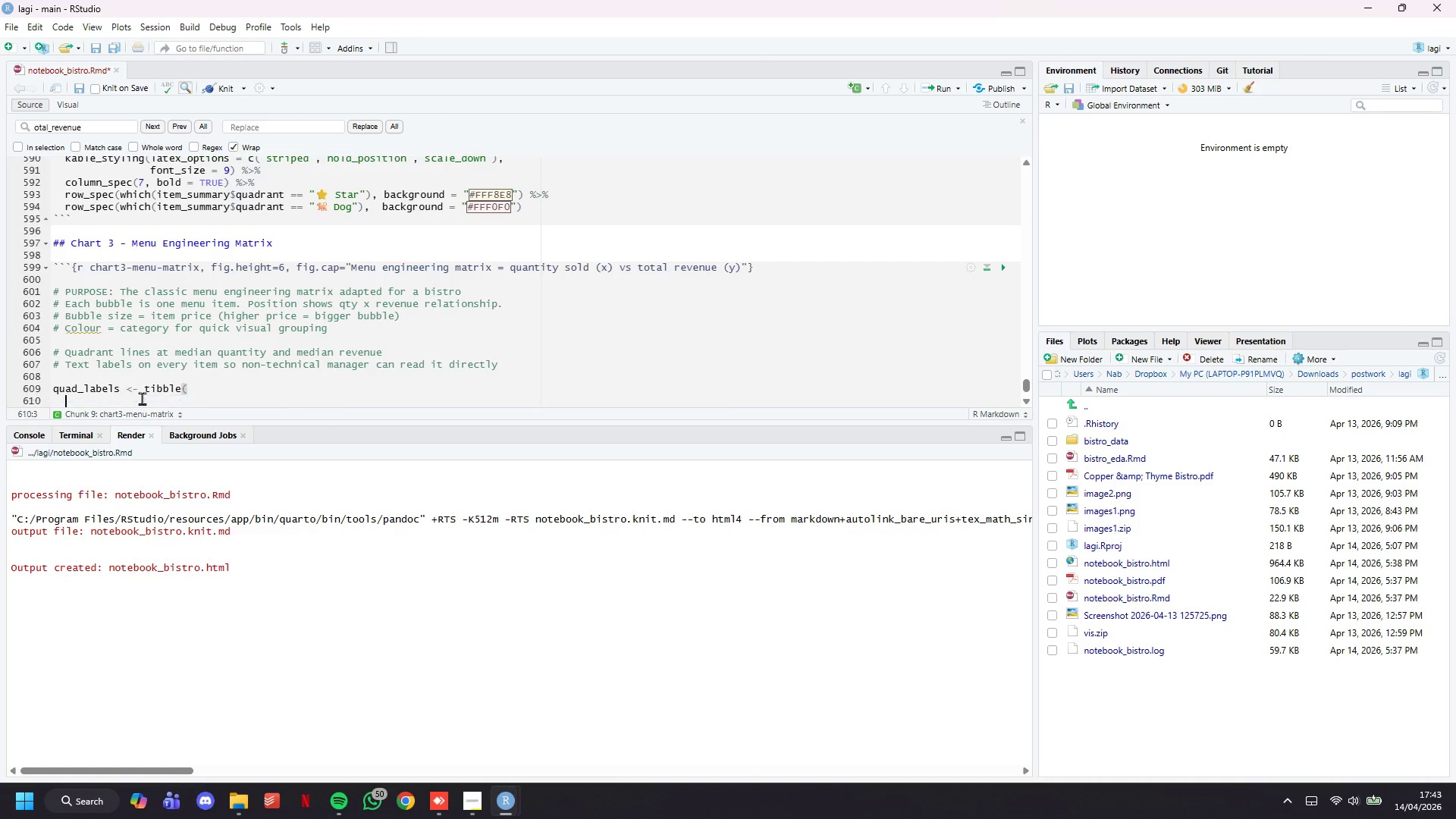 
key(Enter)
 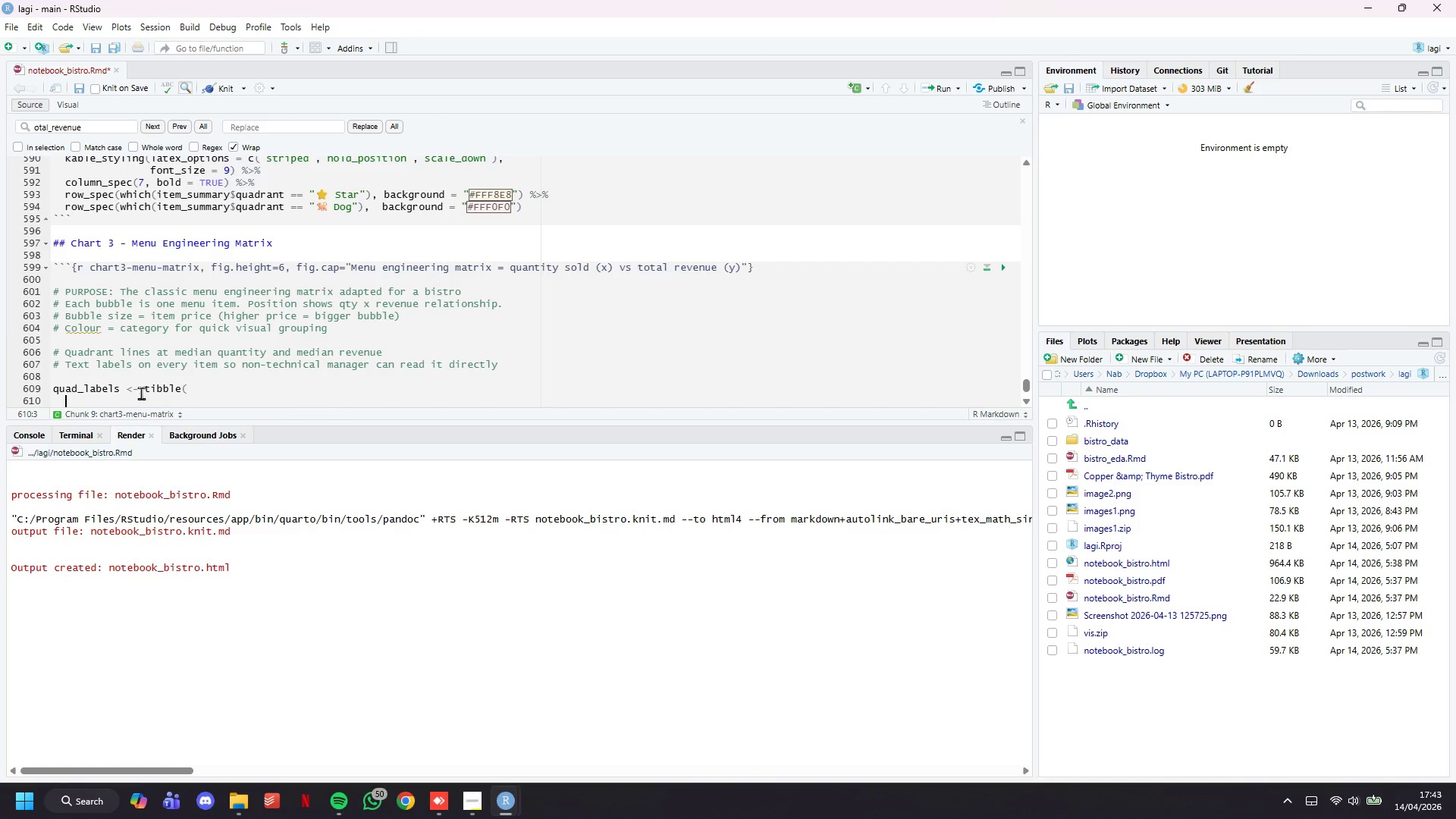 
key(X)
 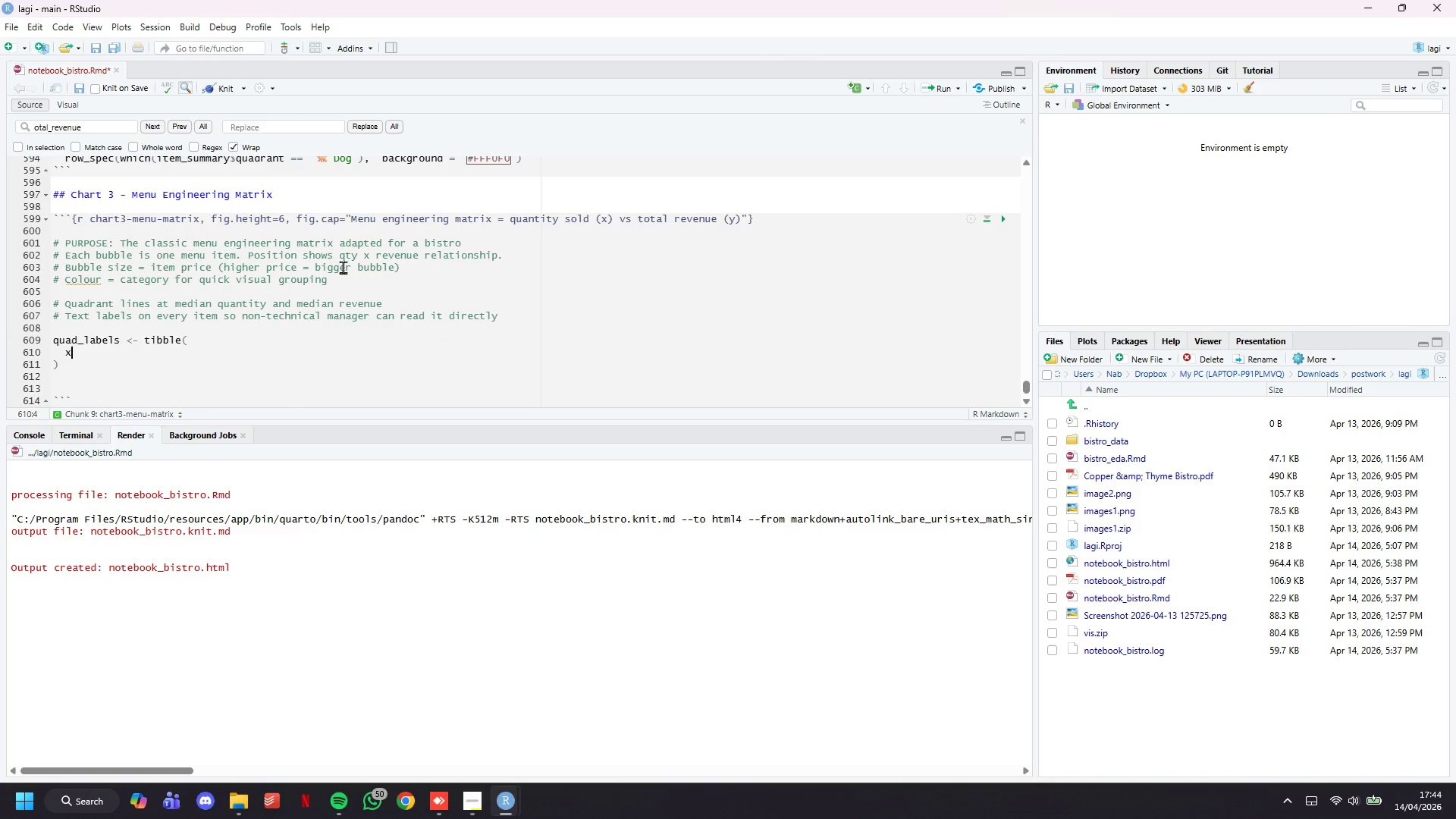 
scroll: coordinate [347, 268], scroll_direction: down, amount: 10.0
 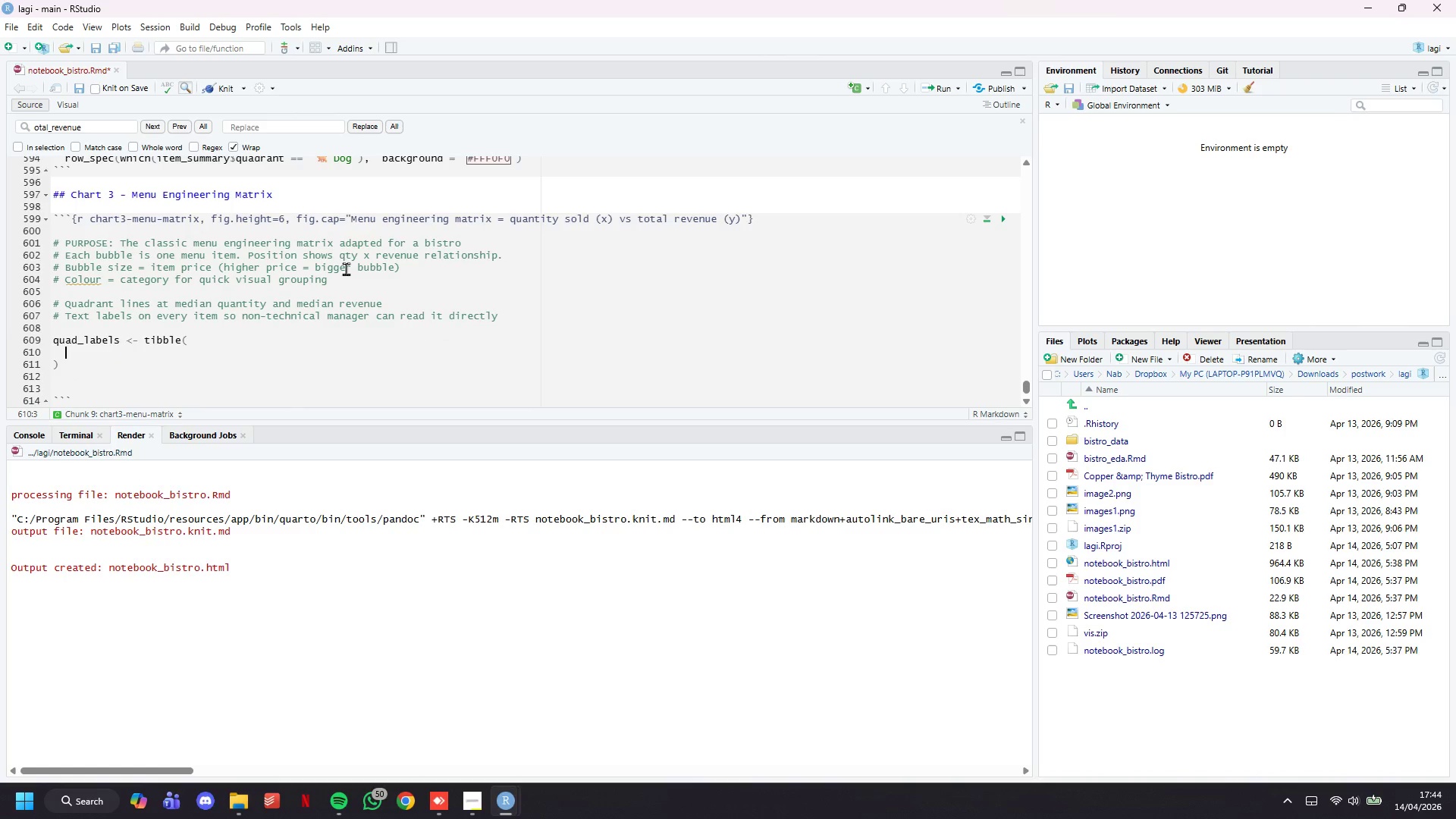 
key(Space)
 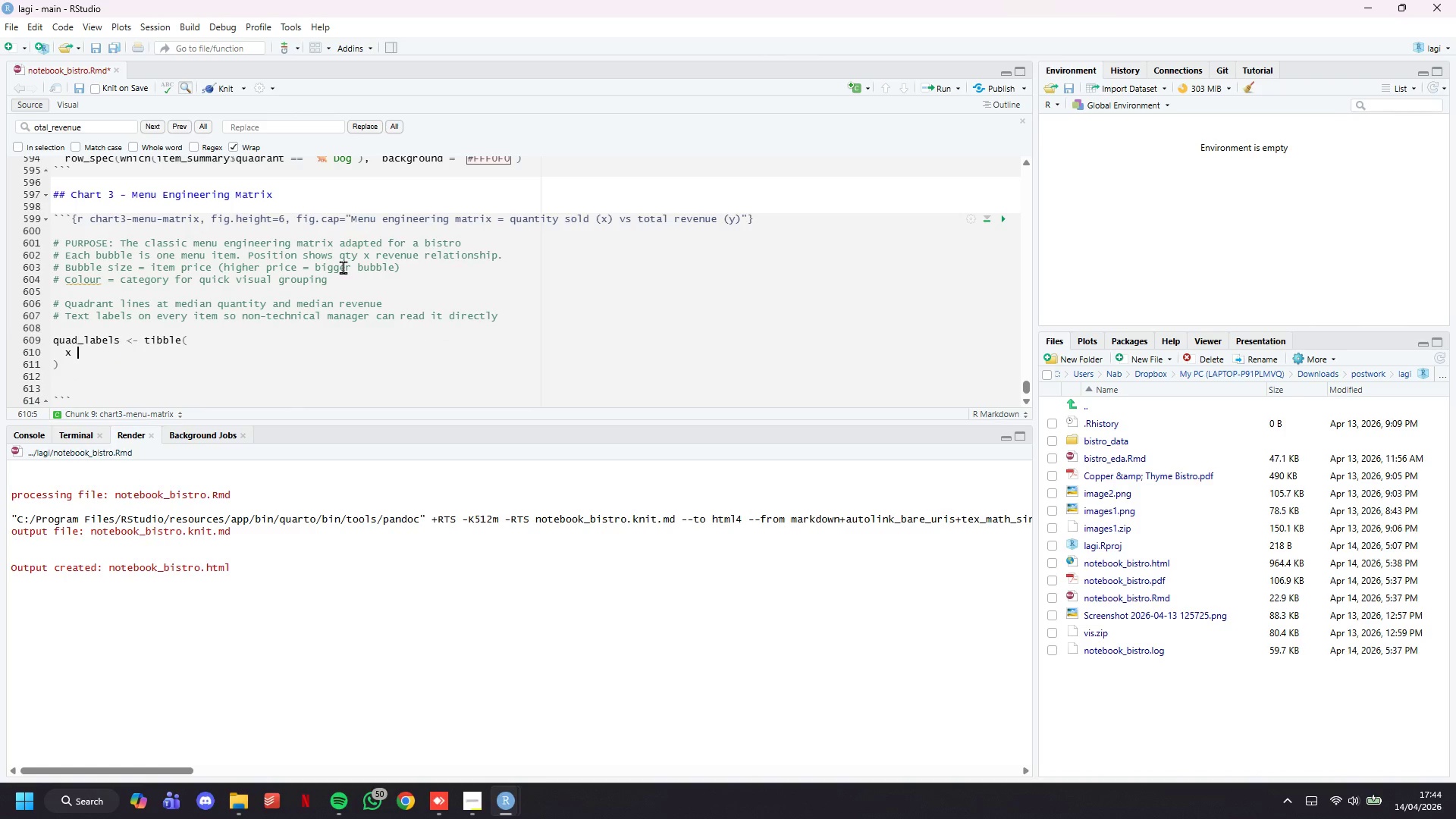 
key(Equal)
 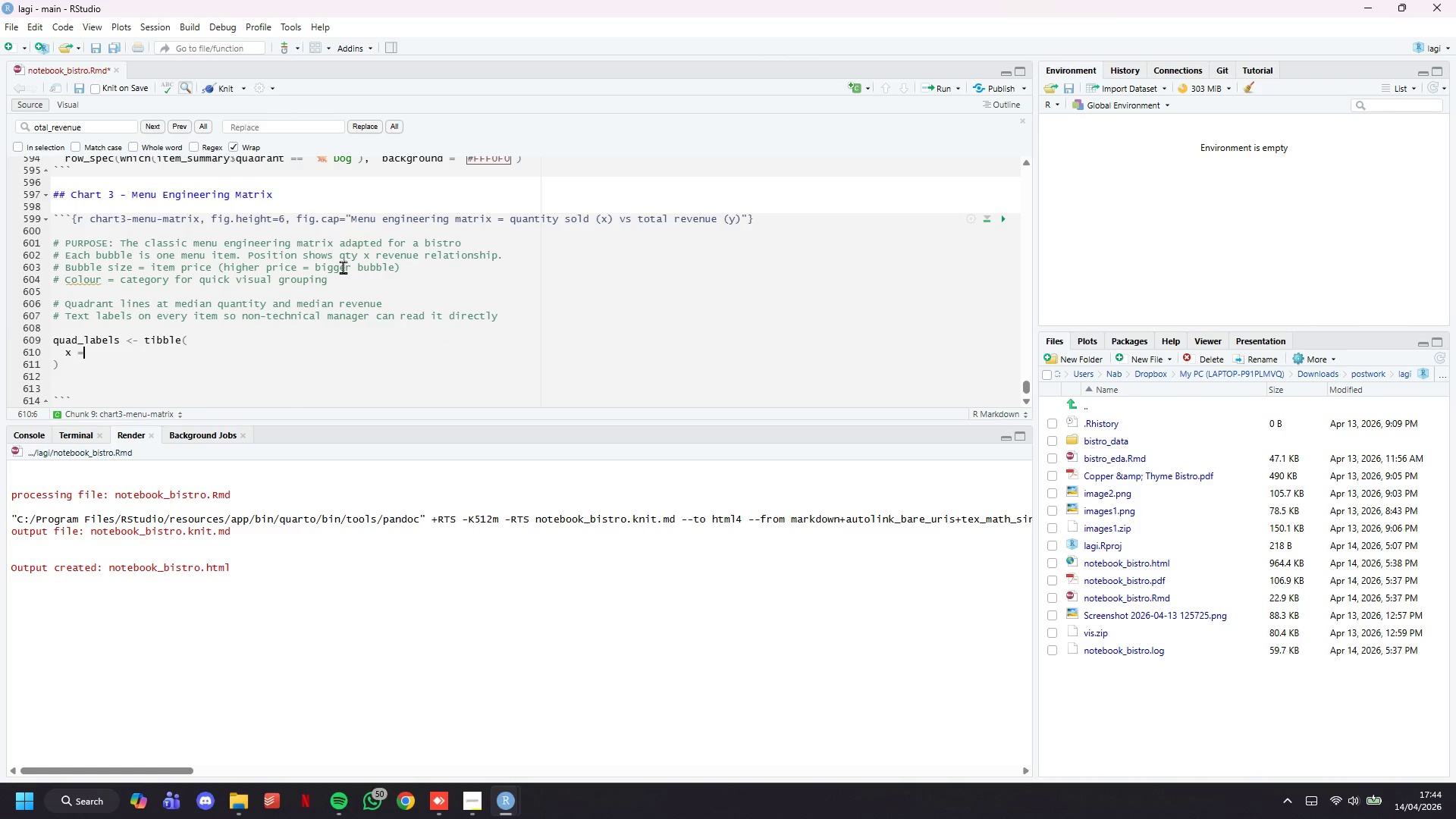 
key(Space)
 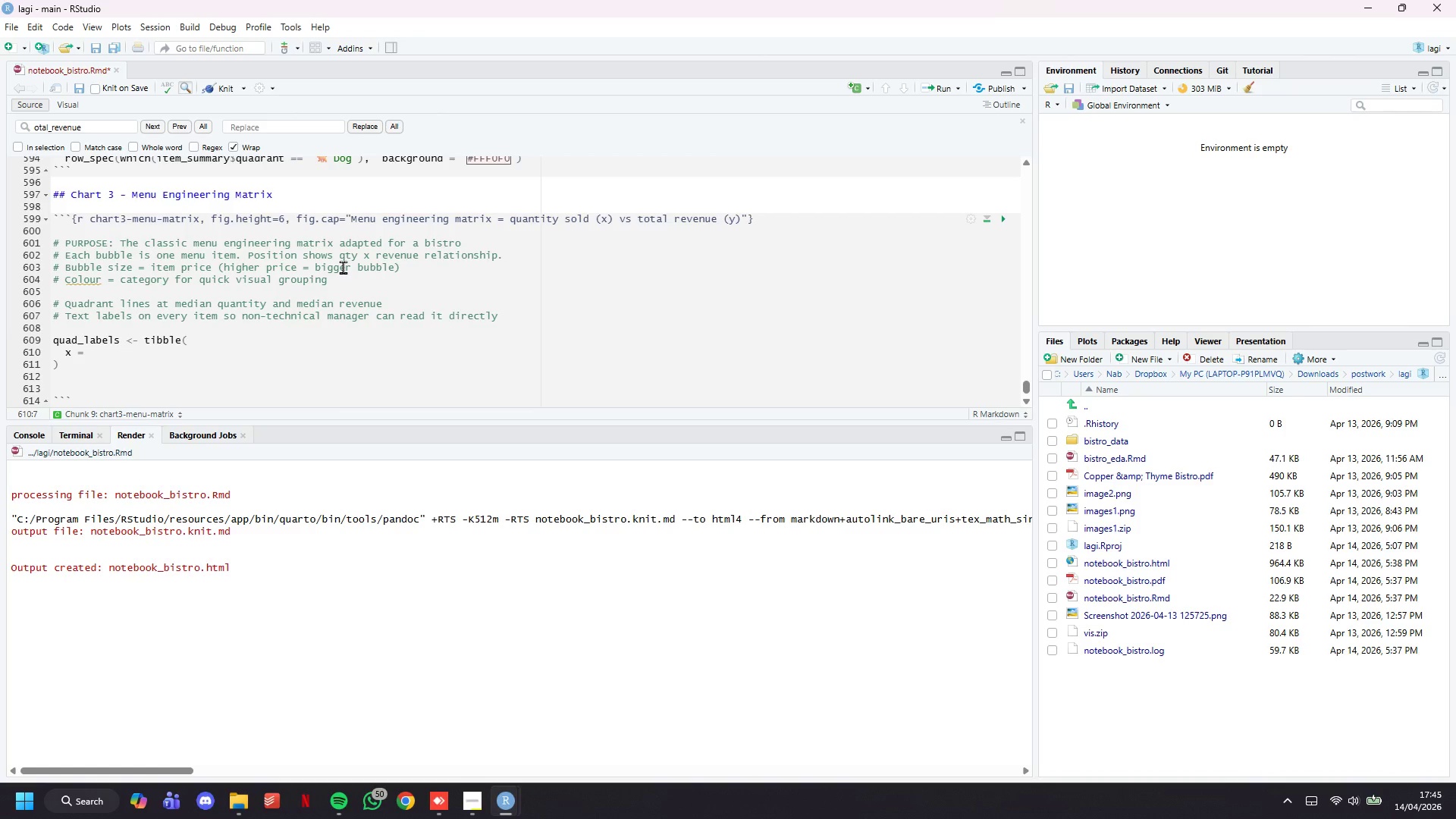 
wait(86.86)
 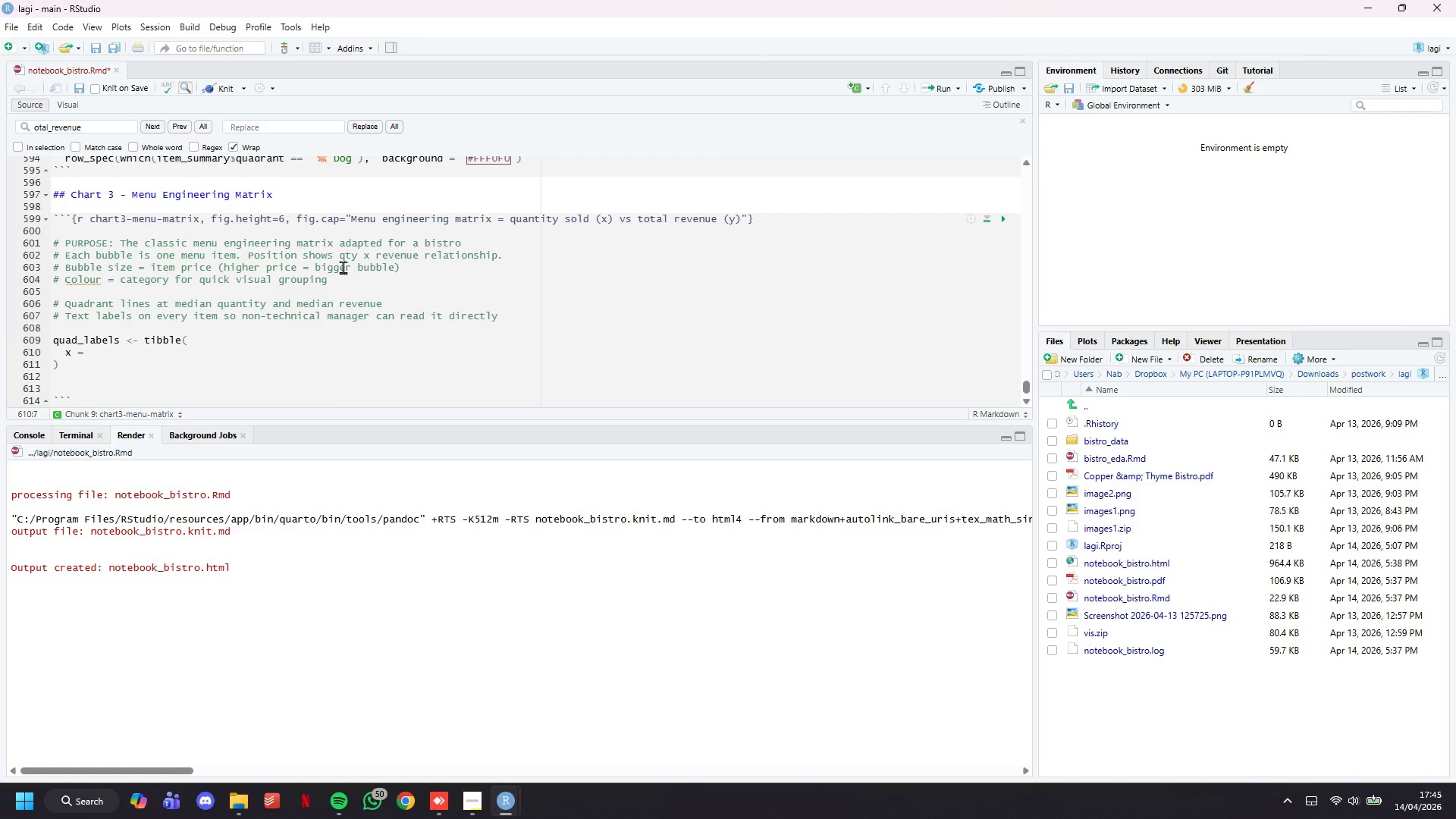 
type(c(med_qty, )
key(Backspace)
key(Backspace)
type( * 0.25)
 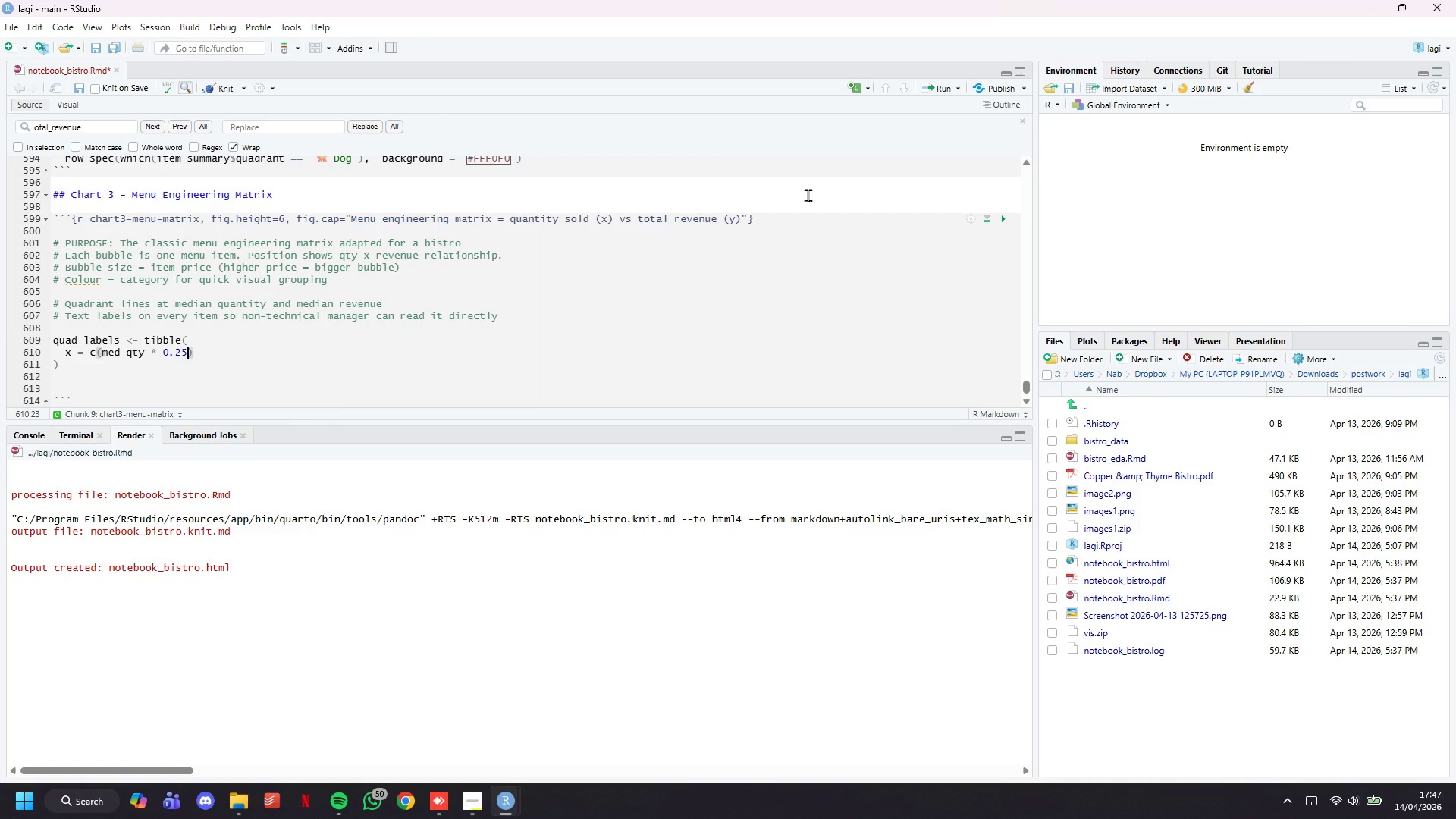 
wait(122.31)
 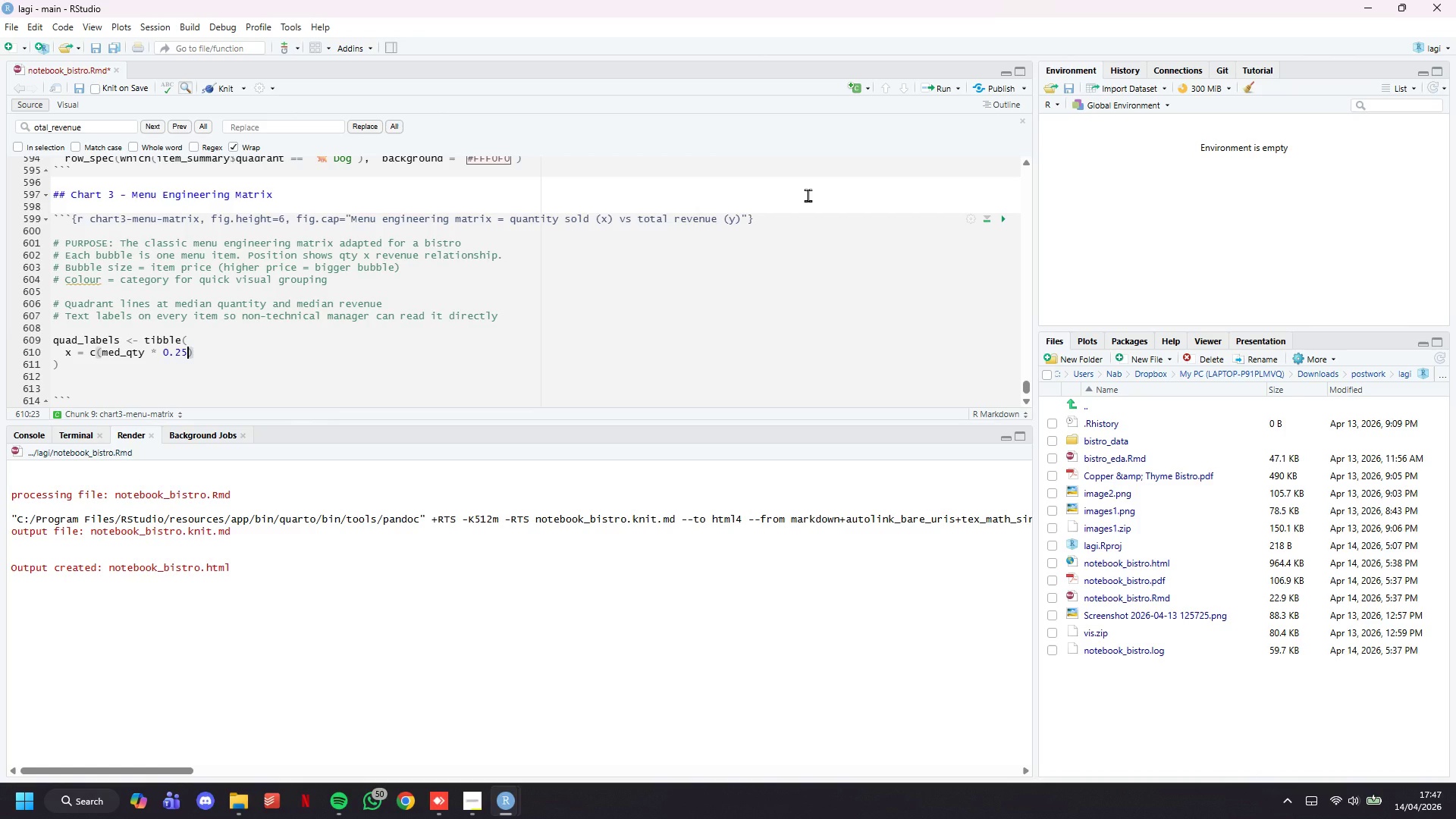 
type(, med_qty * 2.5, med_qty * 0.25, med_)
 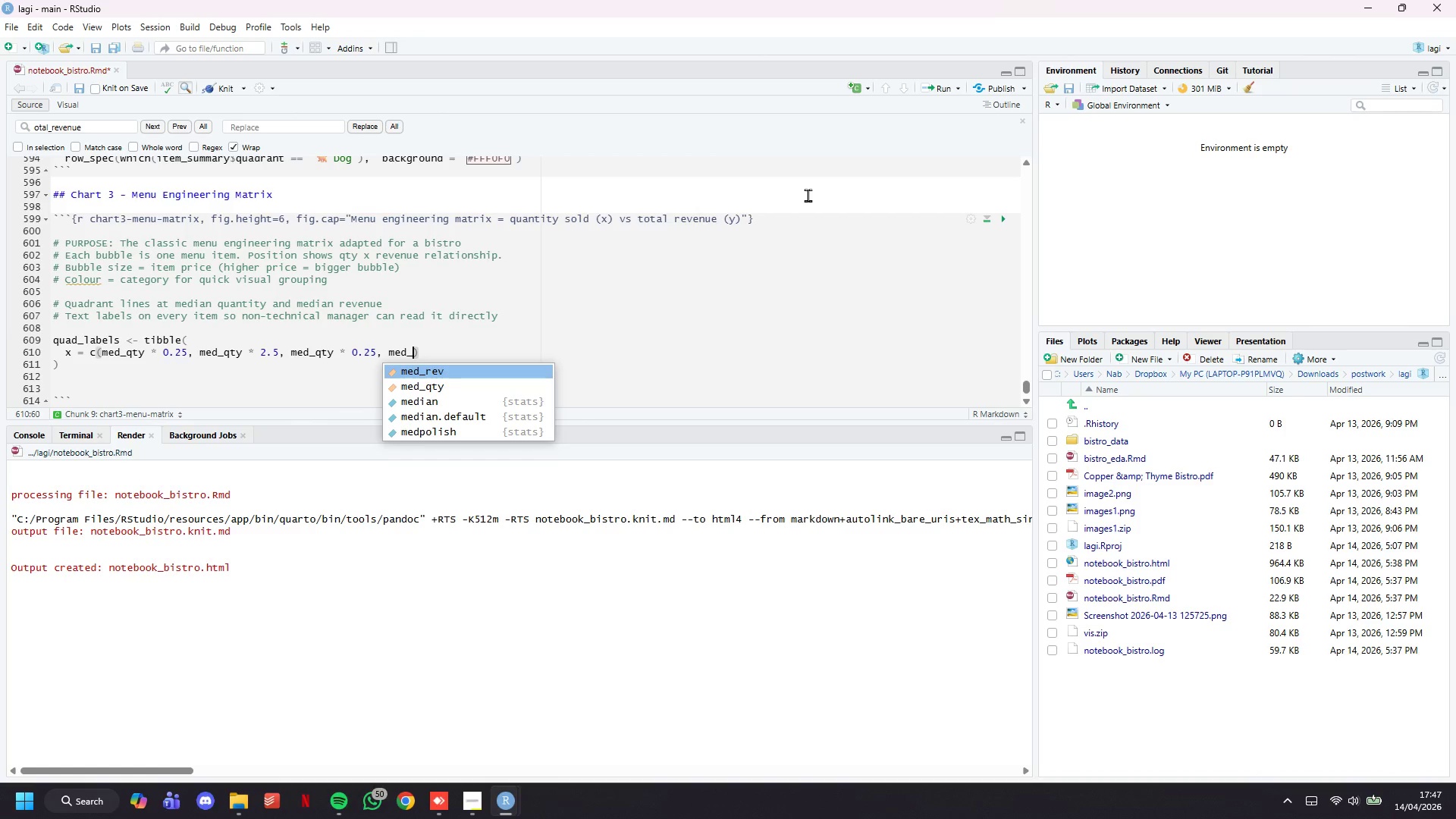 
type(qty * 2.5)
 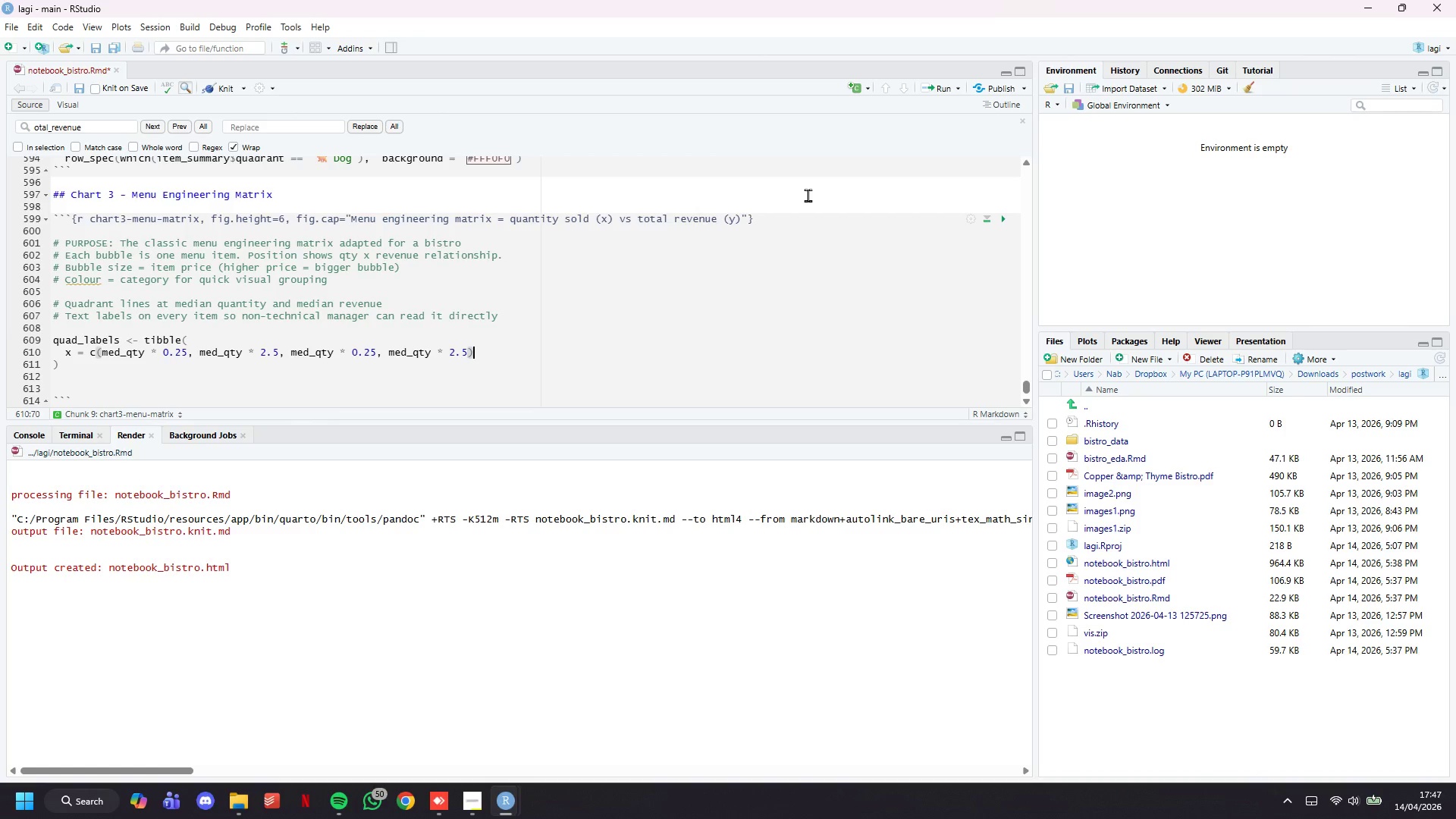 
 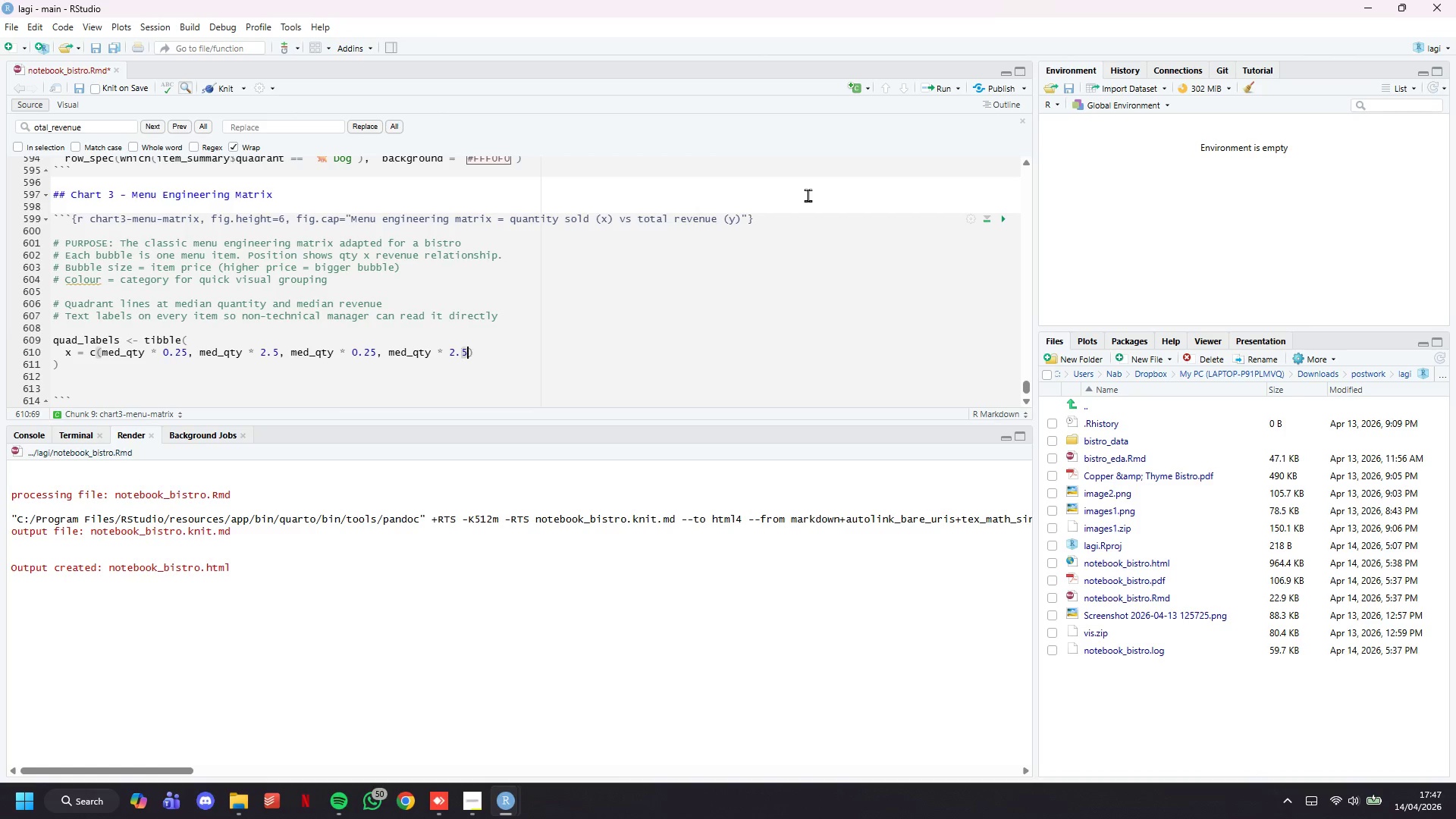 
key(ArrowRight)
 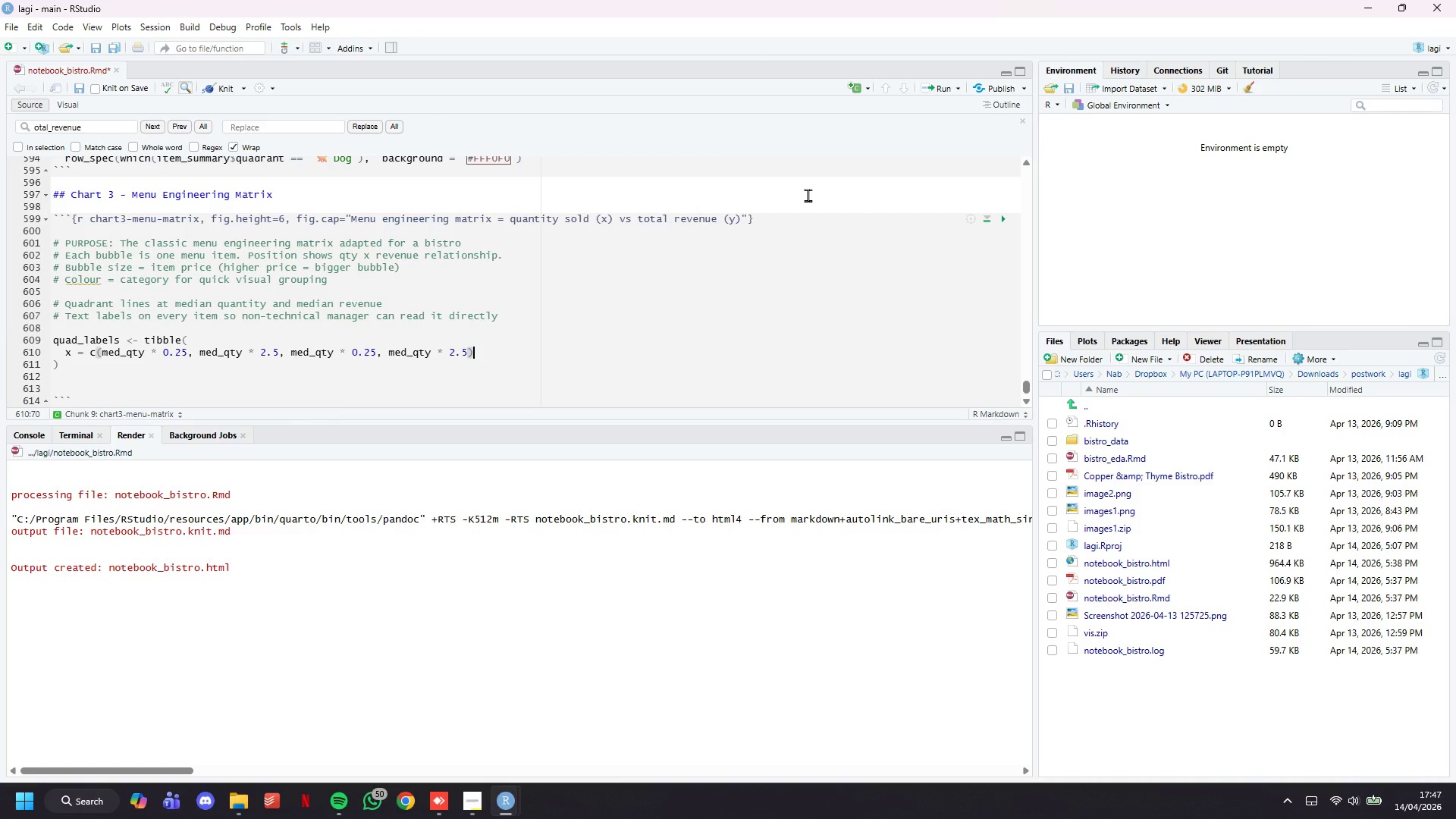 
key(Comma)
 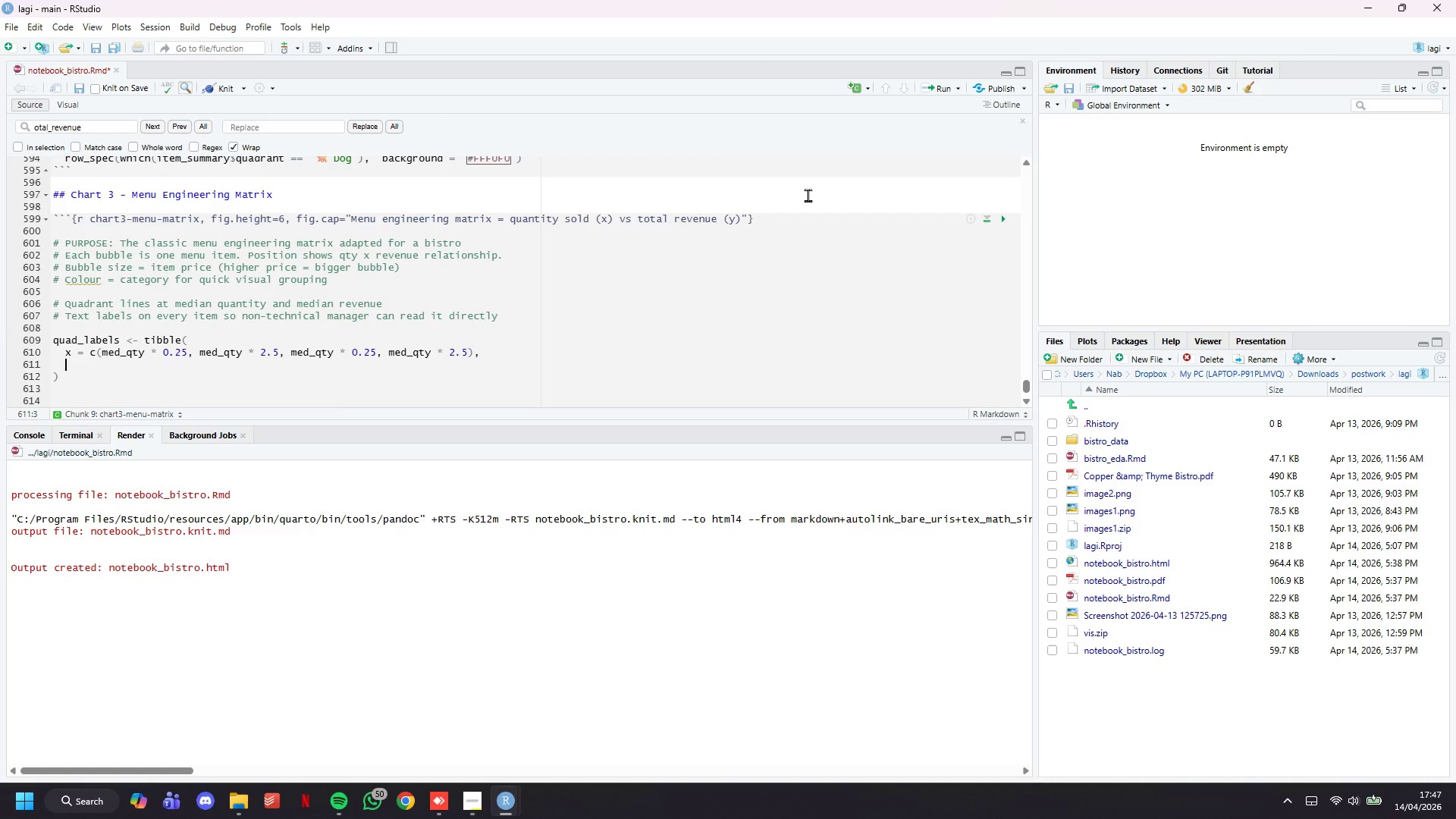 
key(Enter)
 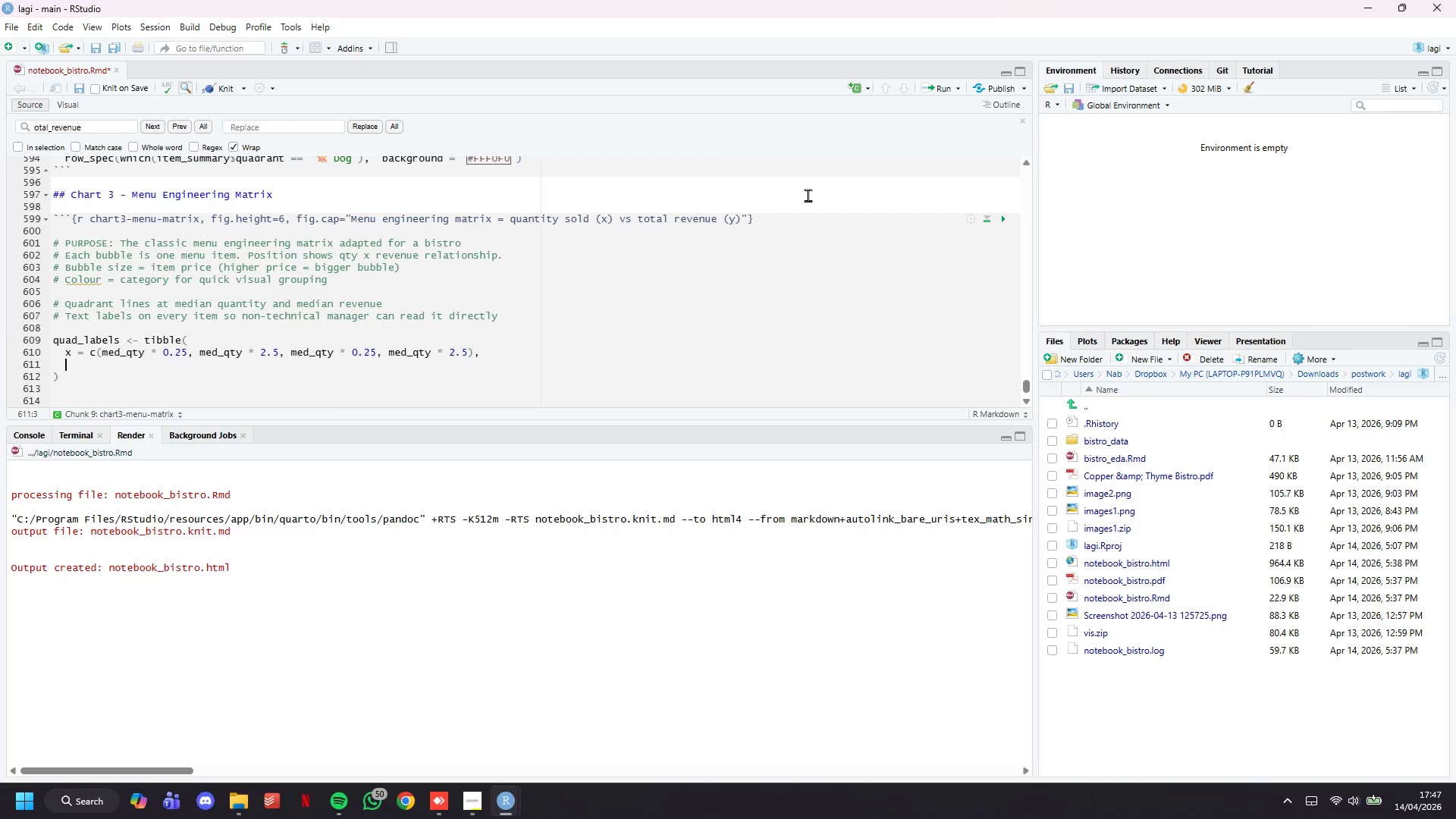 
key(Y)
 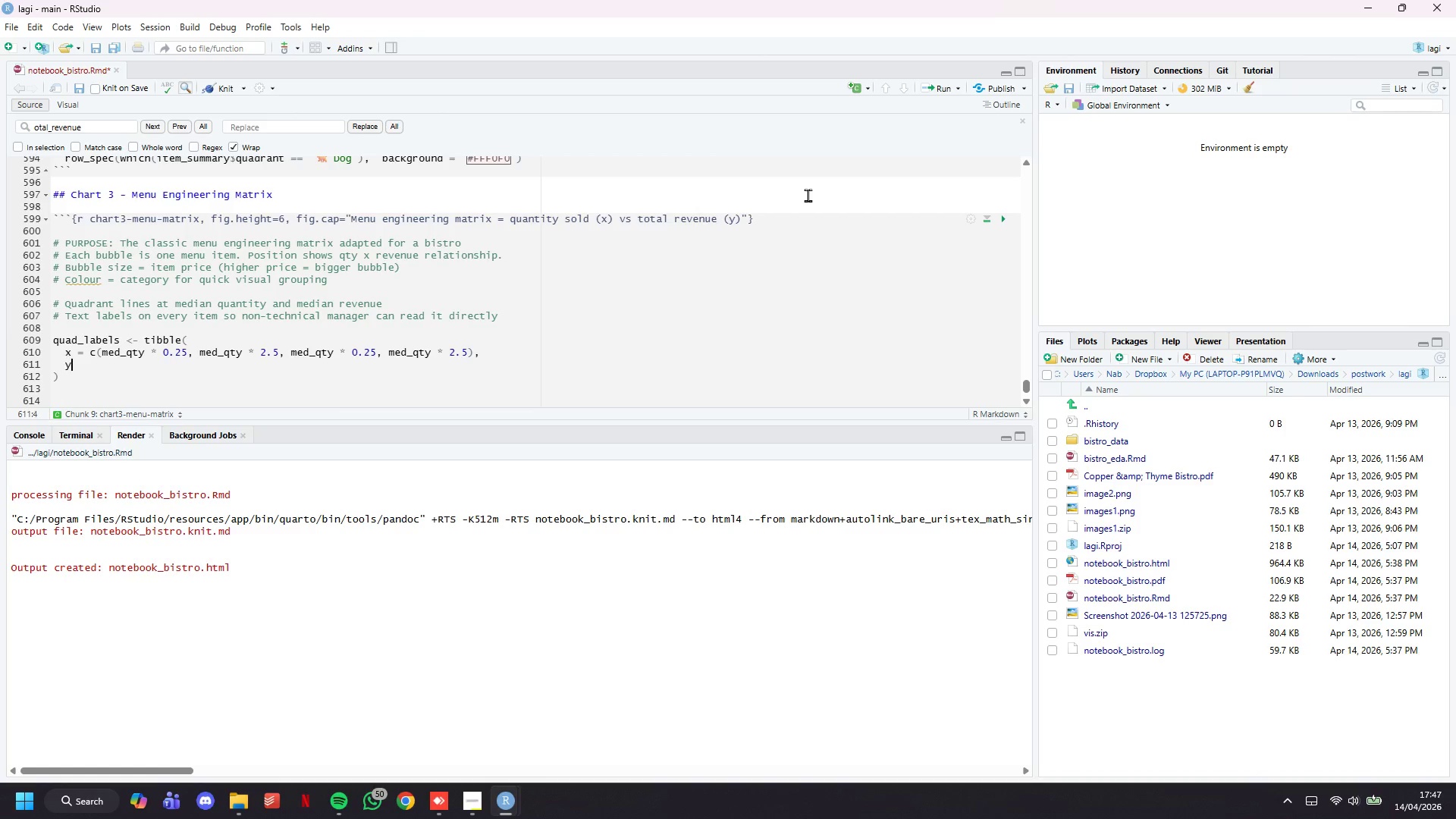 
key(Space)
 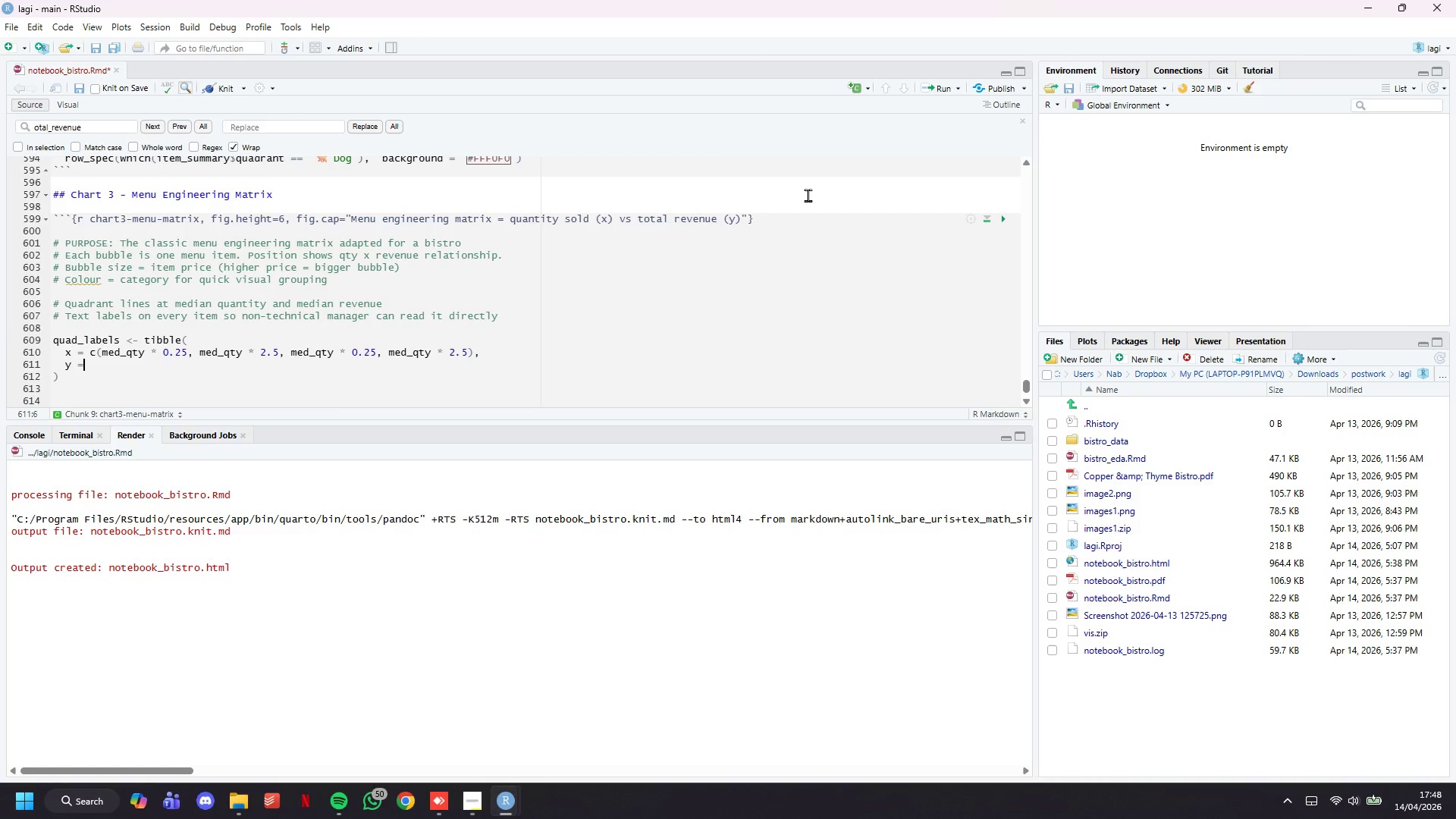 
key(Equal)
 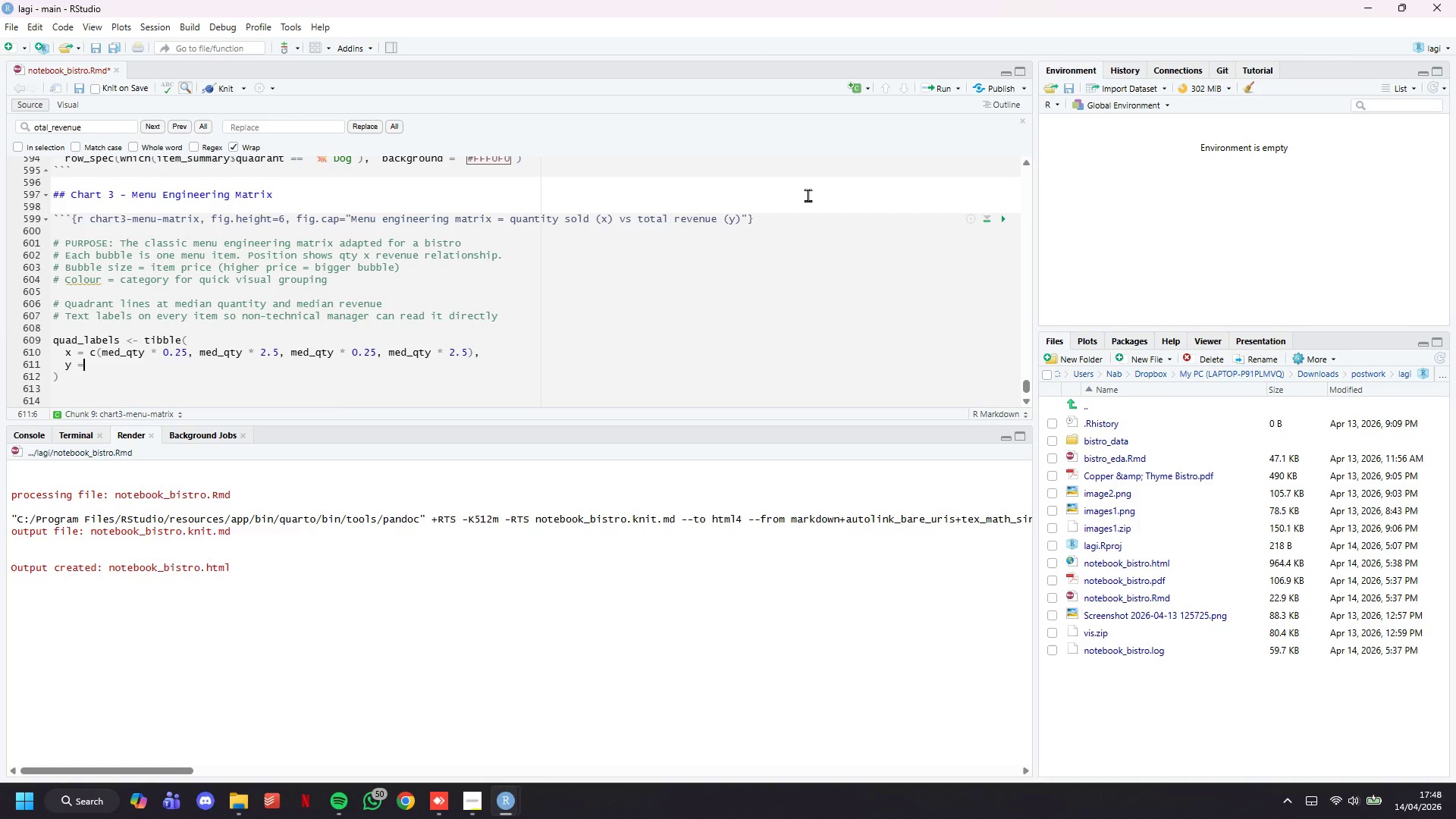 
key(Space)
 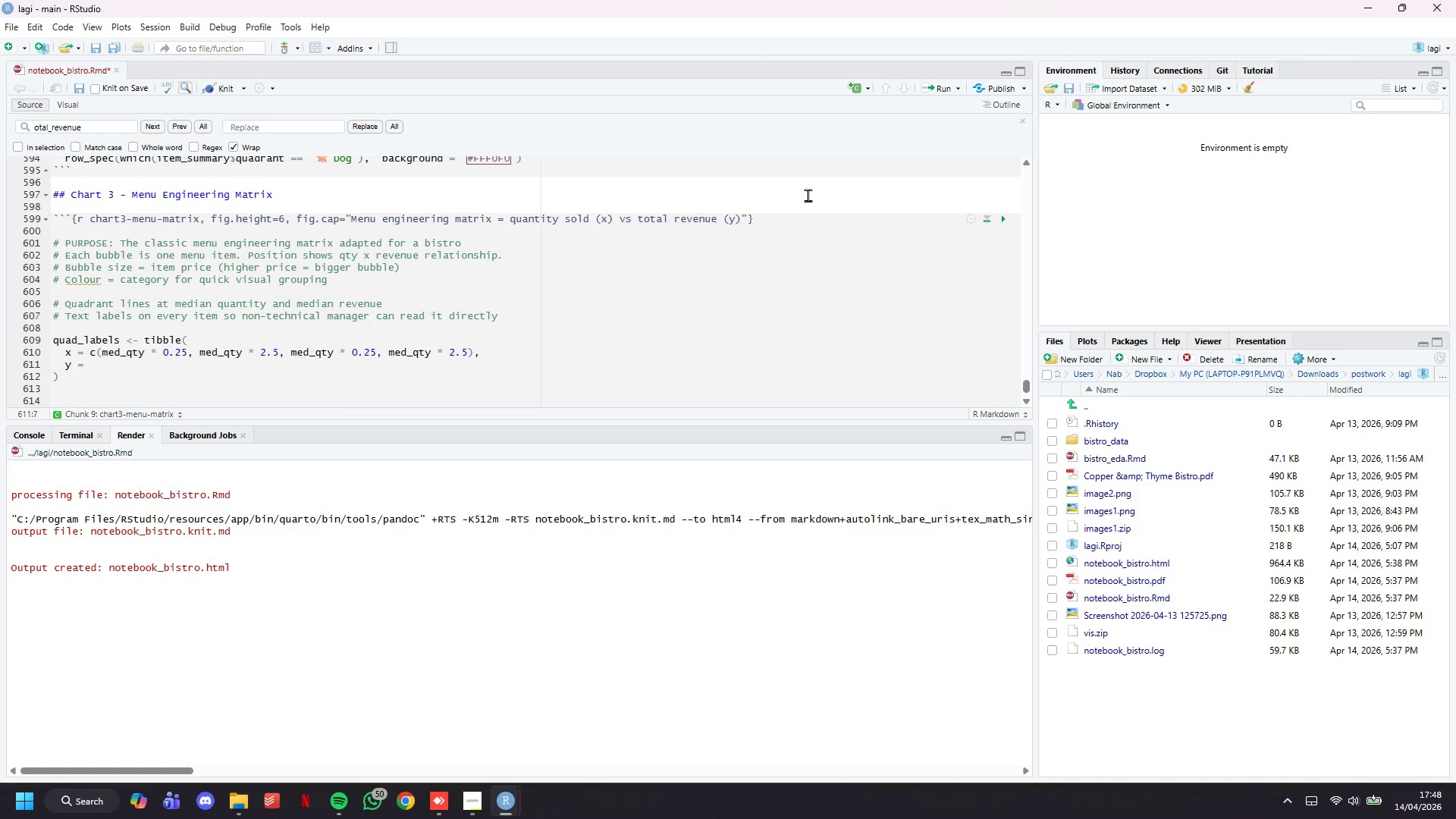 
type(c(med_rev * 2.0, med_rev * 2.0, med_rev * 0.4, med_rev * 0.4)
 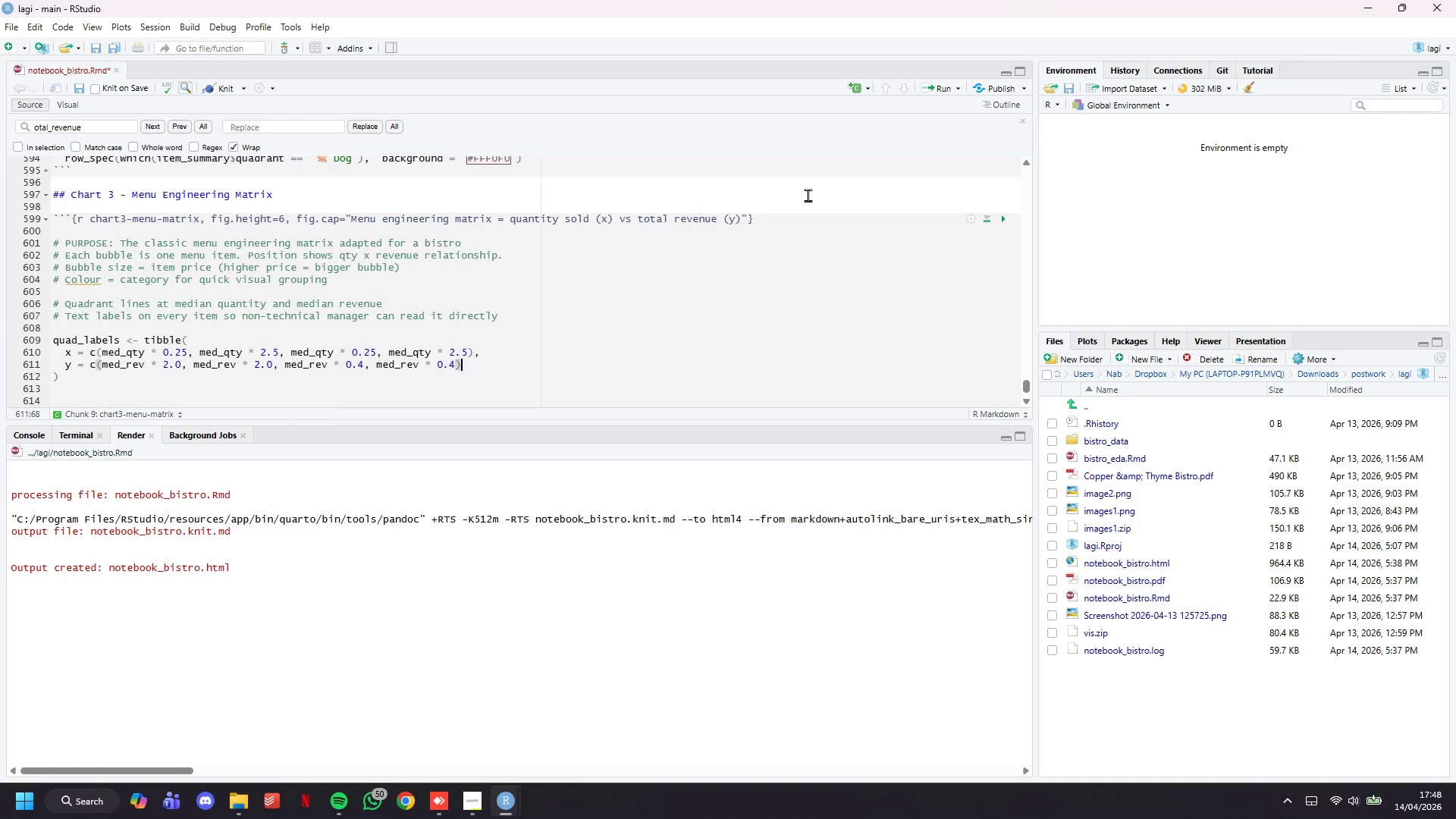 
 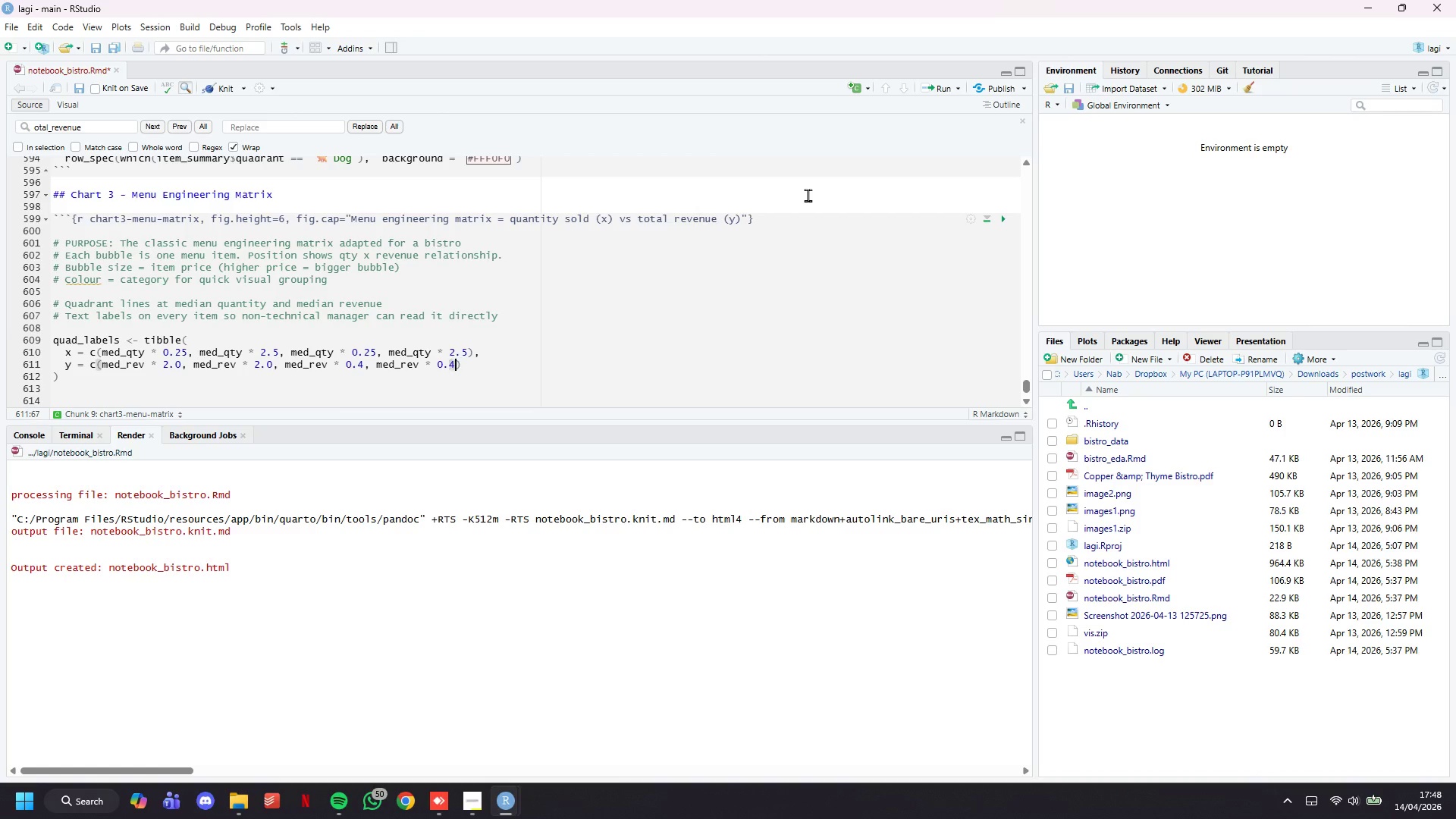 
key(ArrowRight)
 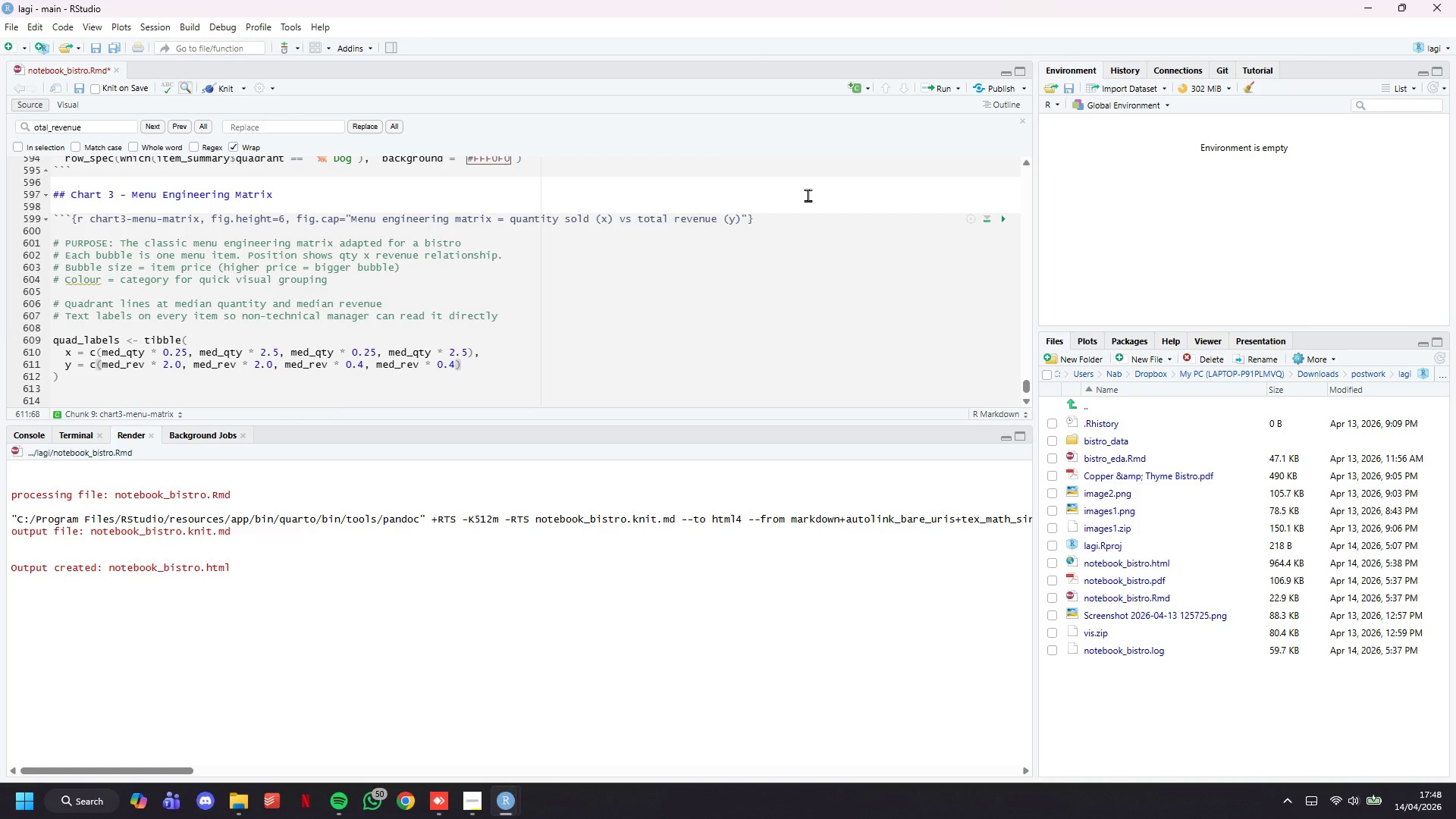 
key(Comma)
 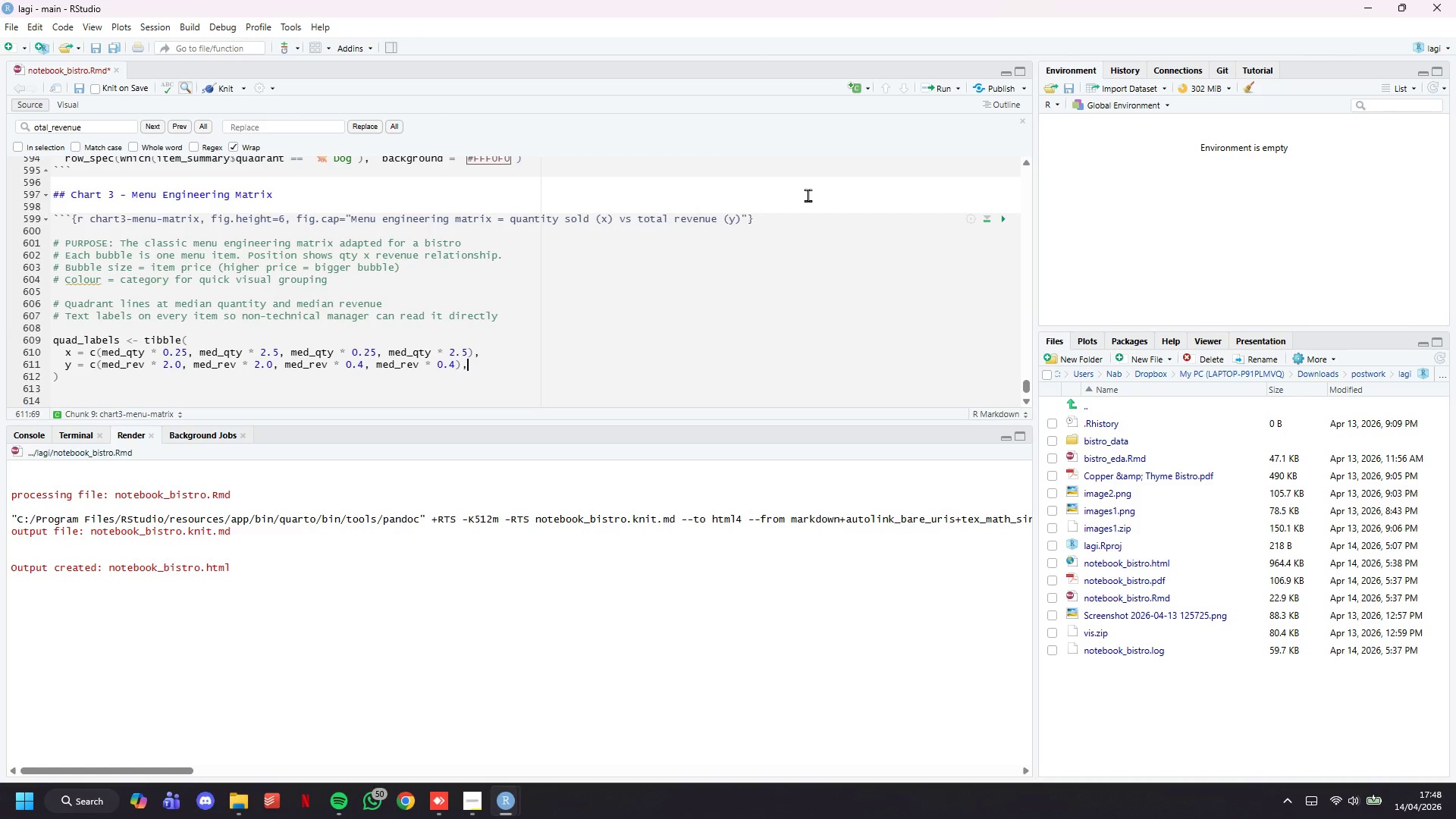 
key(Enter)
 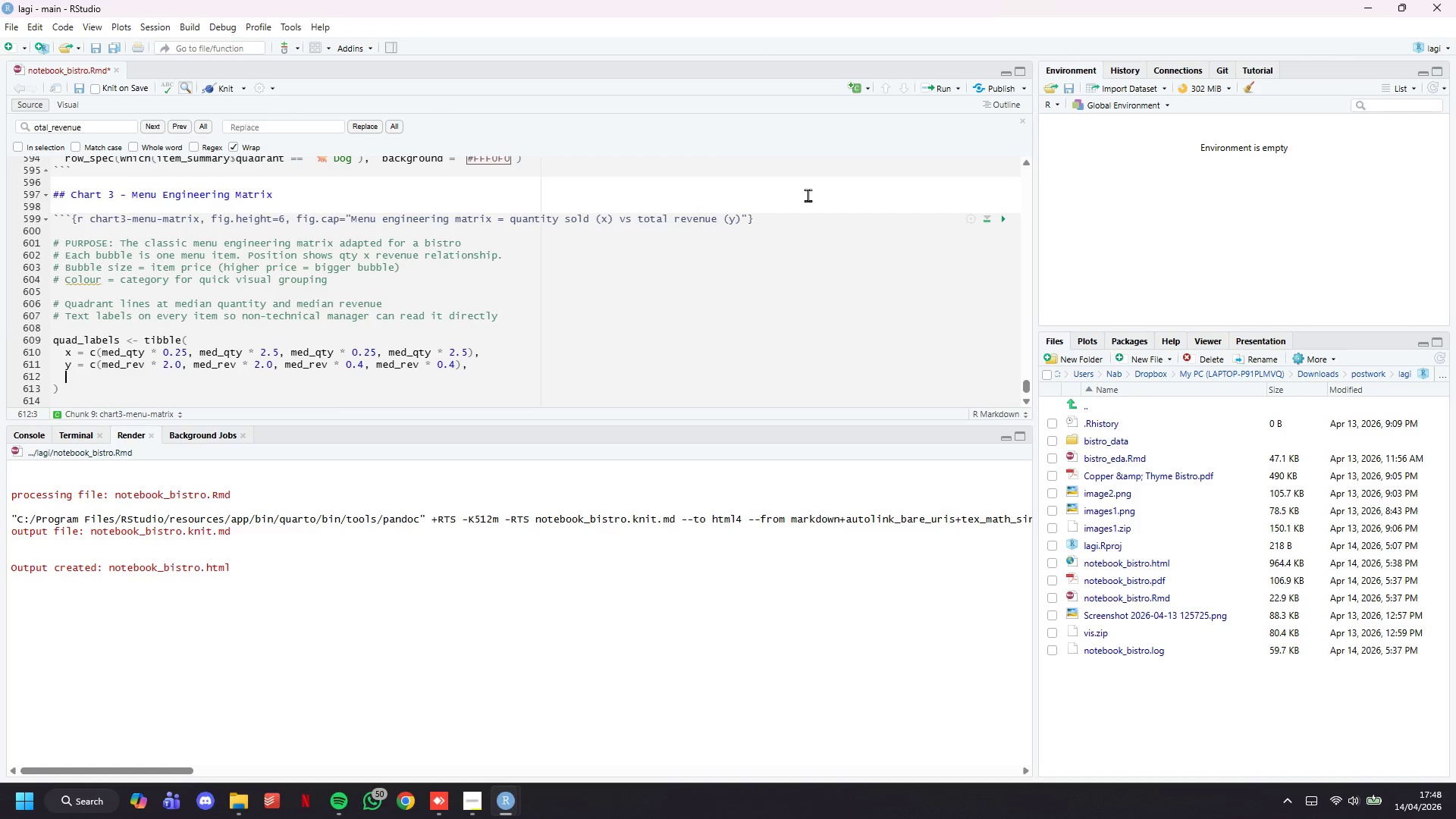 
type(lab = c("Puzzle\m)
key(Backspace)
type(n())
 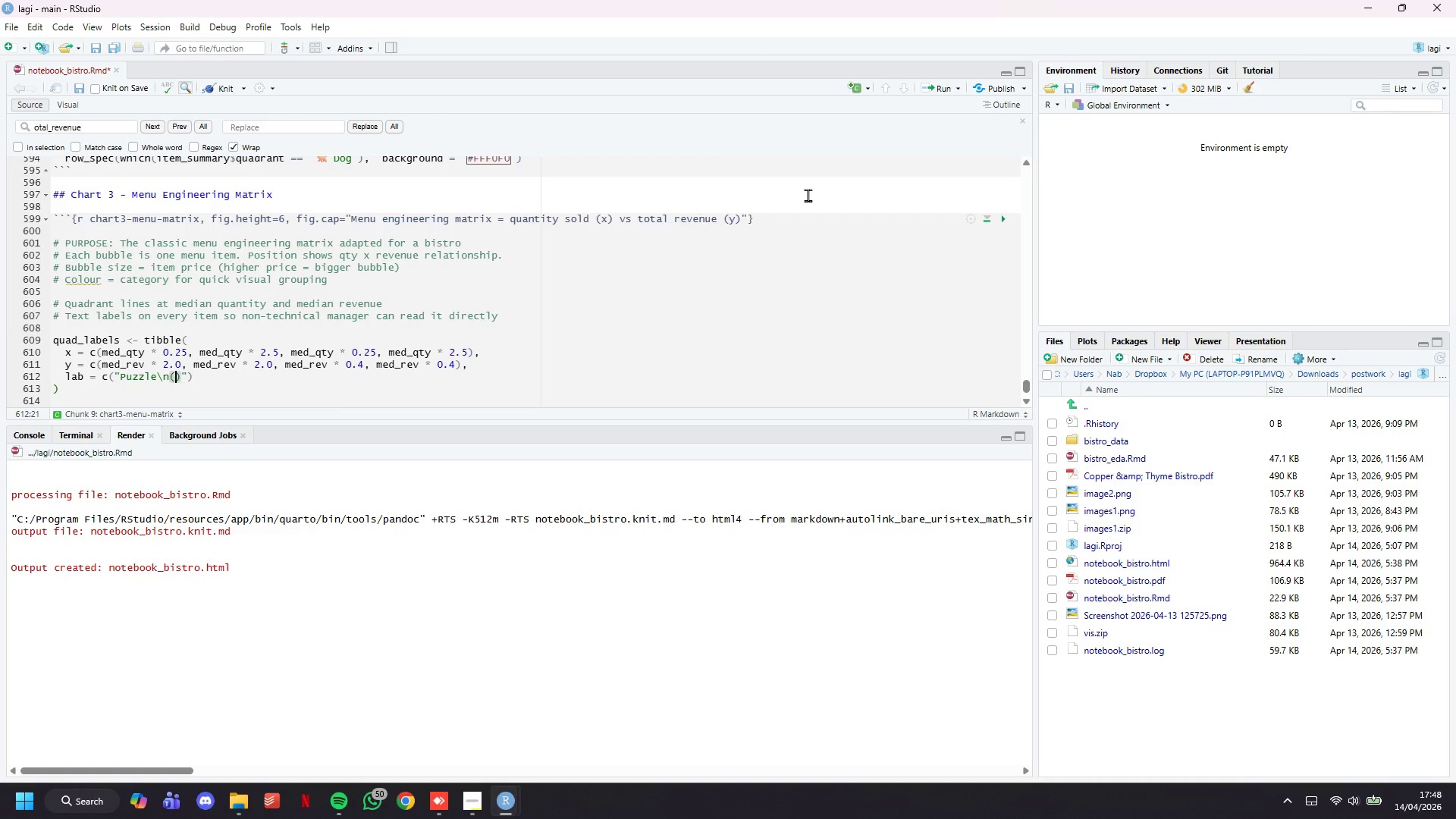 
 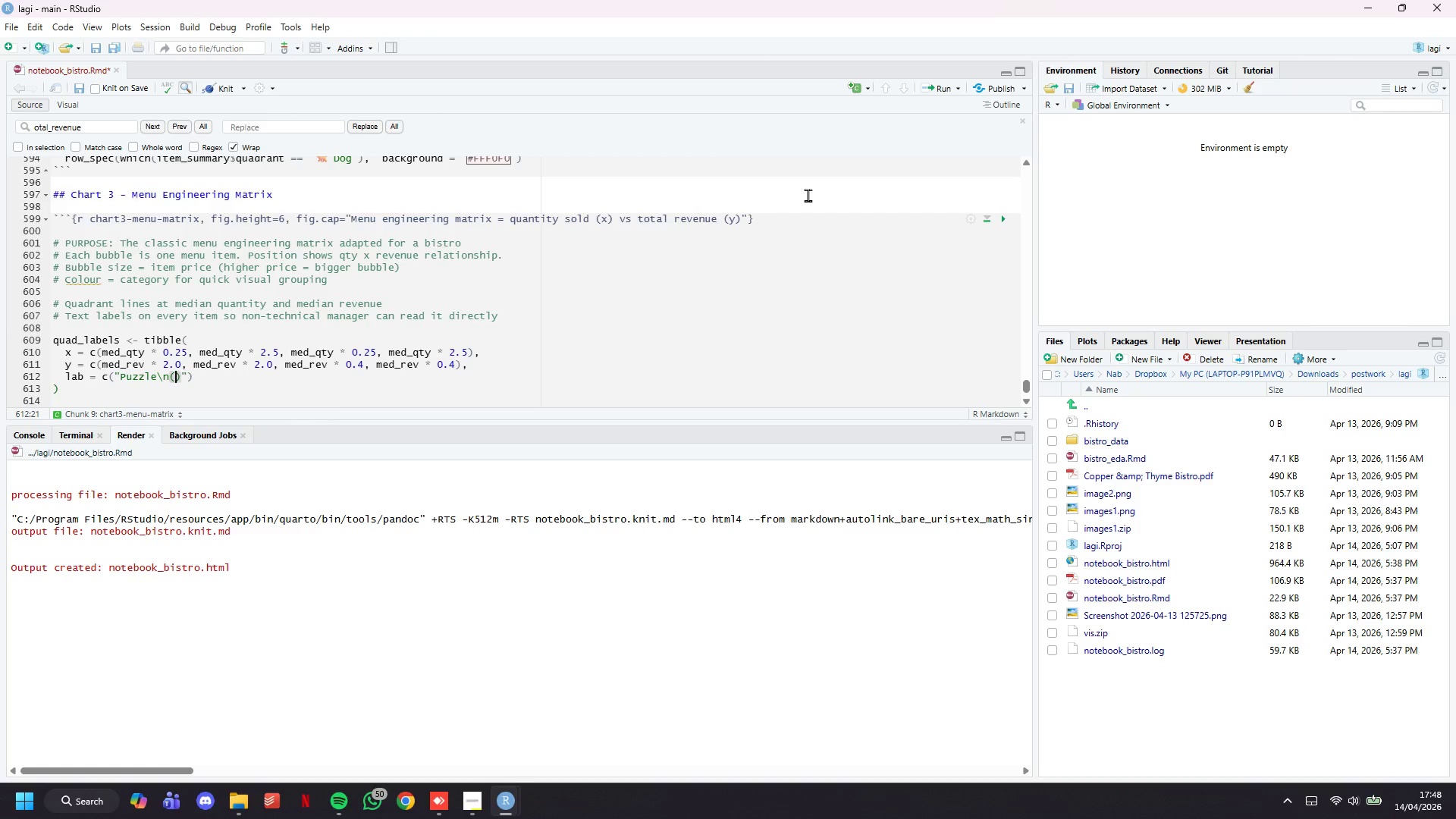 
key(ArrowLeft)
 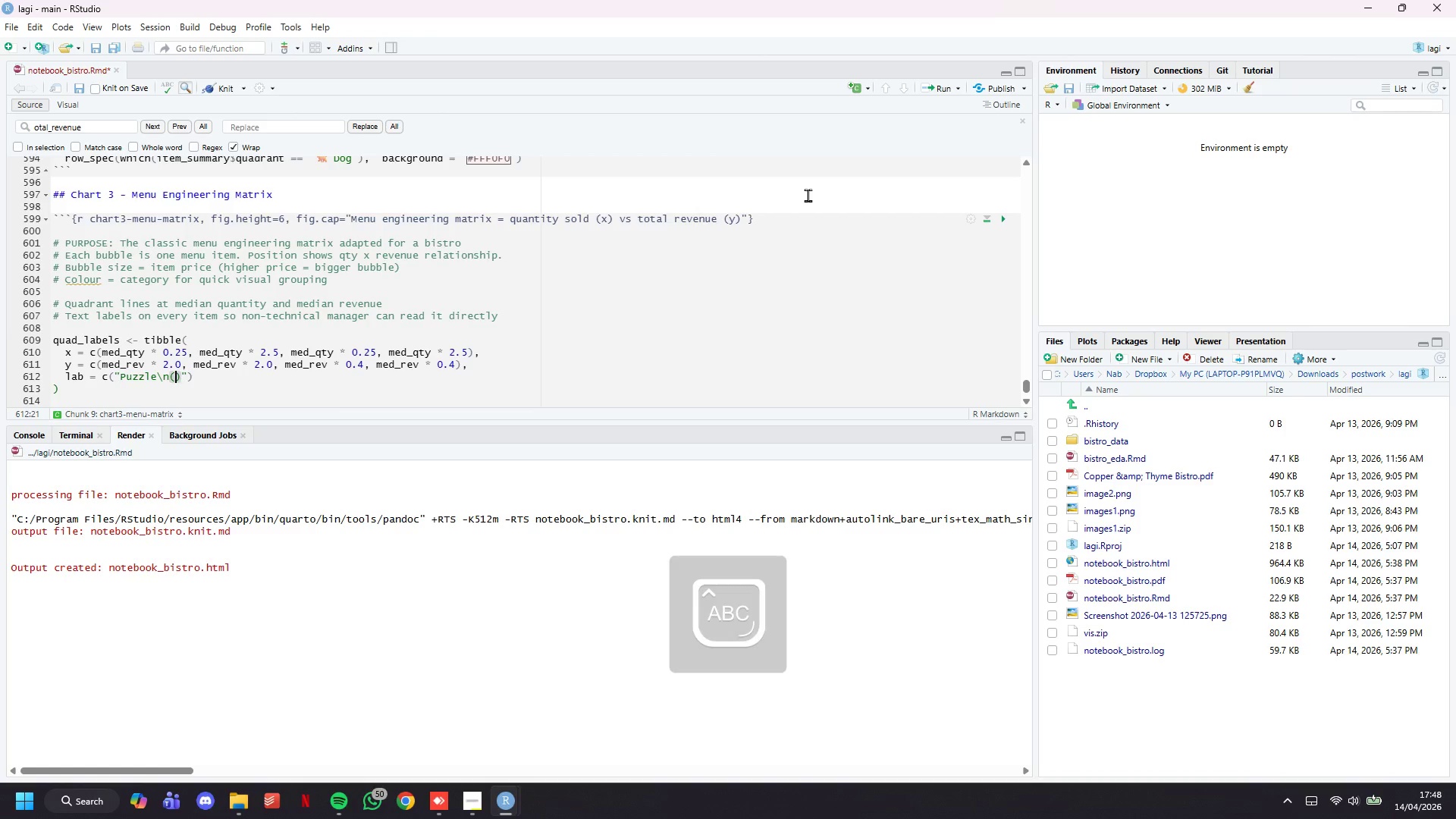 
type(Premium/Under-\nMarketed)
 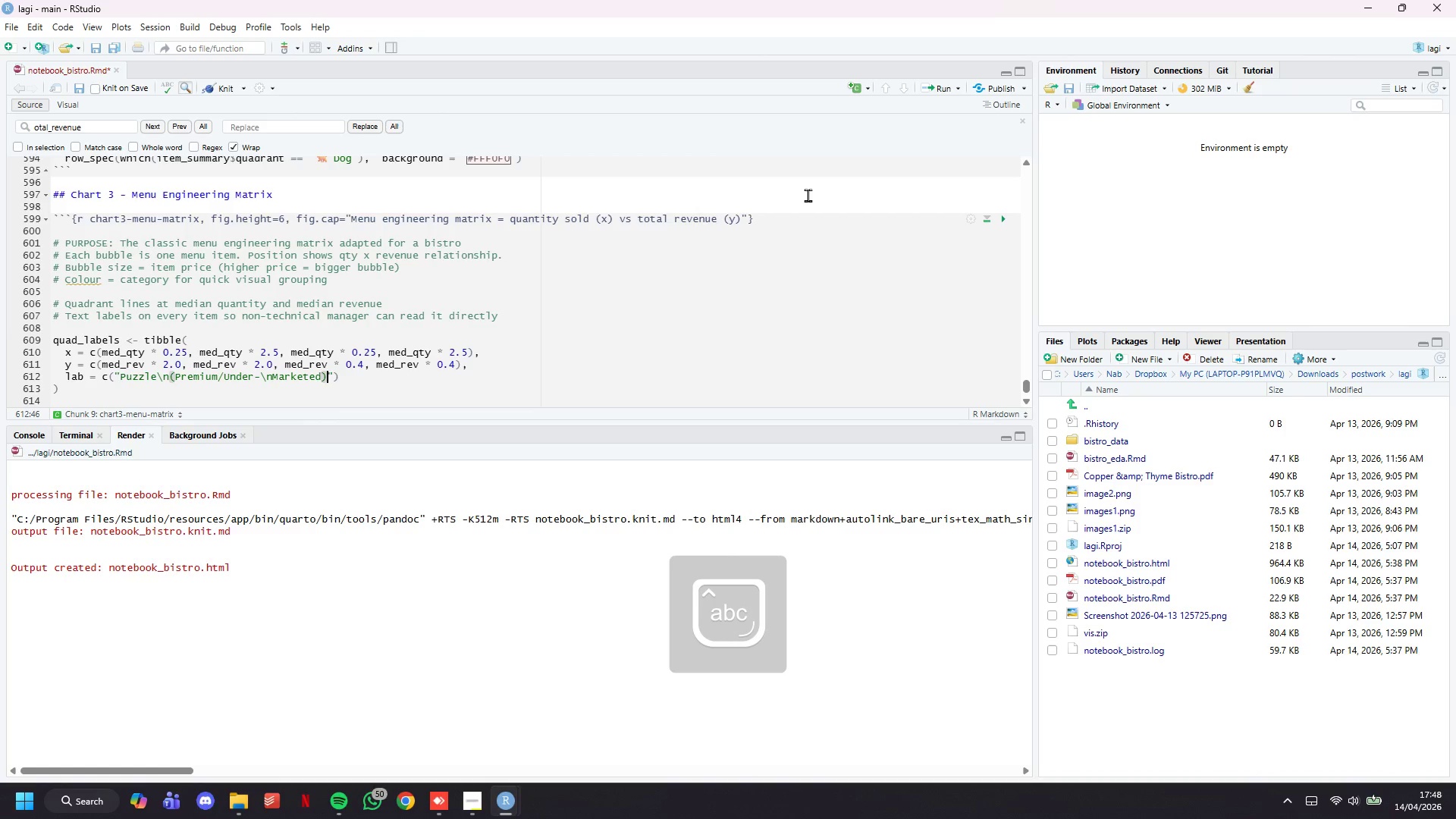 
key(ArrowRight)
 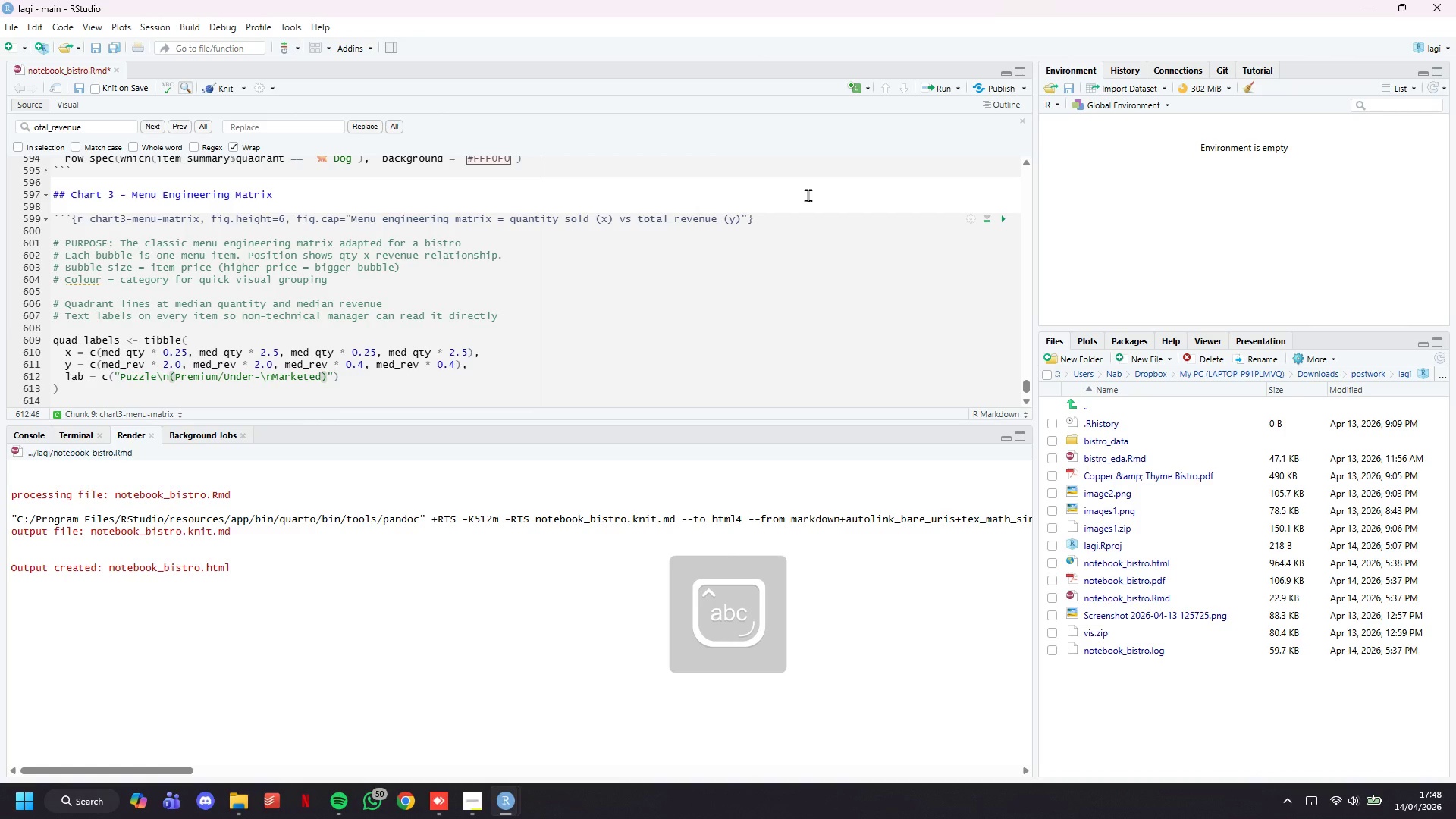 
key(ArrowRight)
 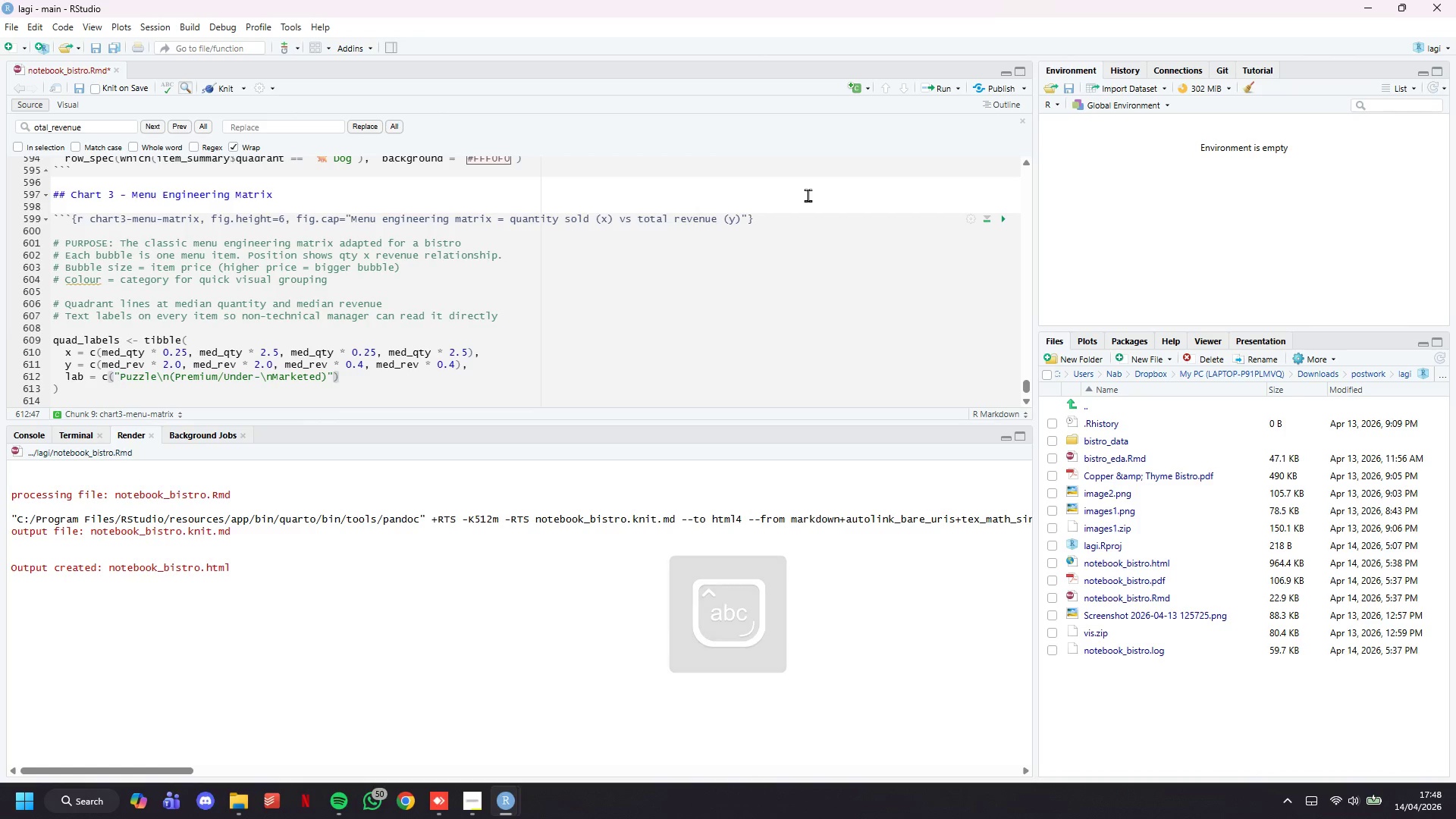 
key(Comma)
 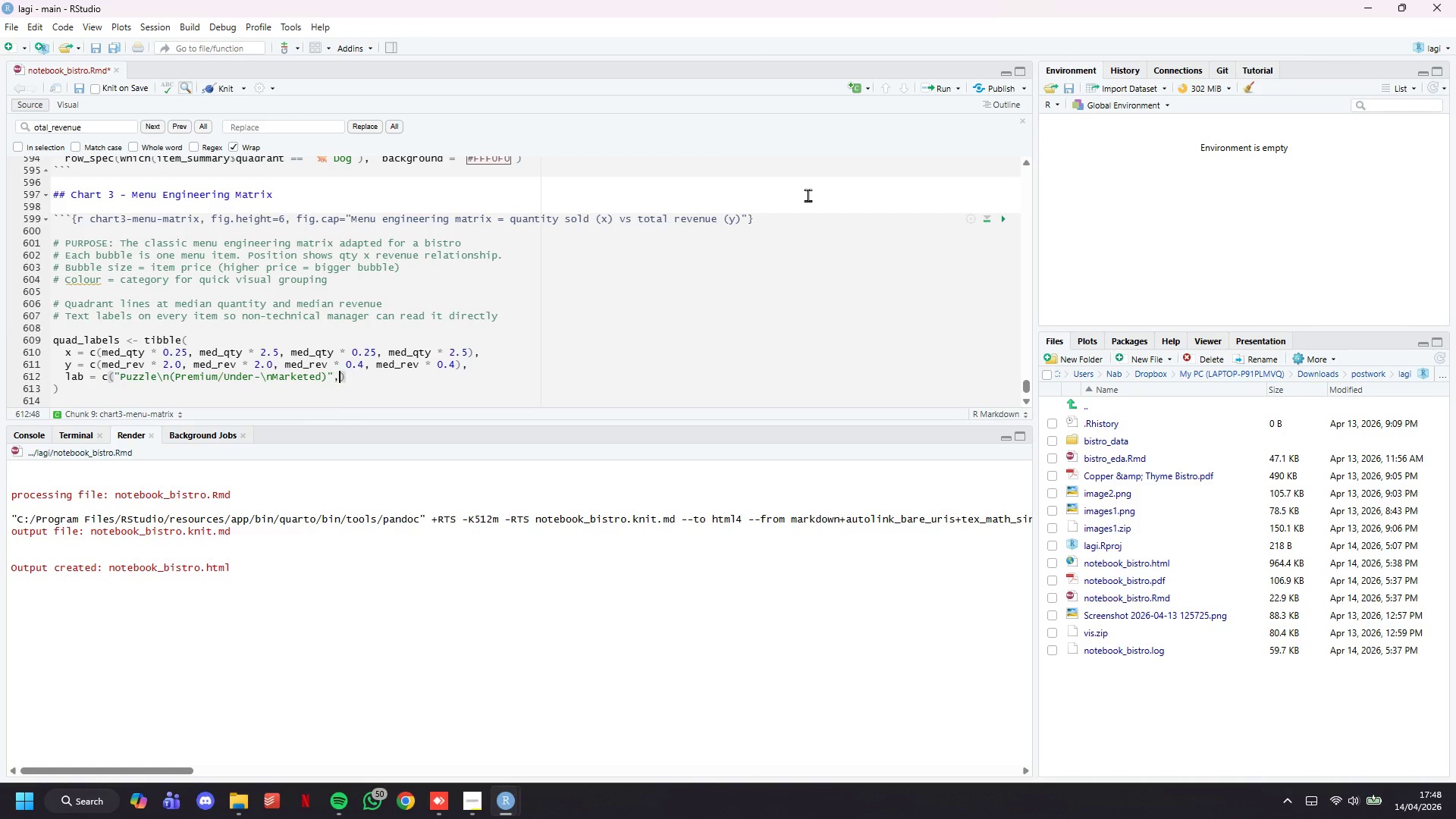 
key(Enter)
 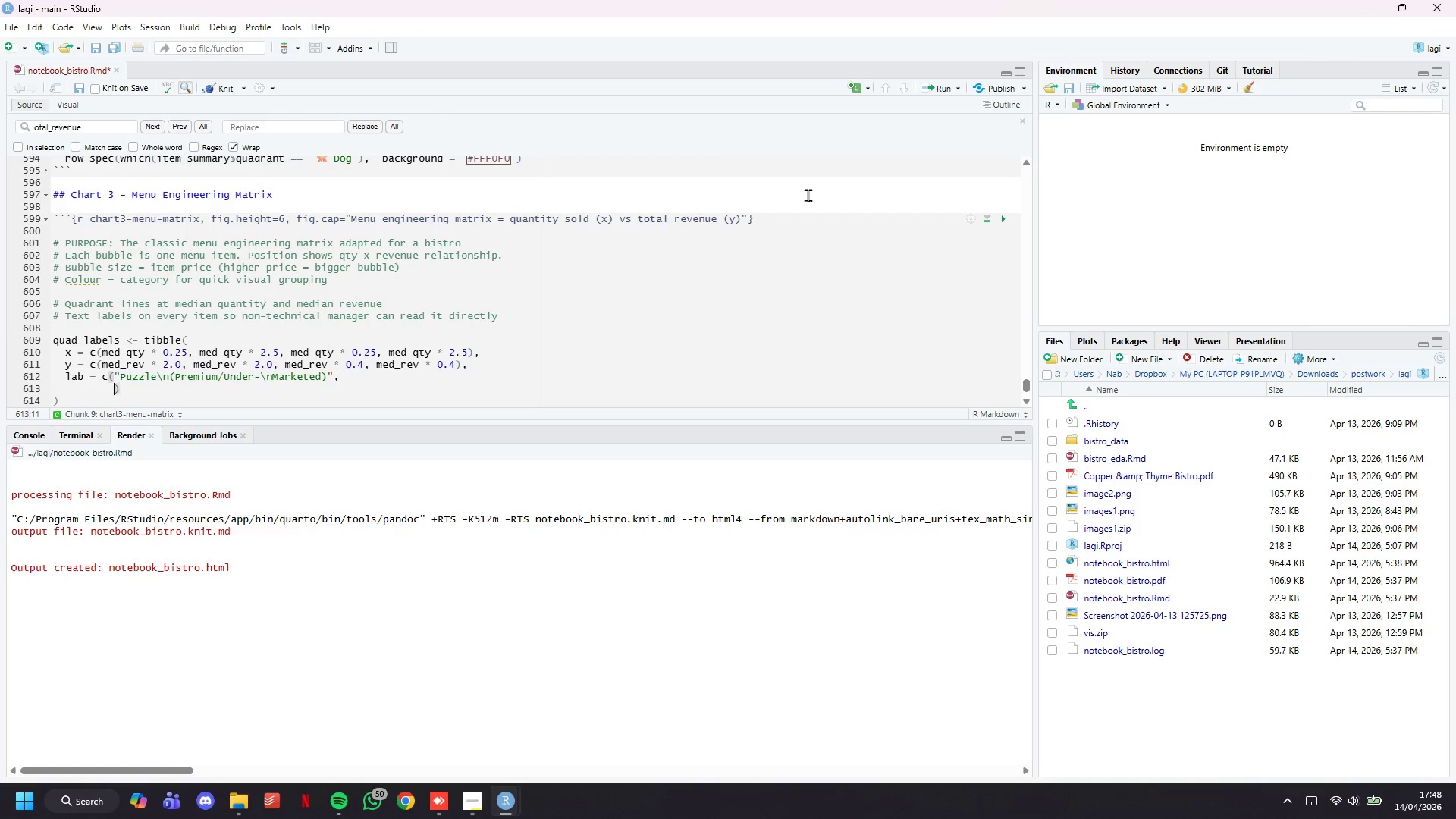 
key(Enter)
 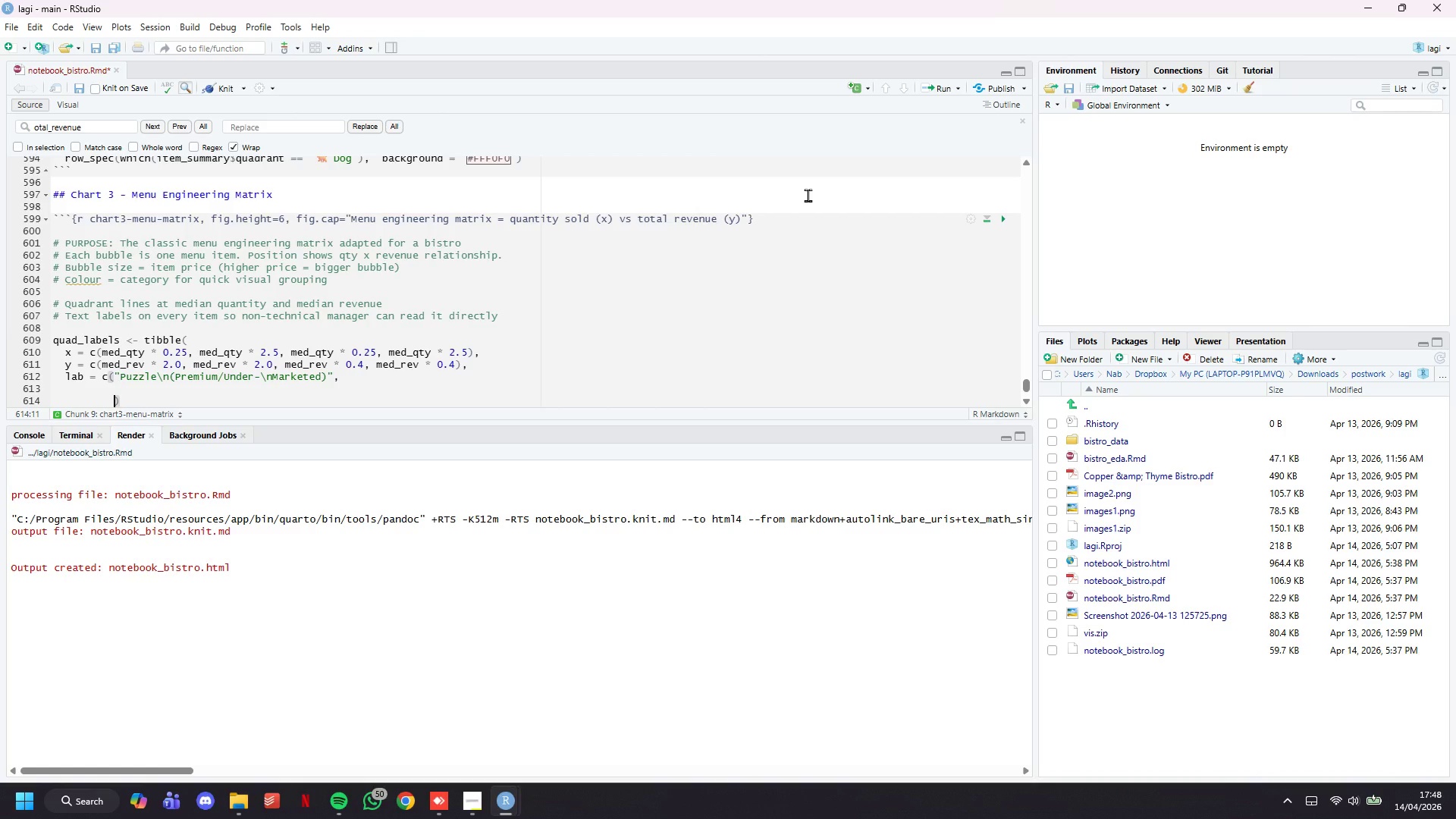 
key(ArrowUp)
 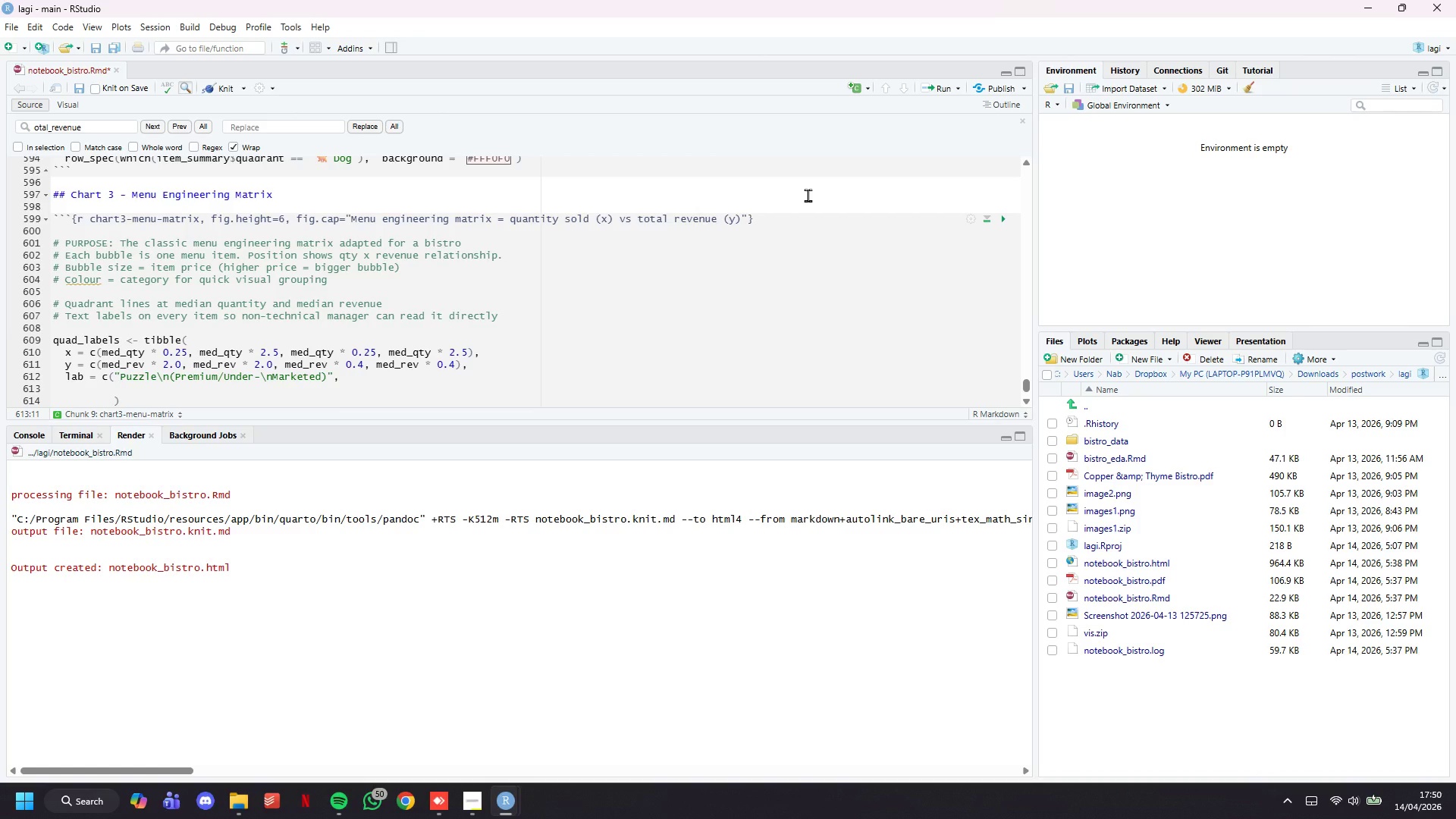 
wait(81.06)
 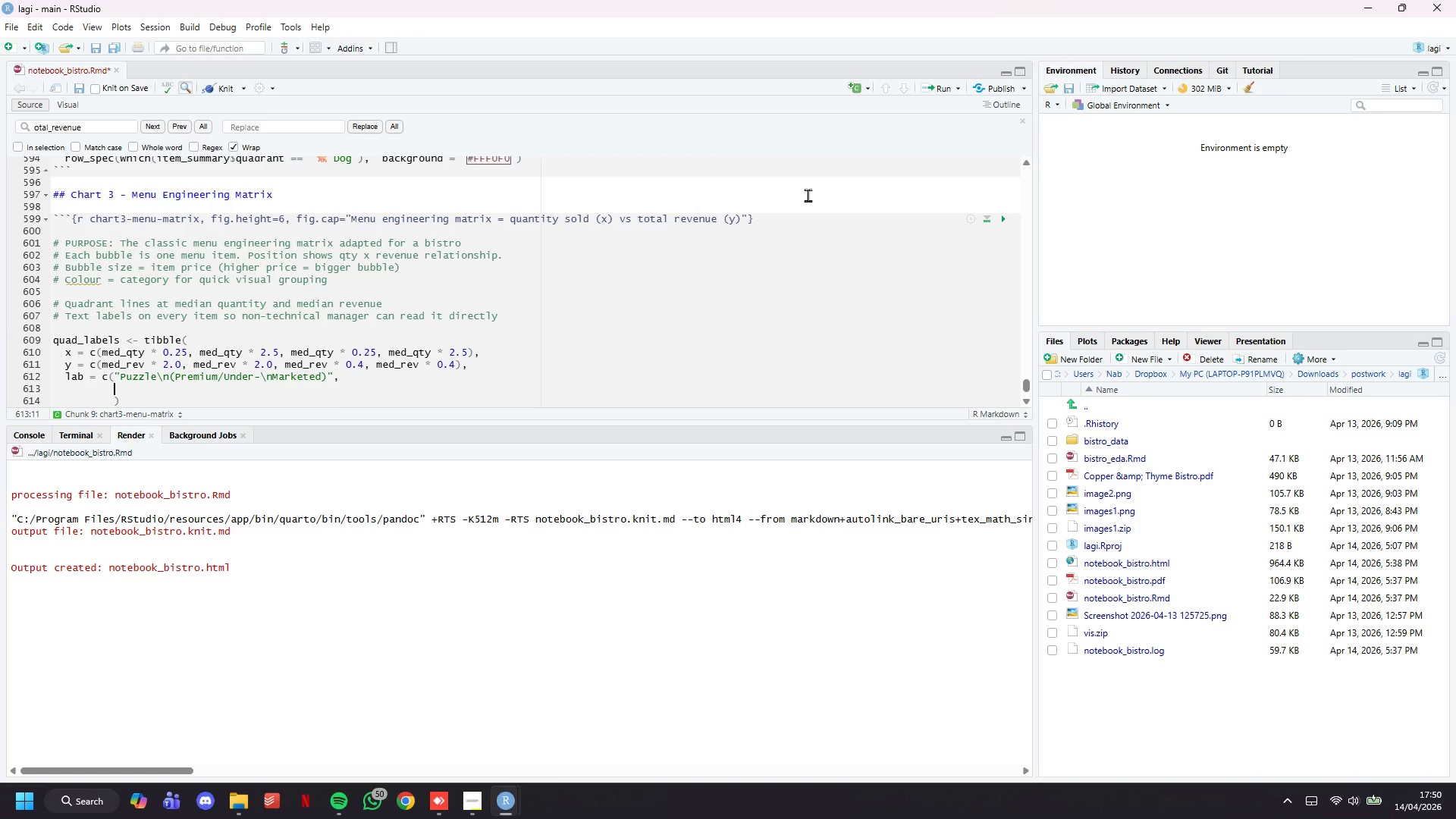 
type("Star (High-Volume\nHigh-Revenue)")
 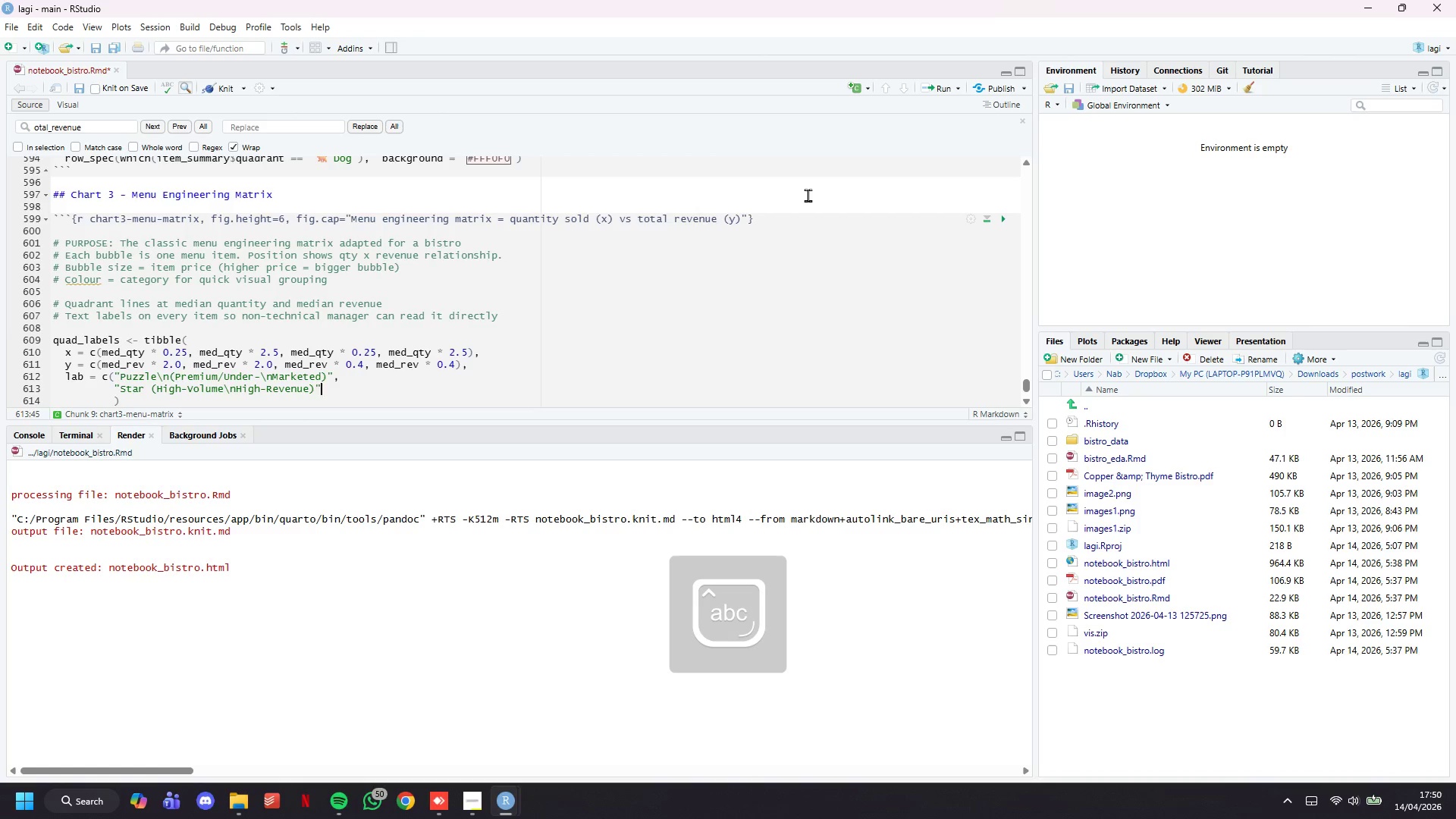 
 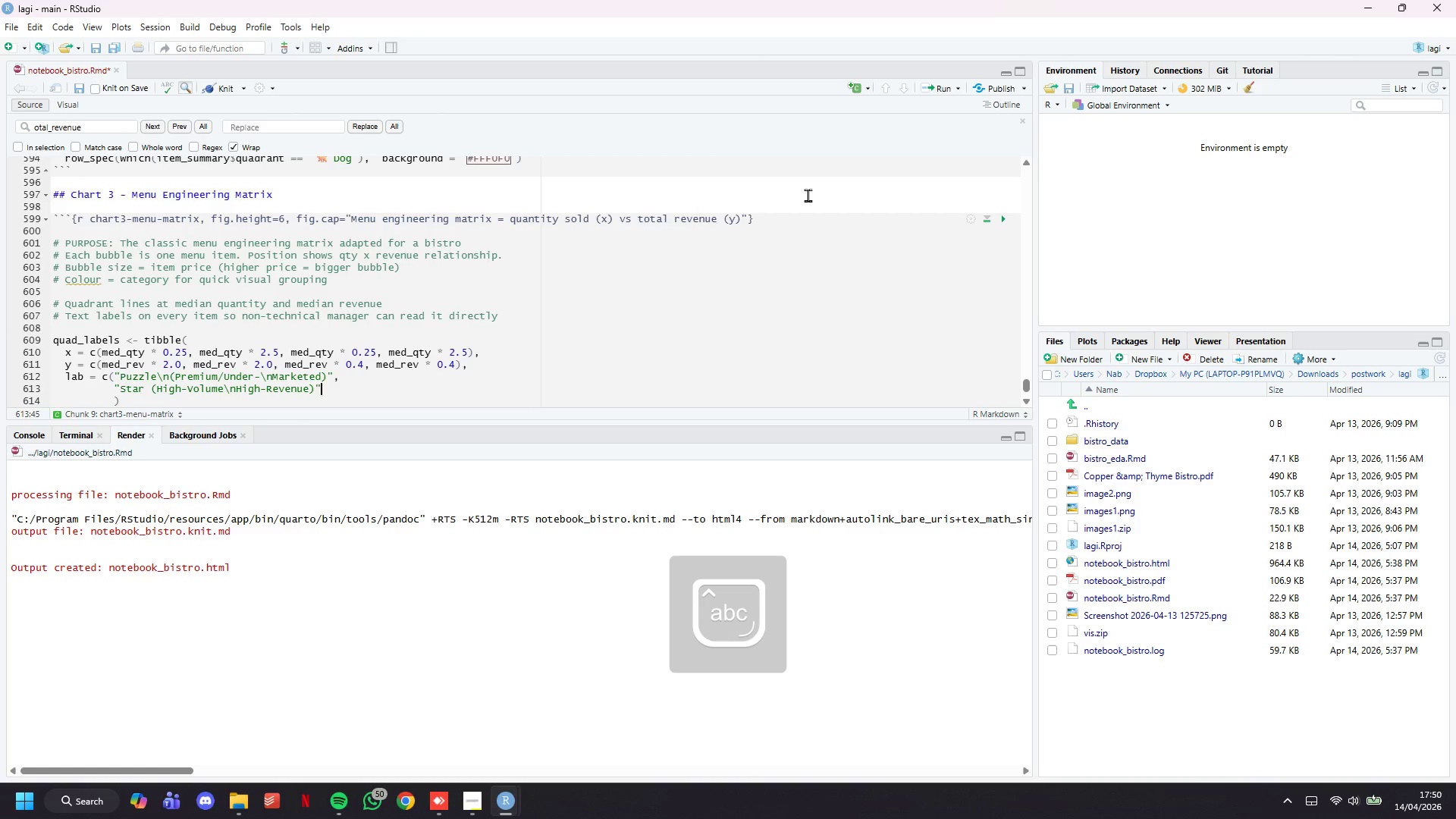 
key(ArrowRight)
 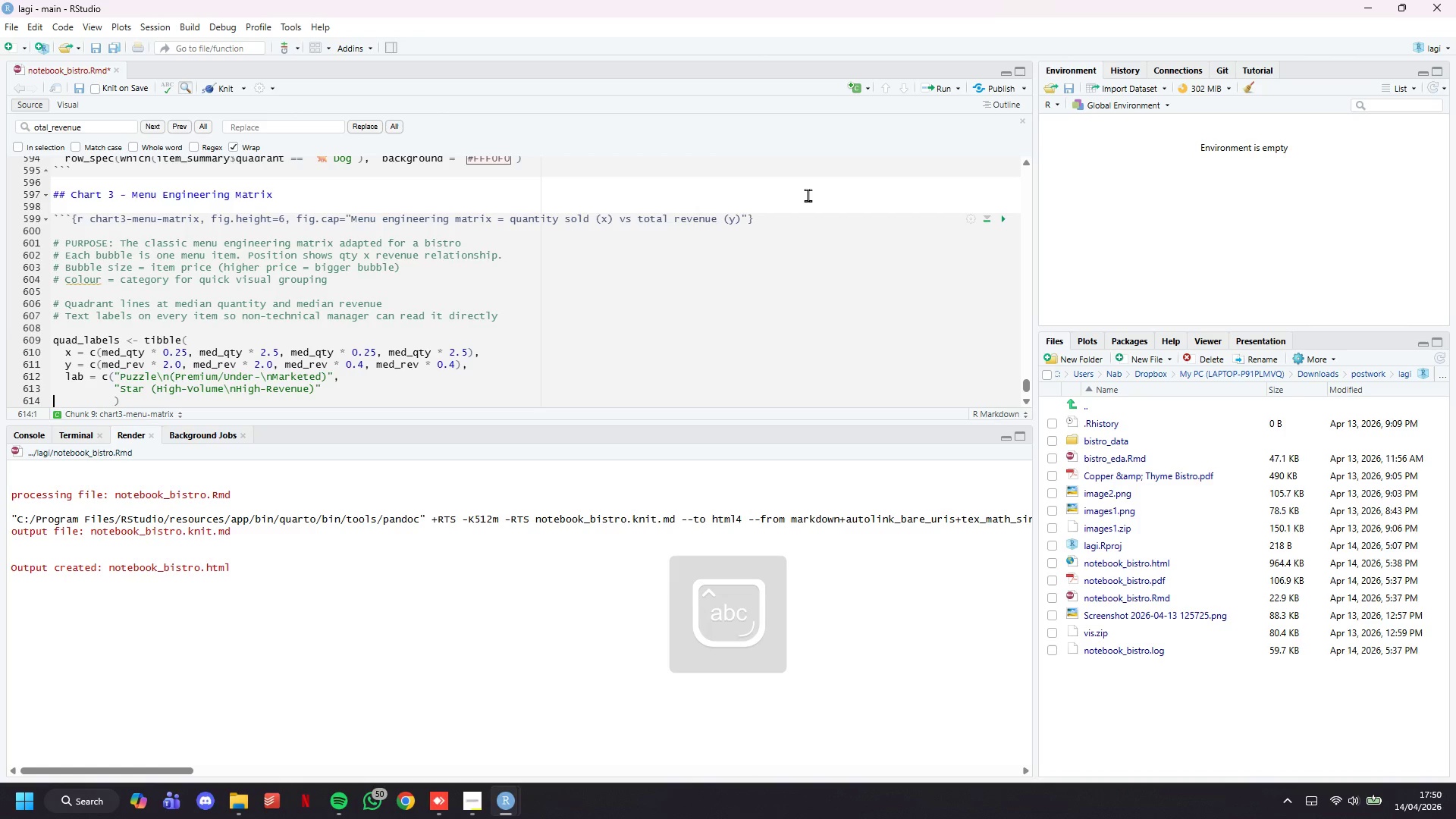 
key(ArrowLeft)
 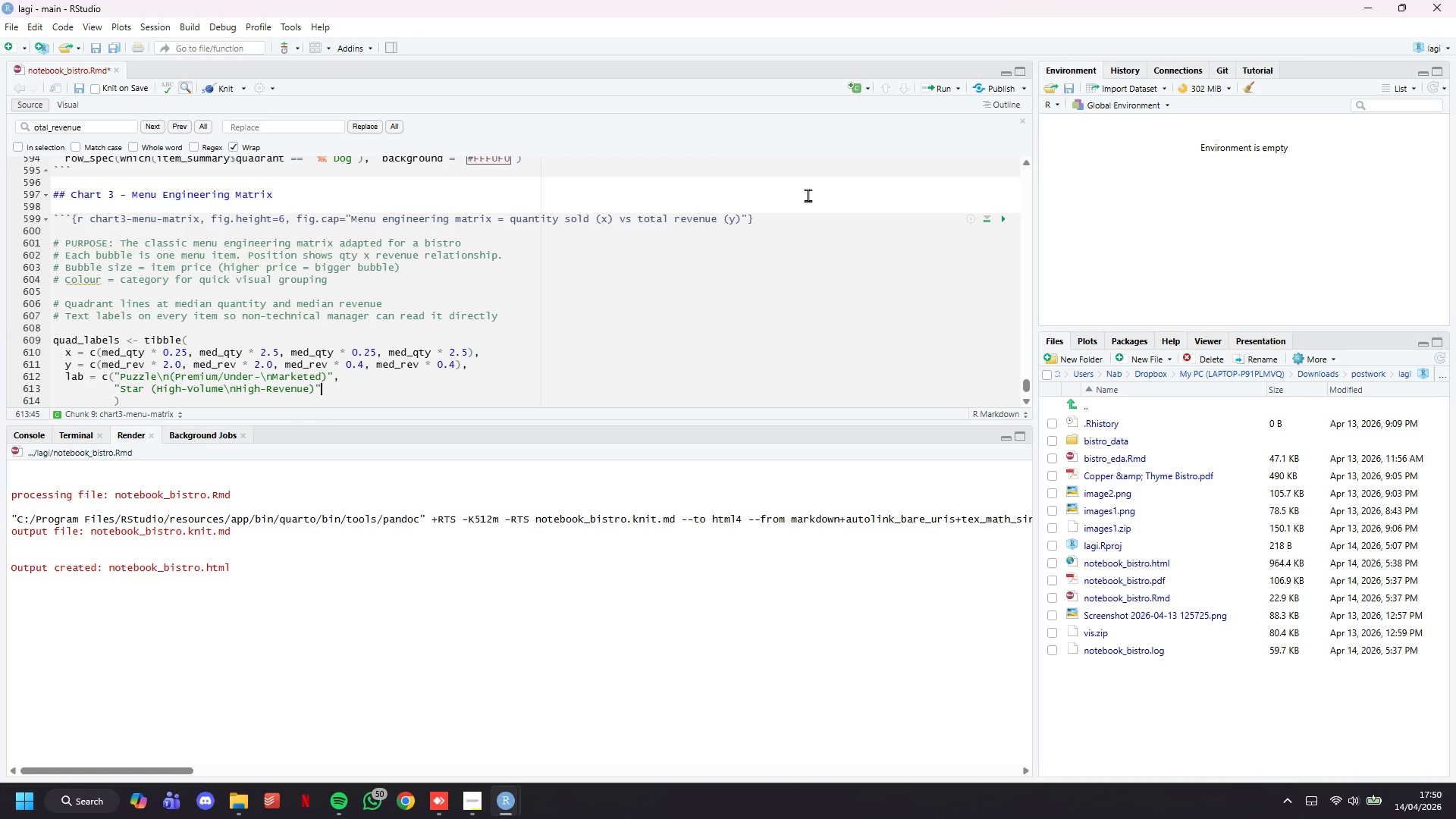 
key(Comma)
 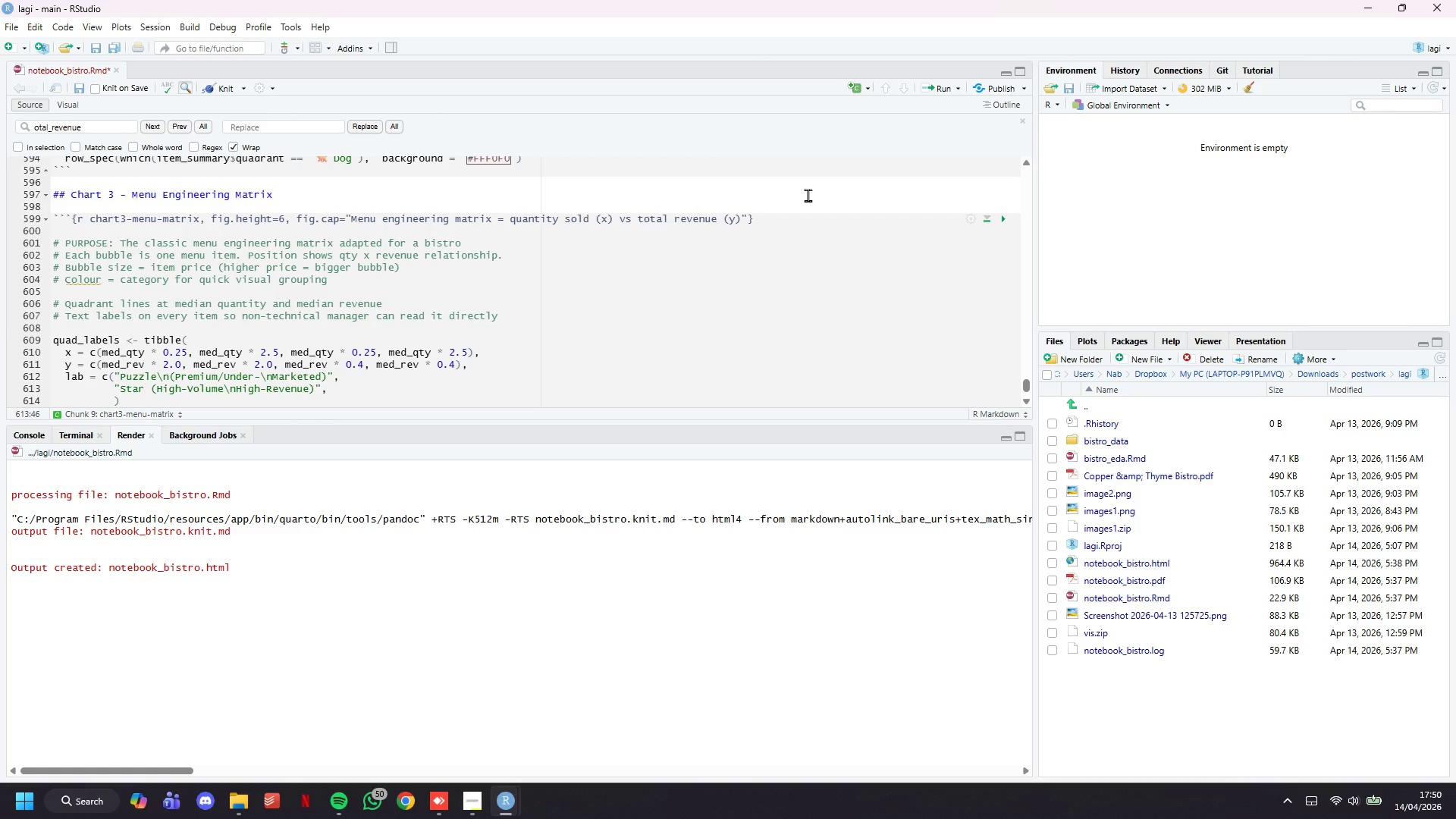 
key(Enter)
 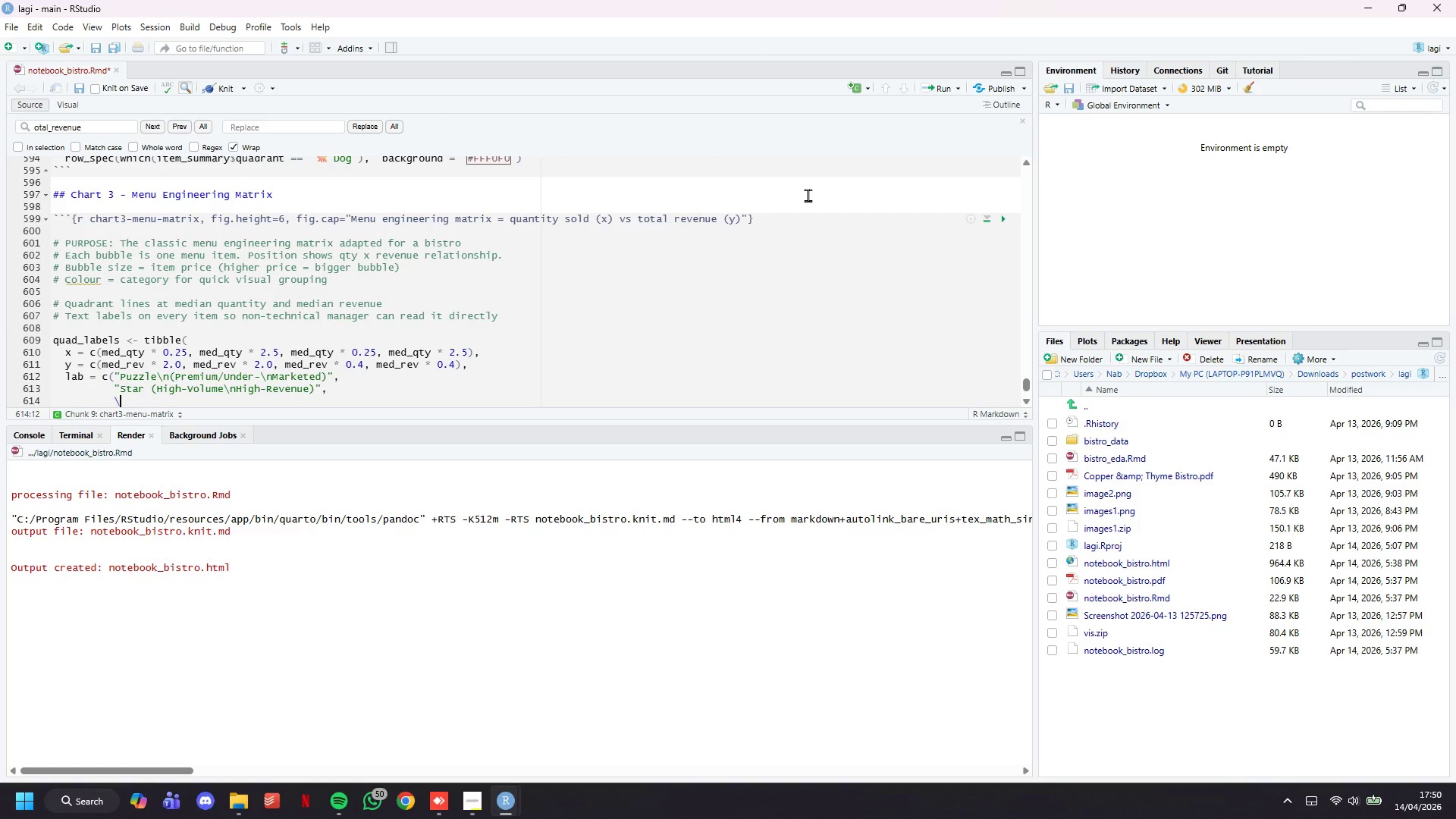 
key(Backslash)
 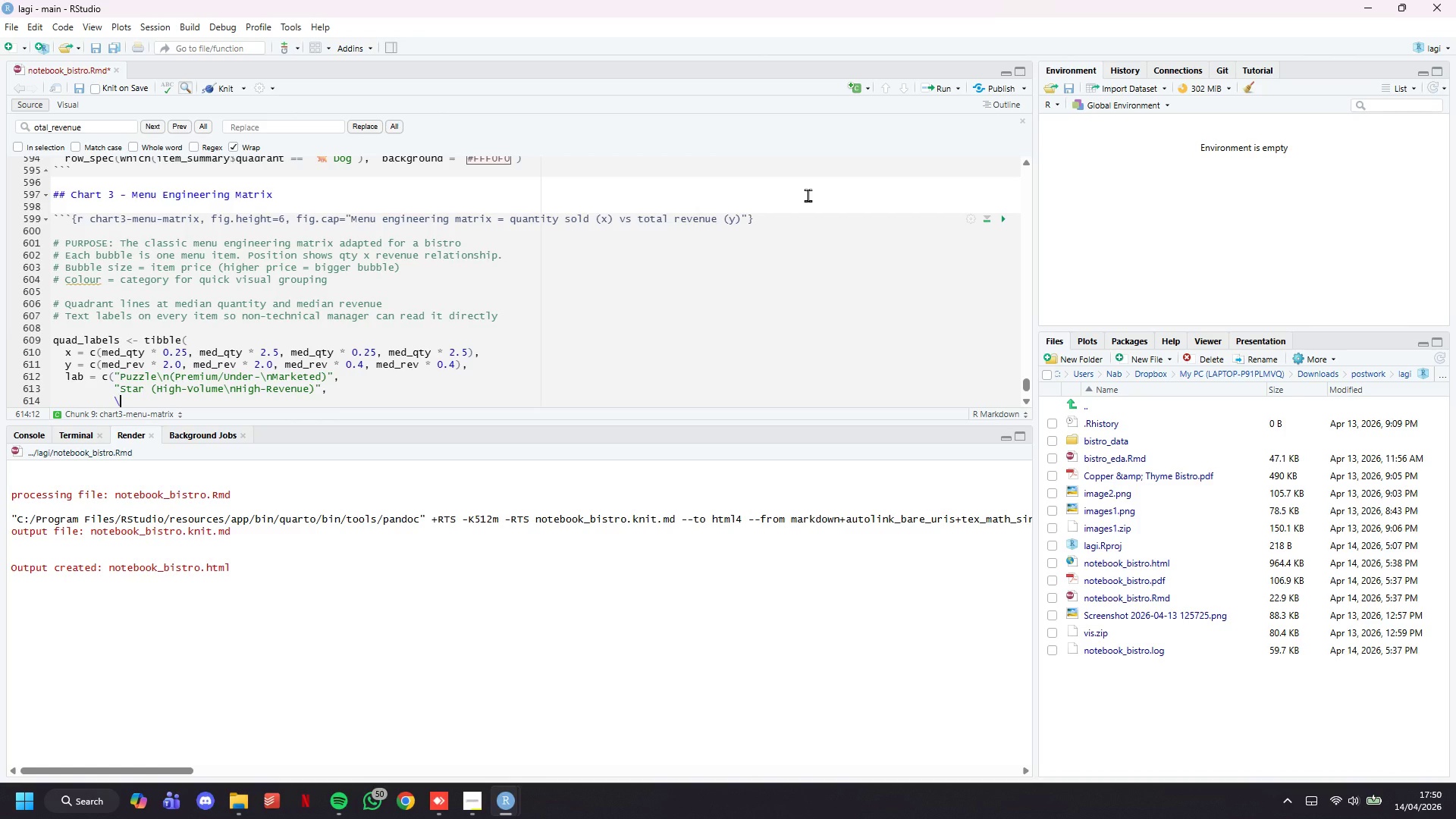 
key(Backspace)
 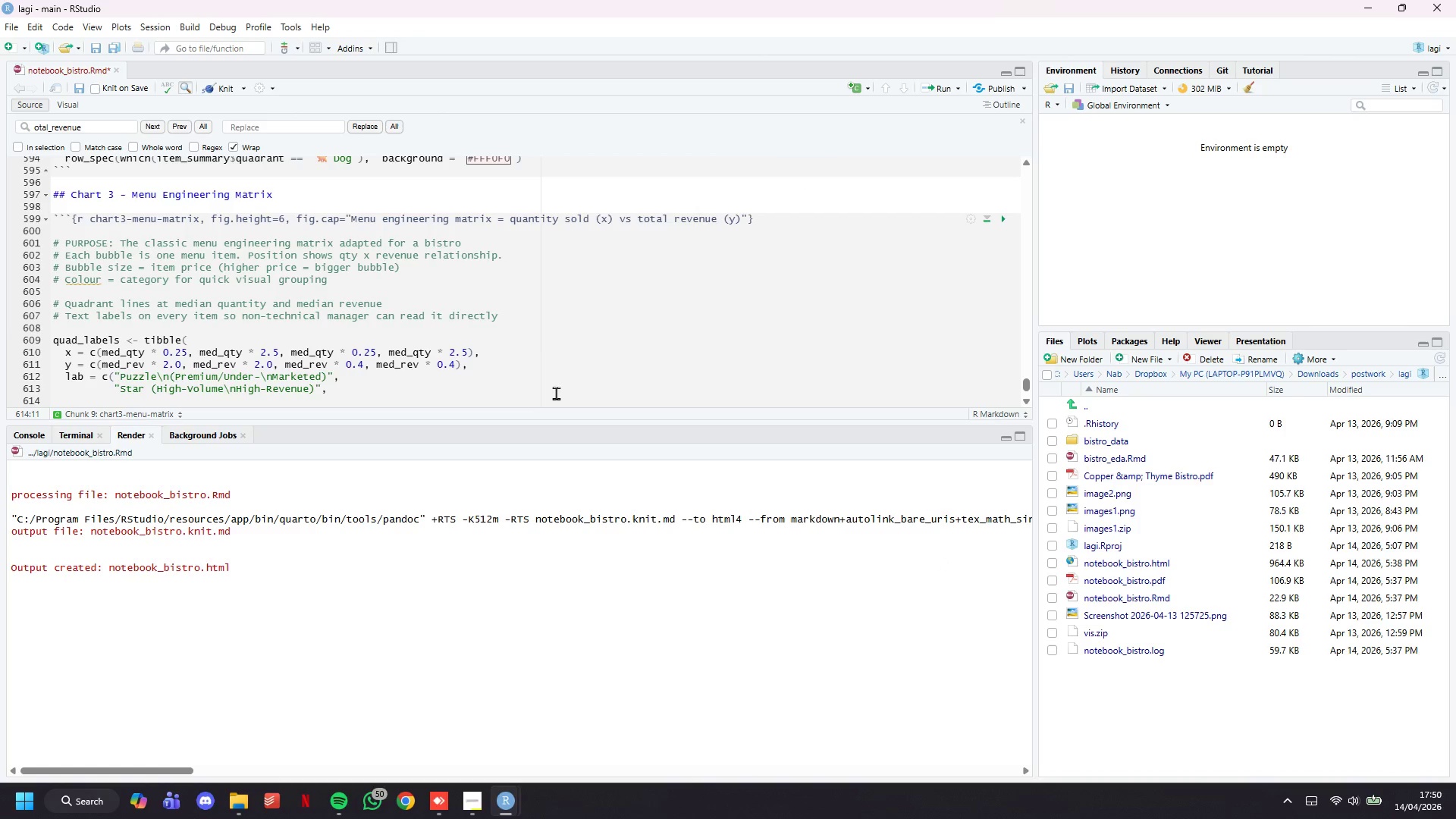 
scroll: coordinate [550, 369], scroll_direction: down, amount: 3.0
 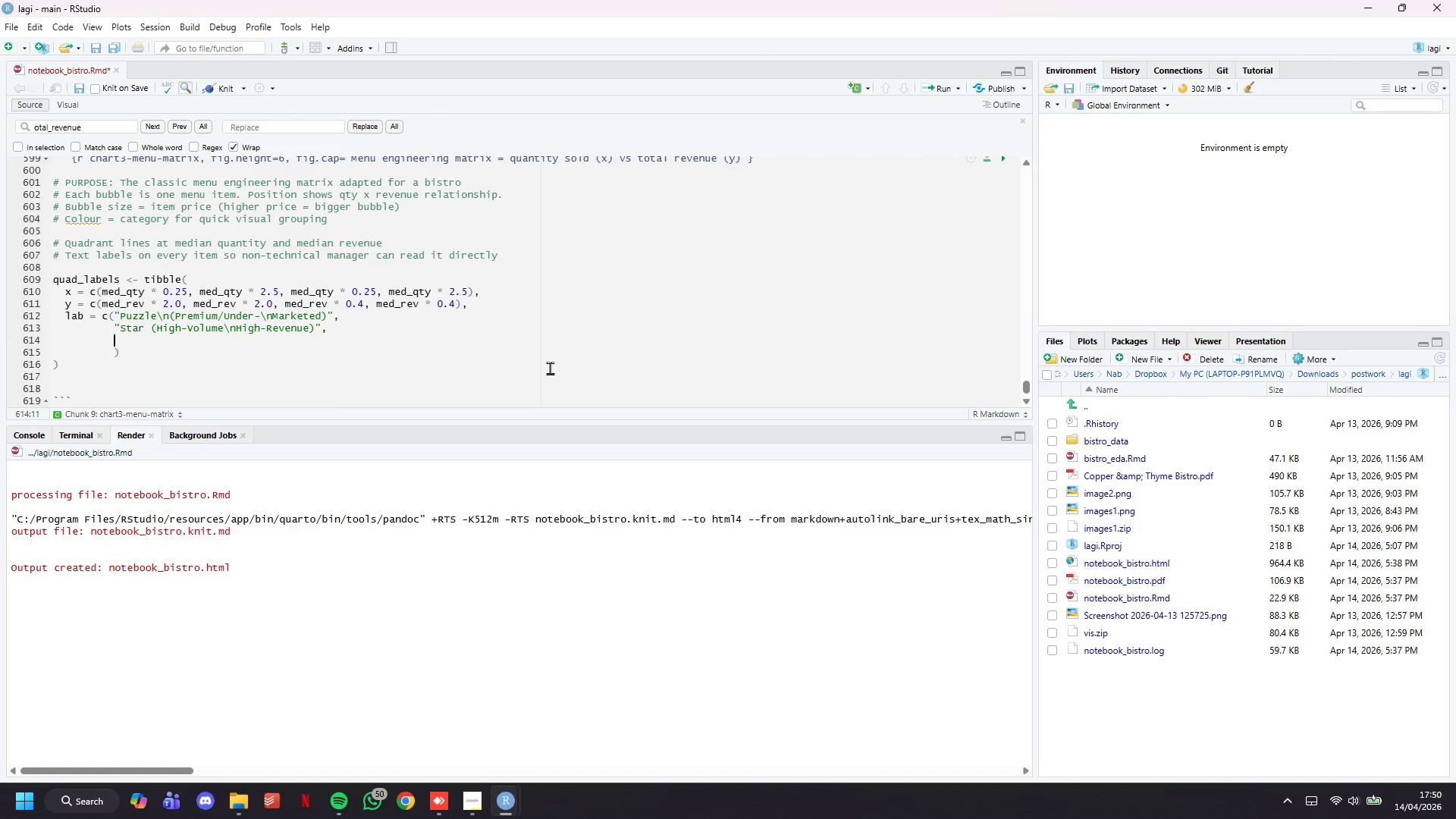 
type("Dog )
key(Backspace)
type(\n())
 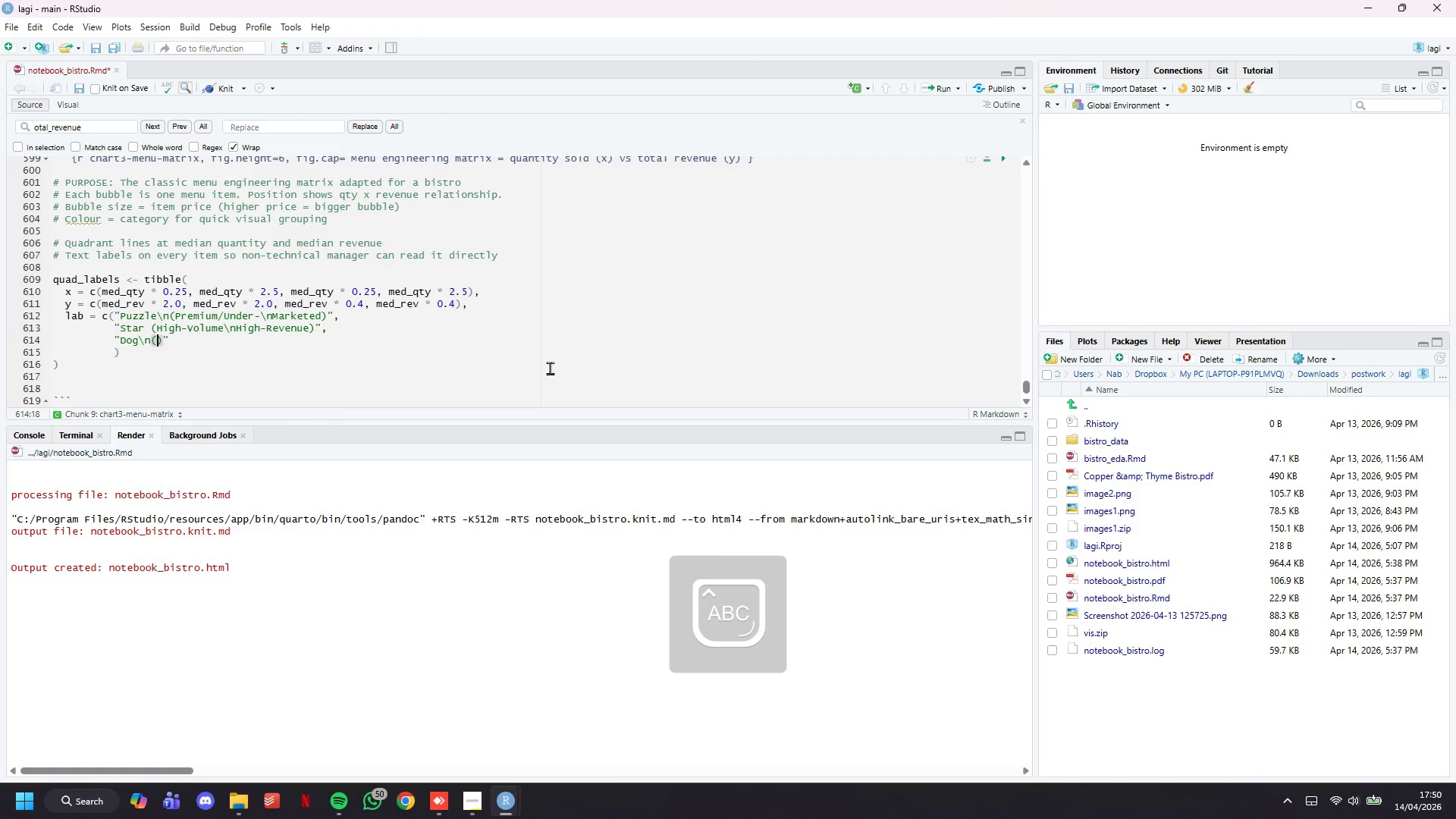 
 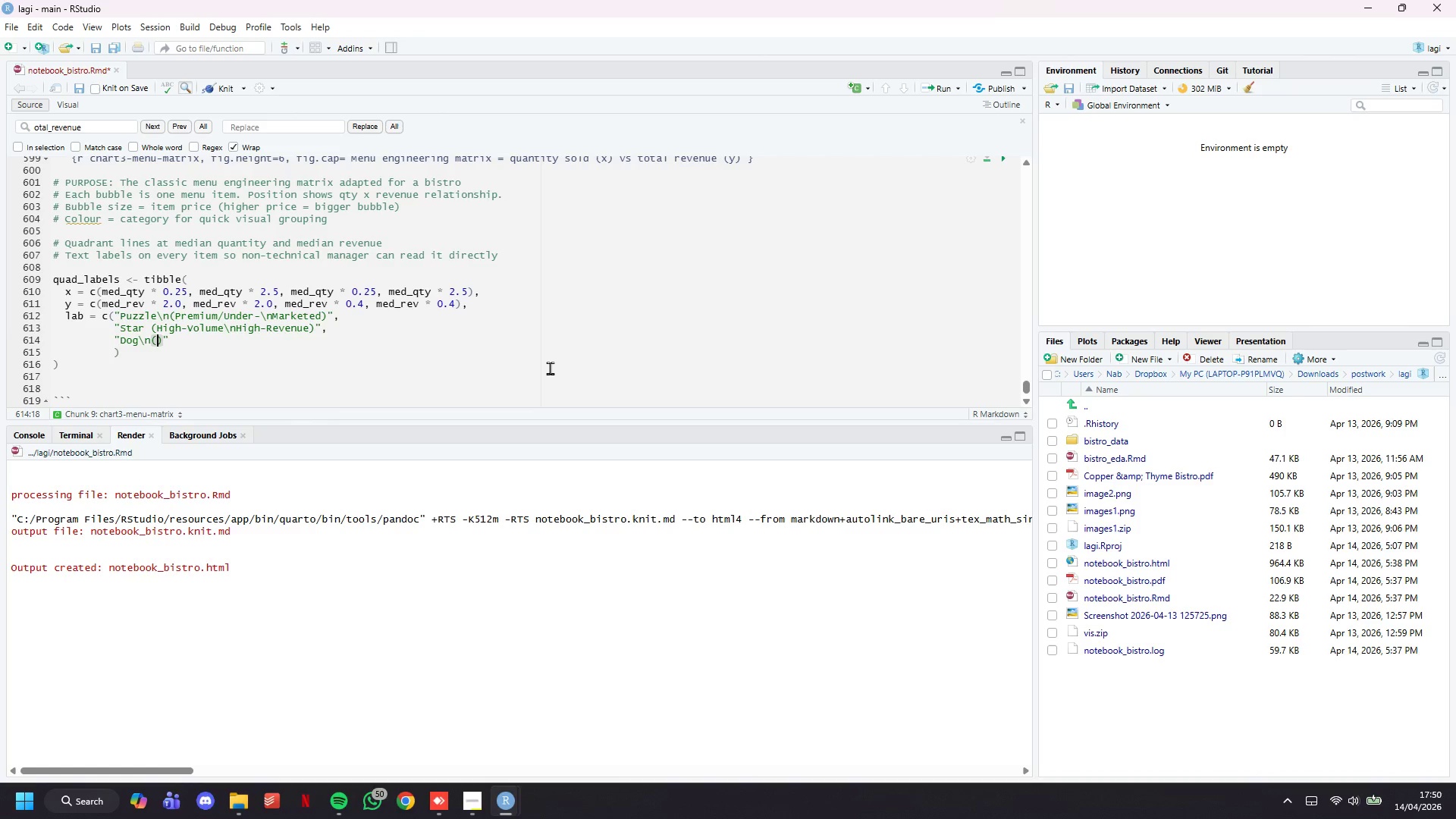 
key(ArrowLeft)
 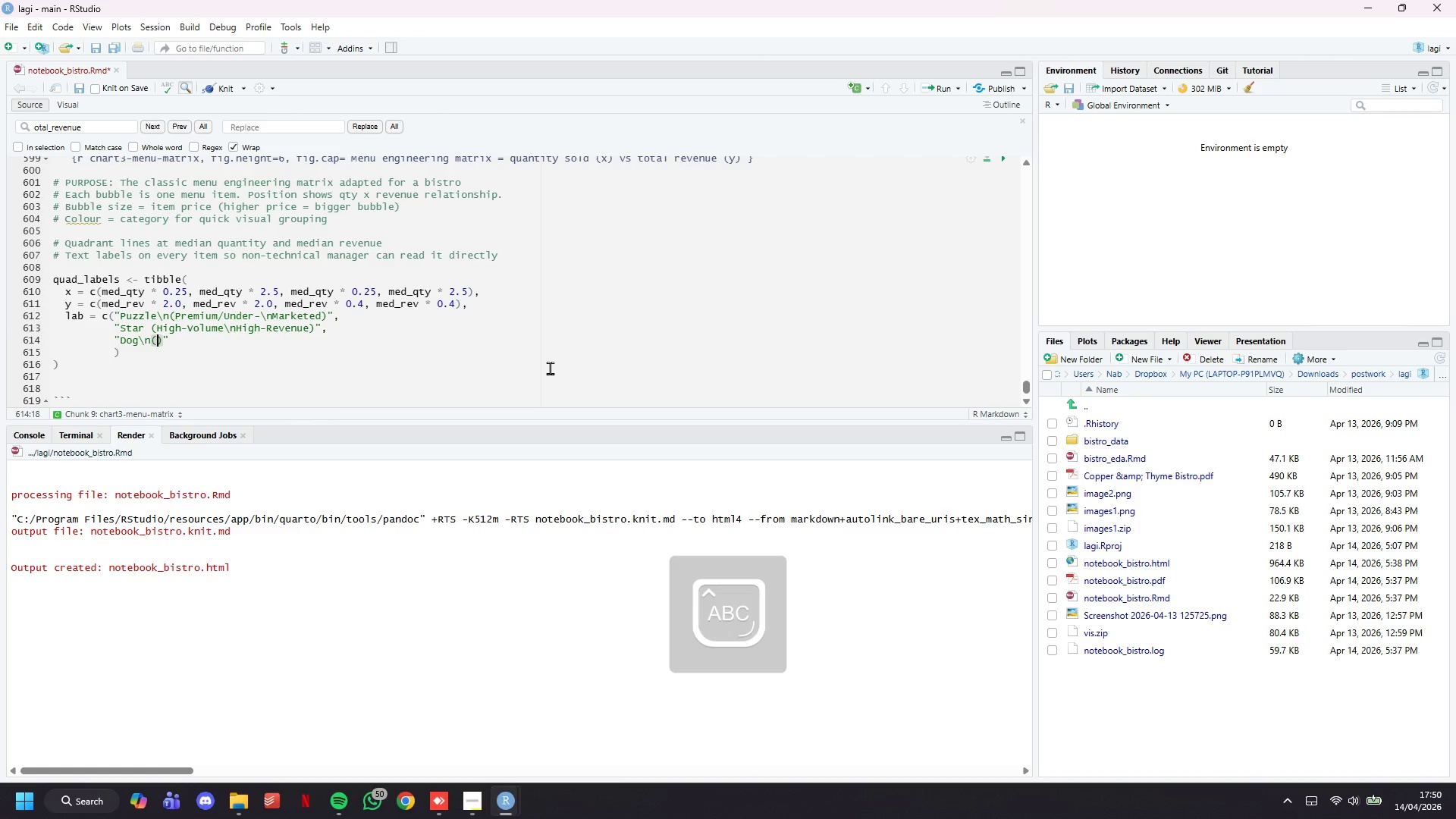 
type(Review for)
key(Backspace)
type(r\nRemoval)
 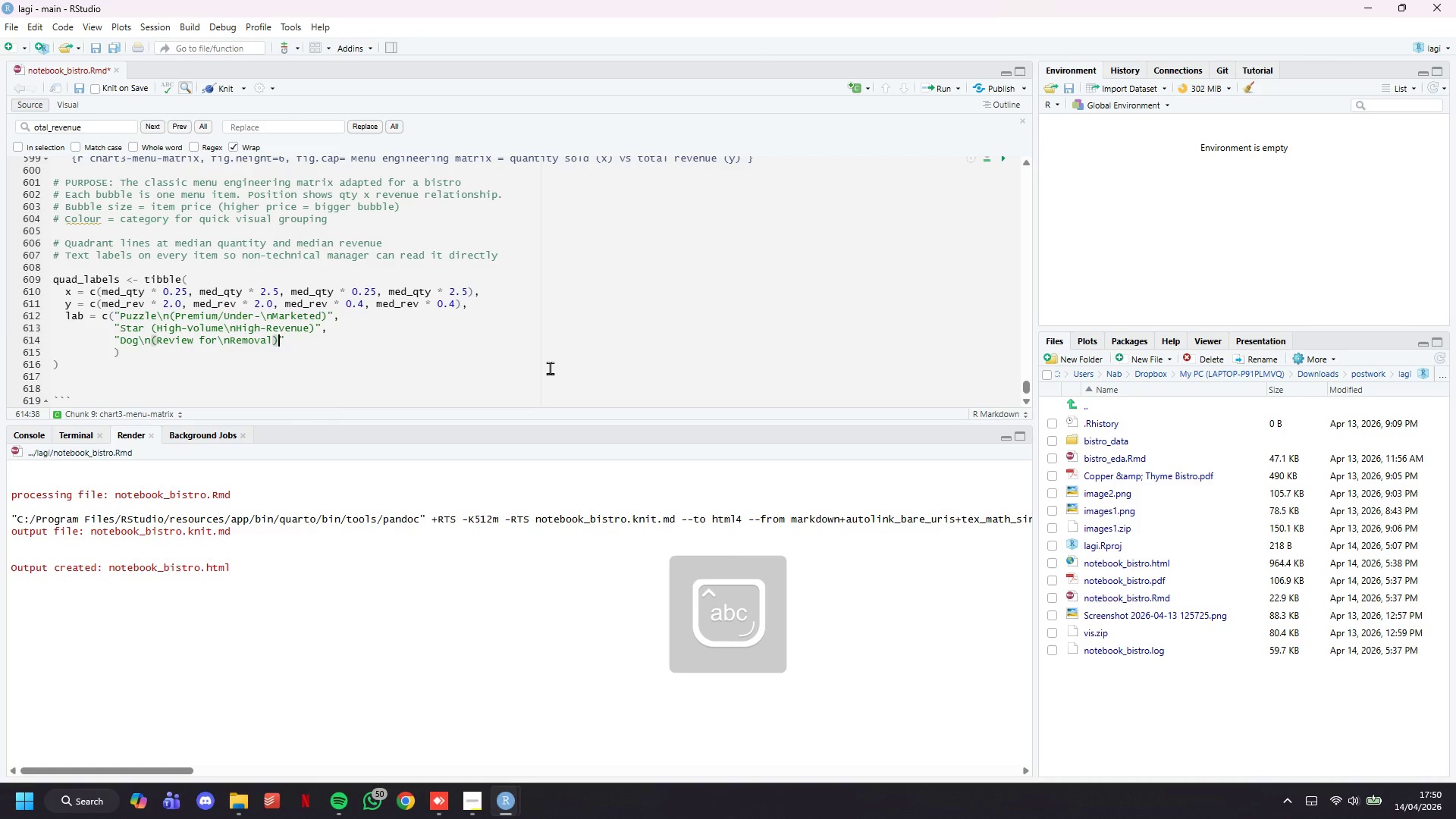 
key(ArrowRight)
 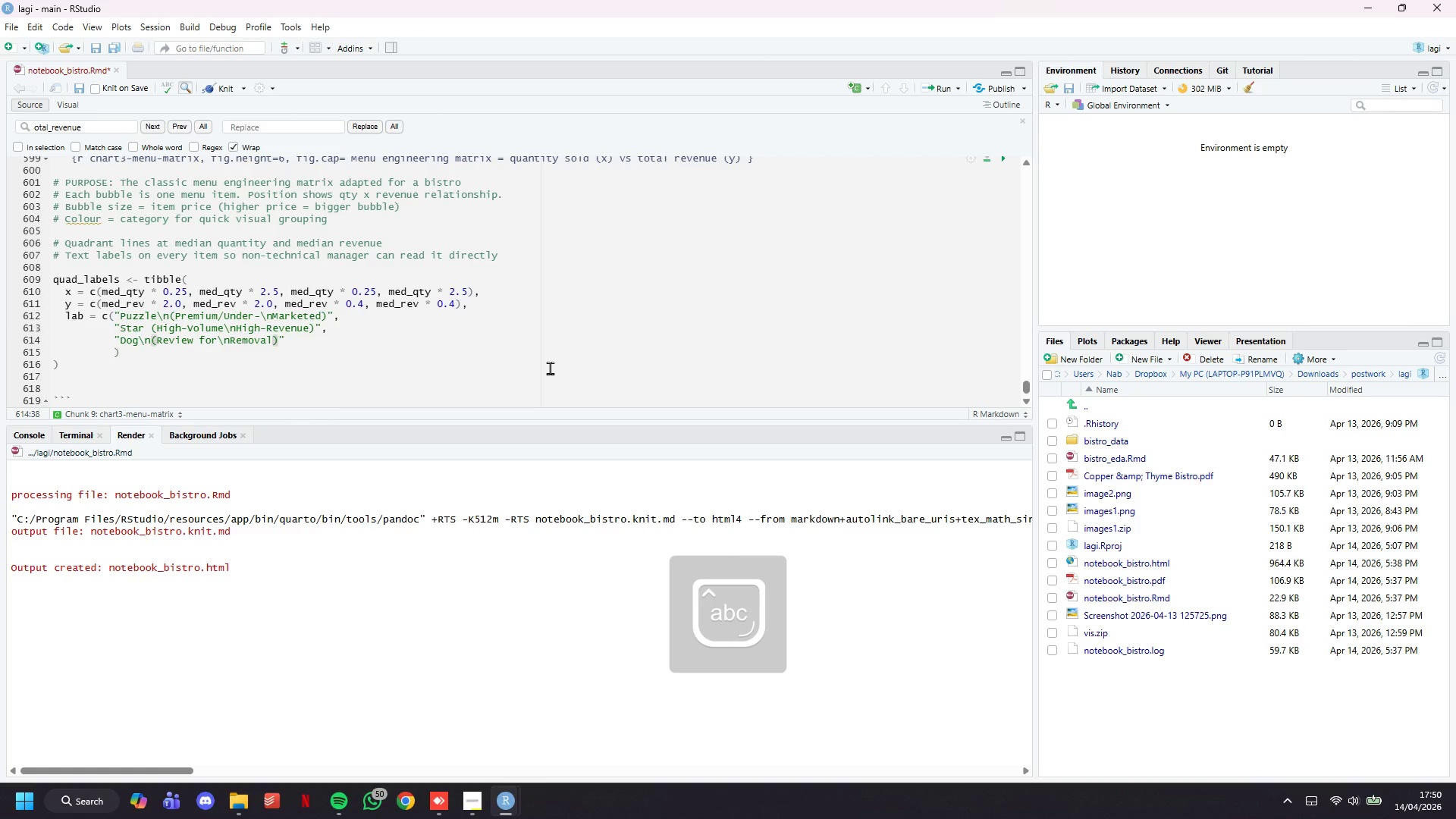 
key(ArrowRight)
 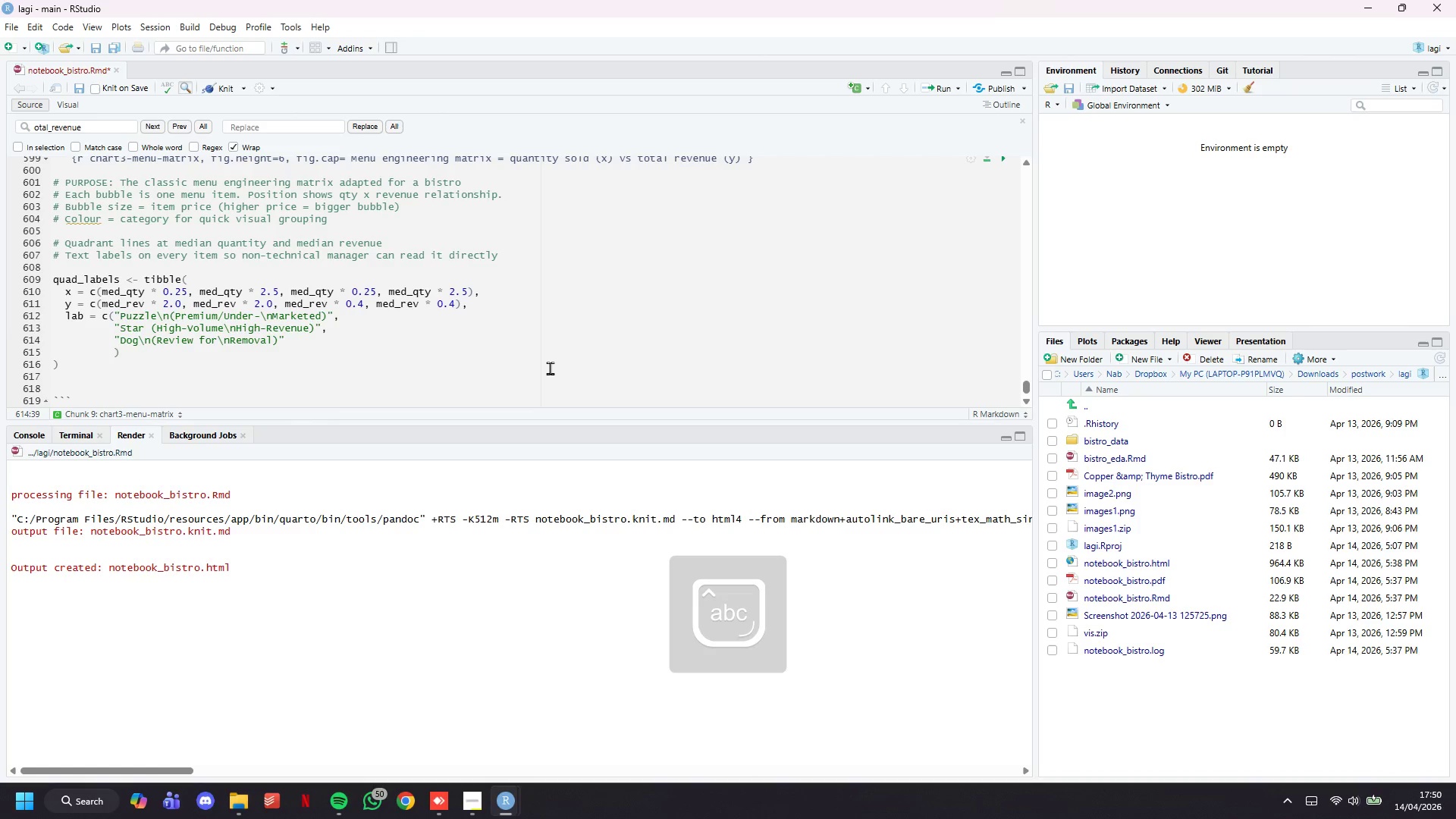 
key(Comma)
 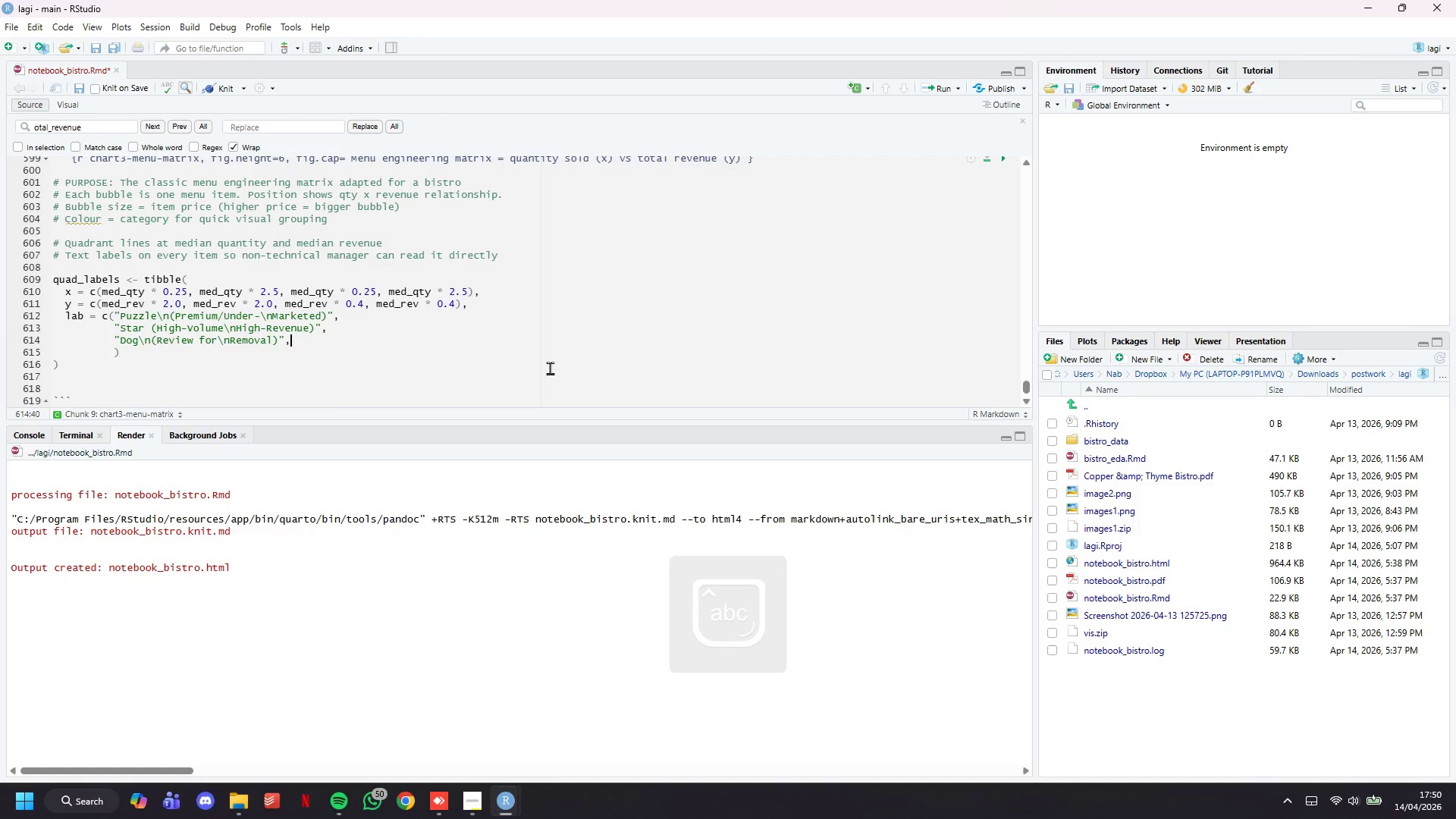 
key(Enter)
 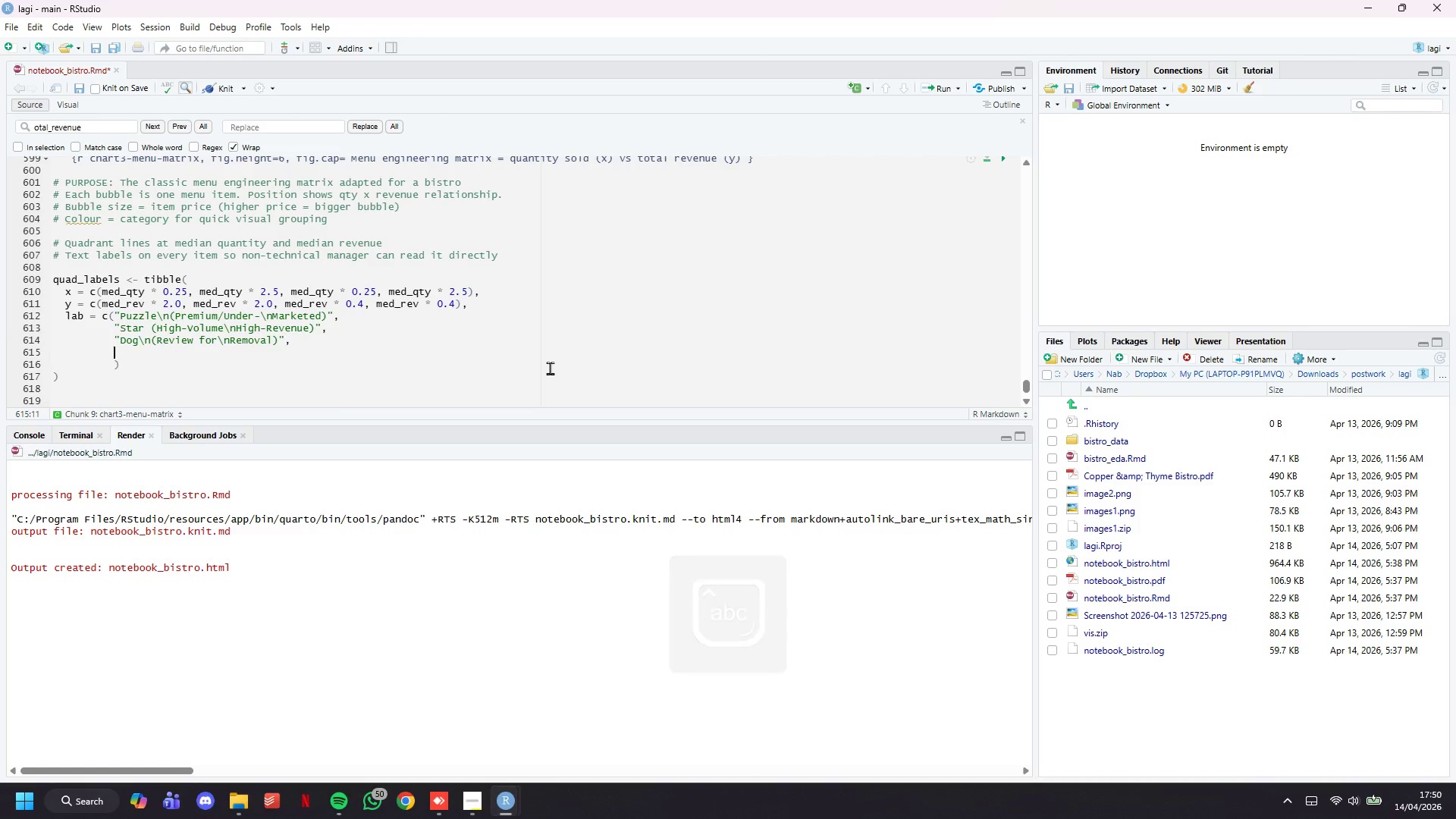 
type("Plow Horse )
key(Backspace)
type(\nWorkhorse \)
key(Backspace)
type(/\nLoss Leader)
 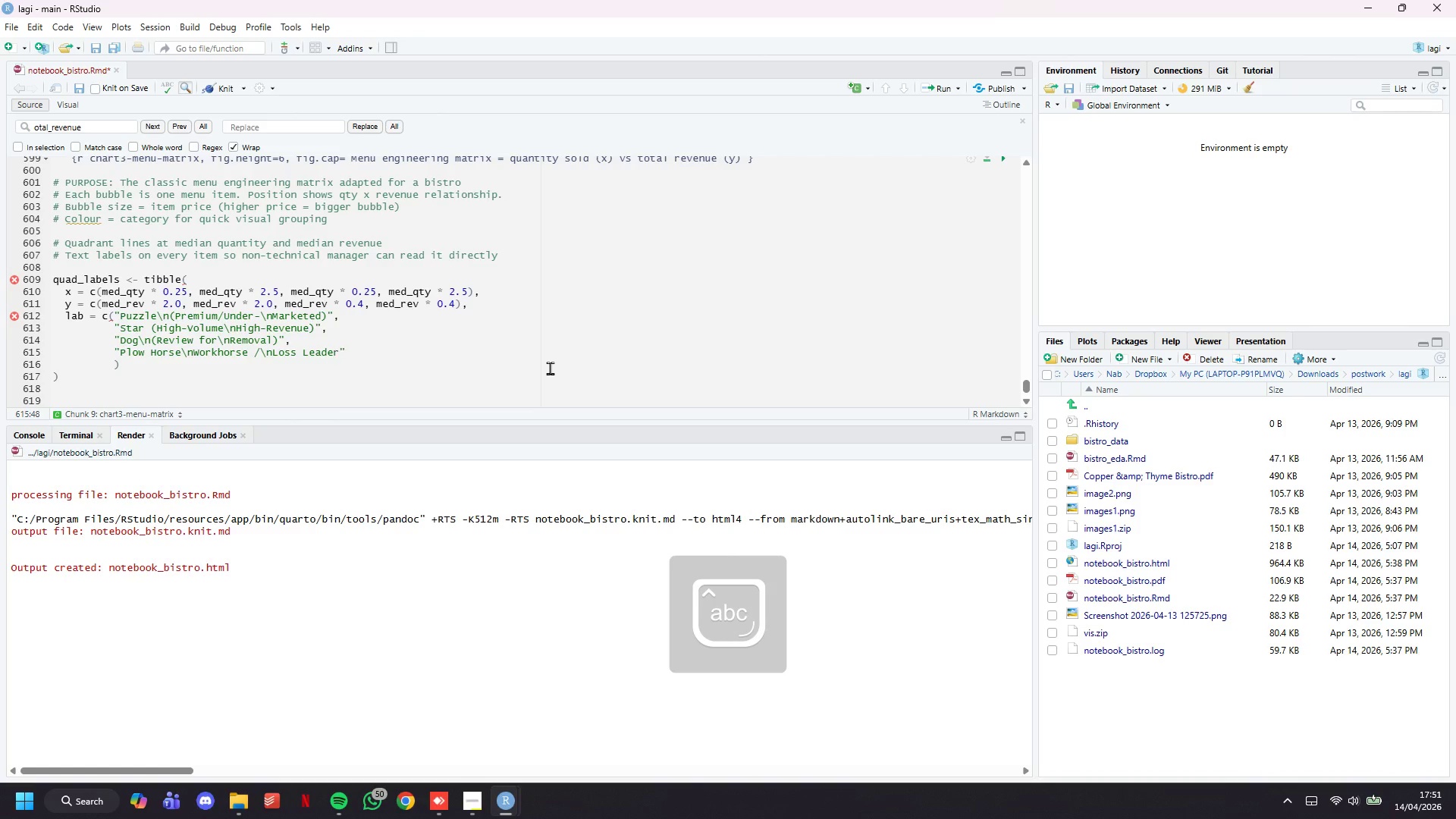 
hold_key(key=ArrowLeft, duration=1.09)
 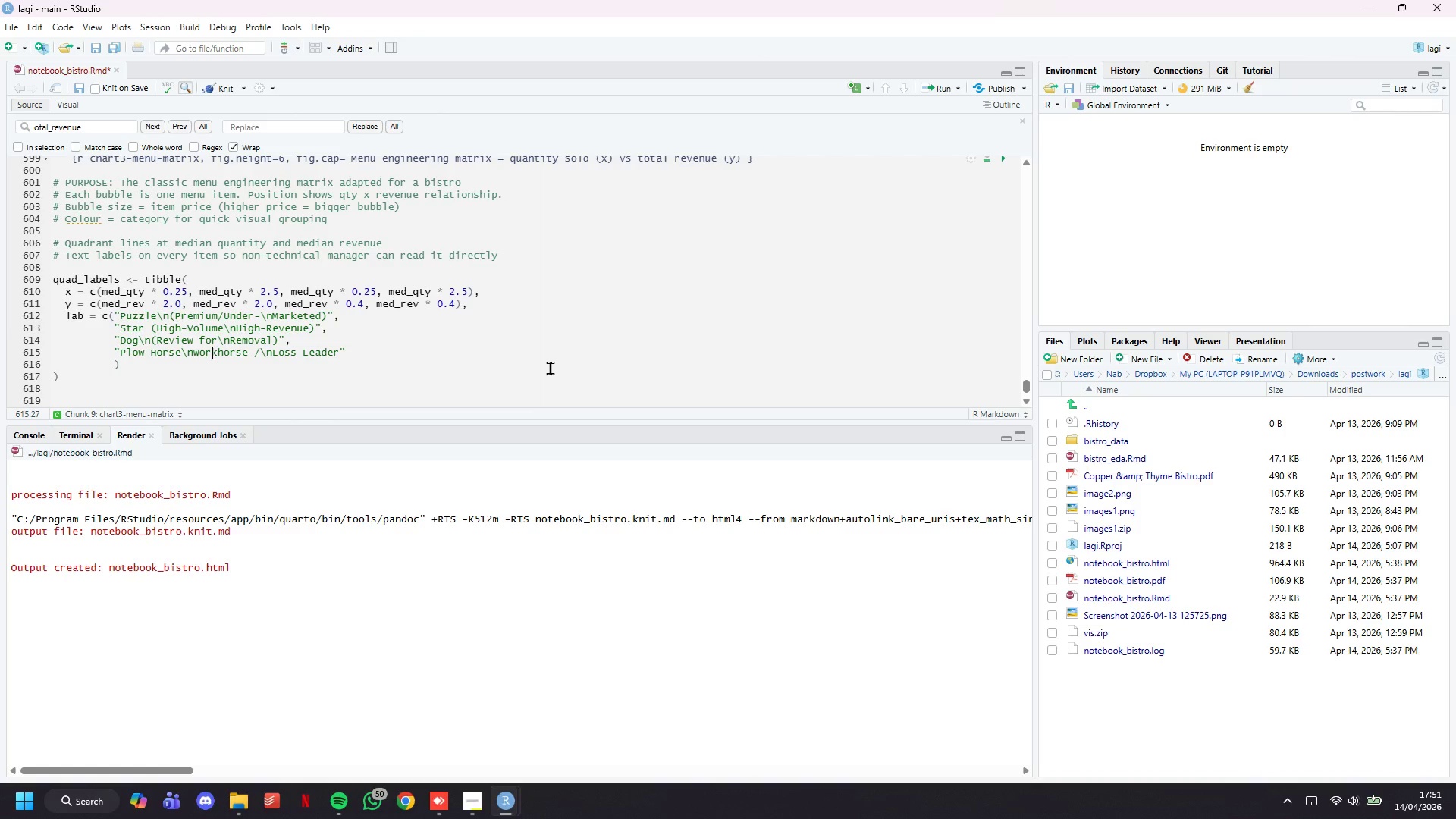 
hold_key(key=ArrowLeft, duration=1.44)
 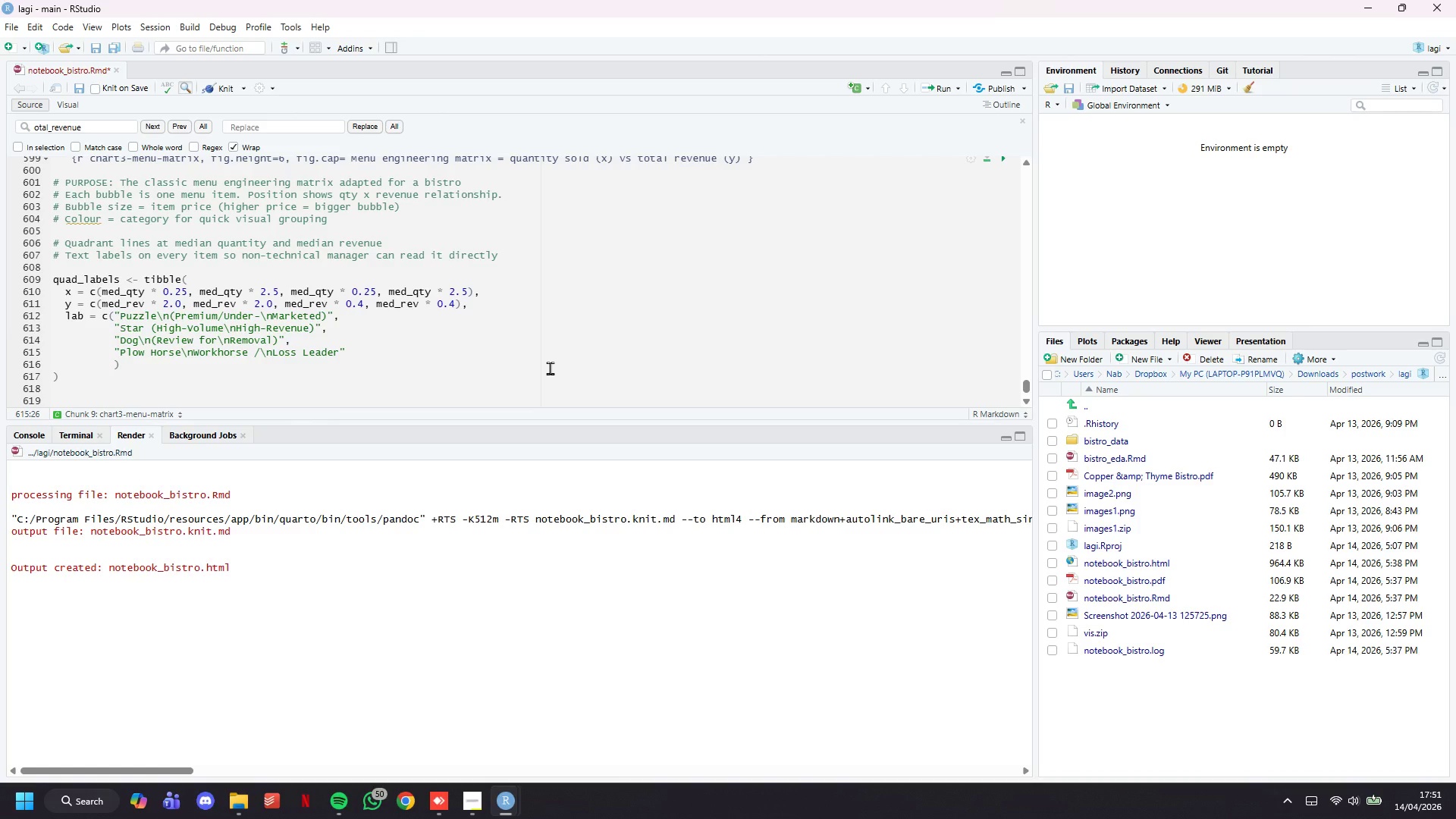 
key(ArrowLeft)
 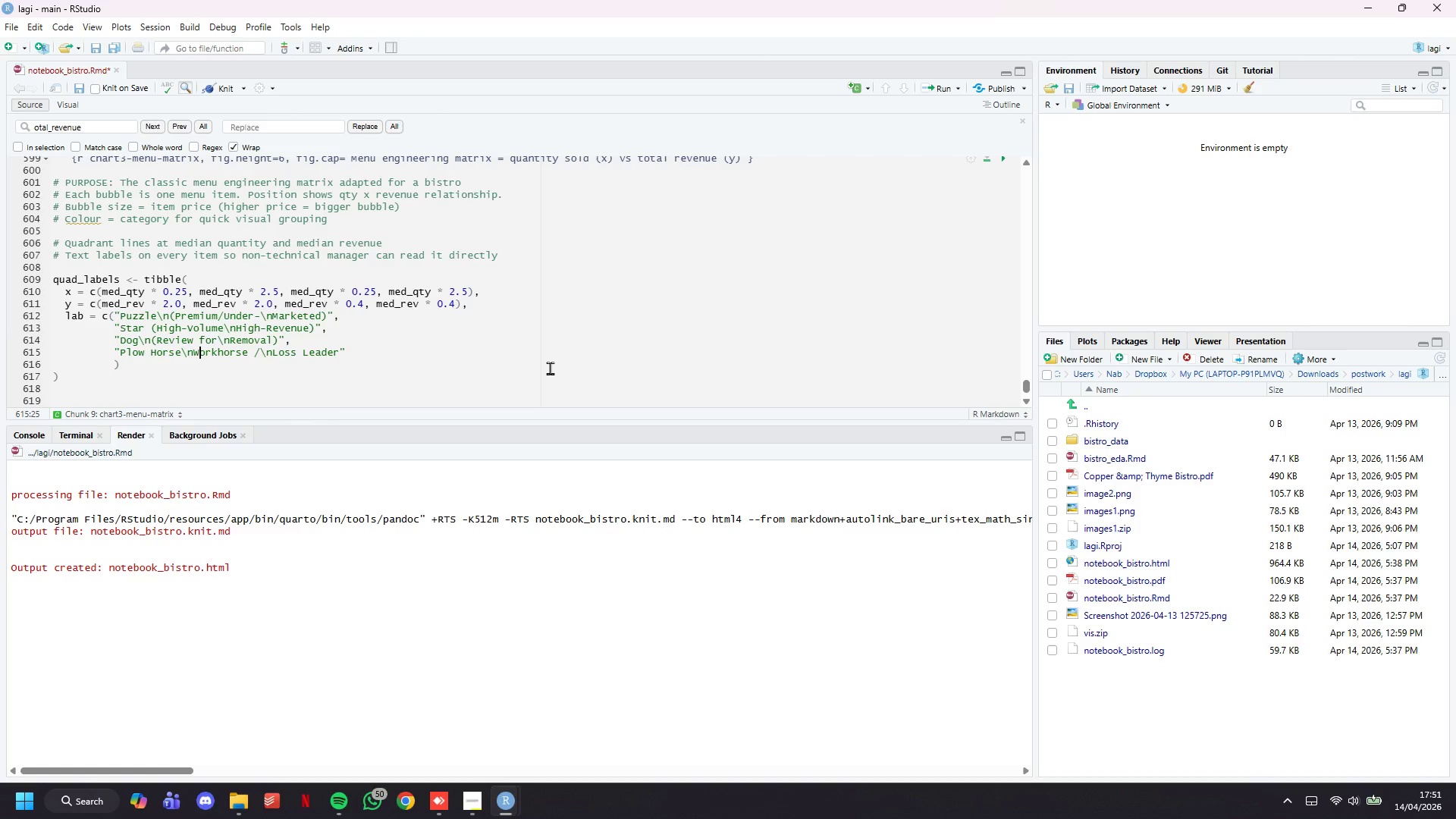 
key(Control+ControlRight)
 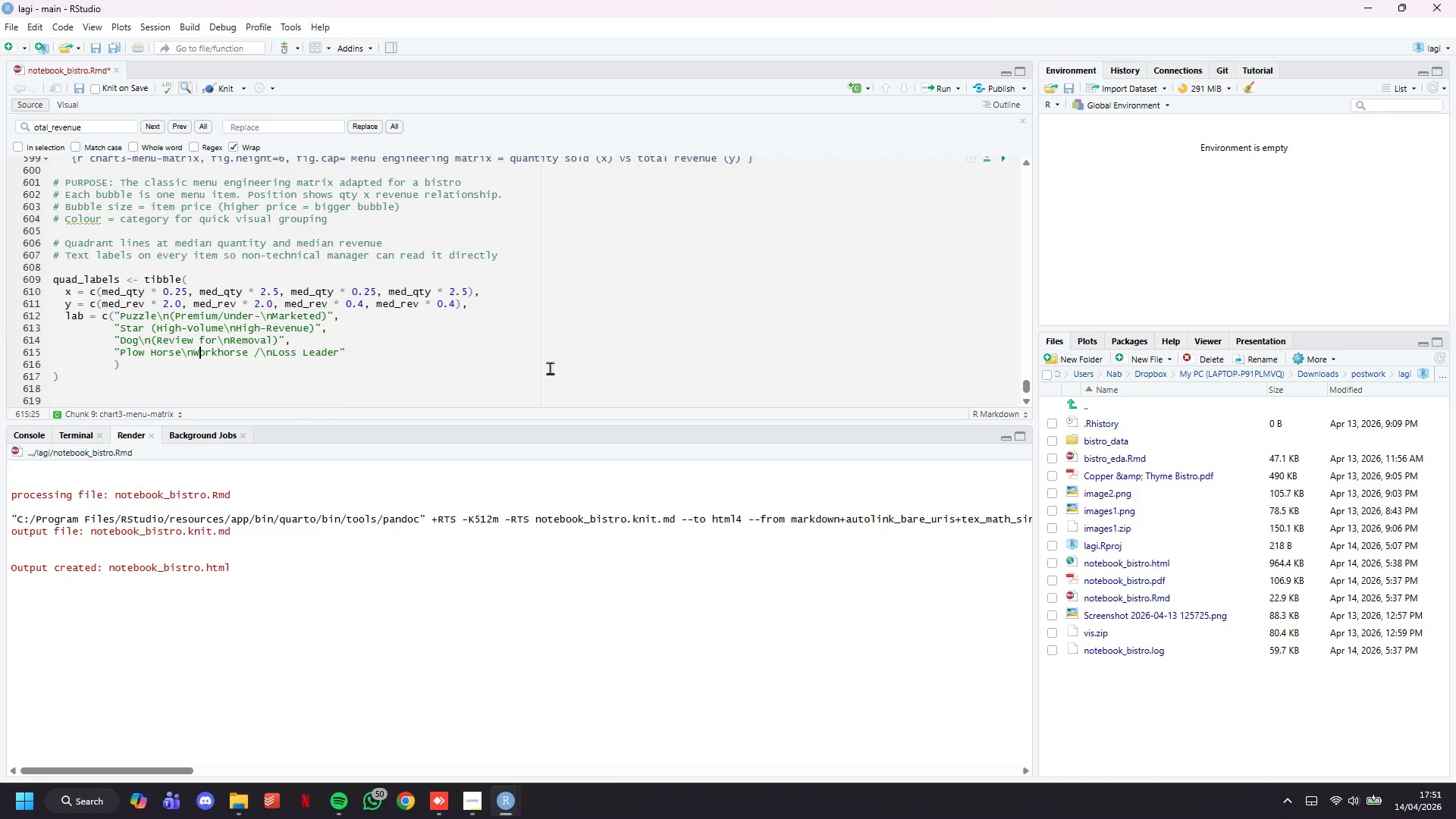 
key(ArrowLeft)
 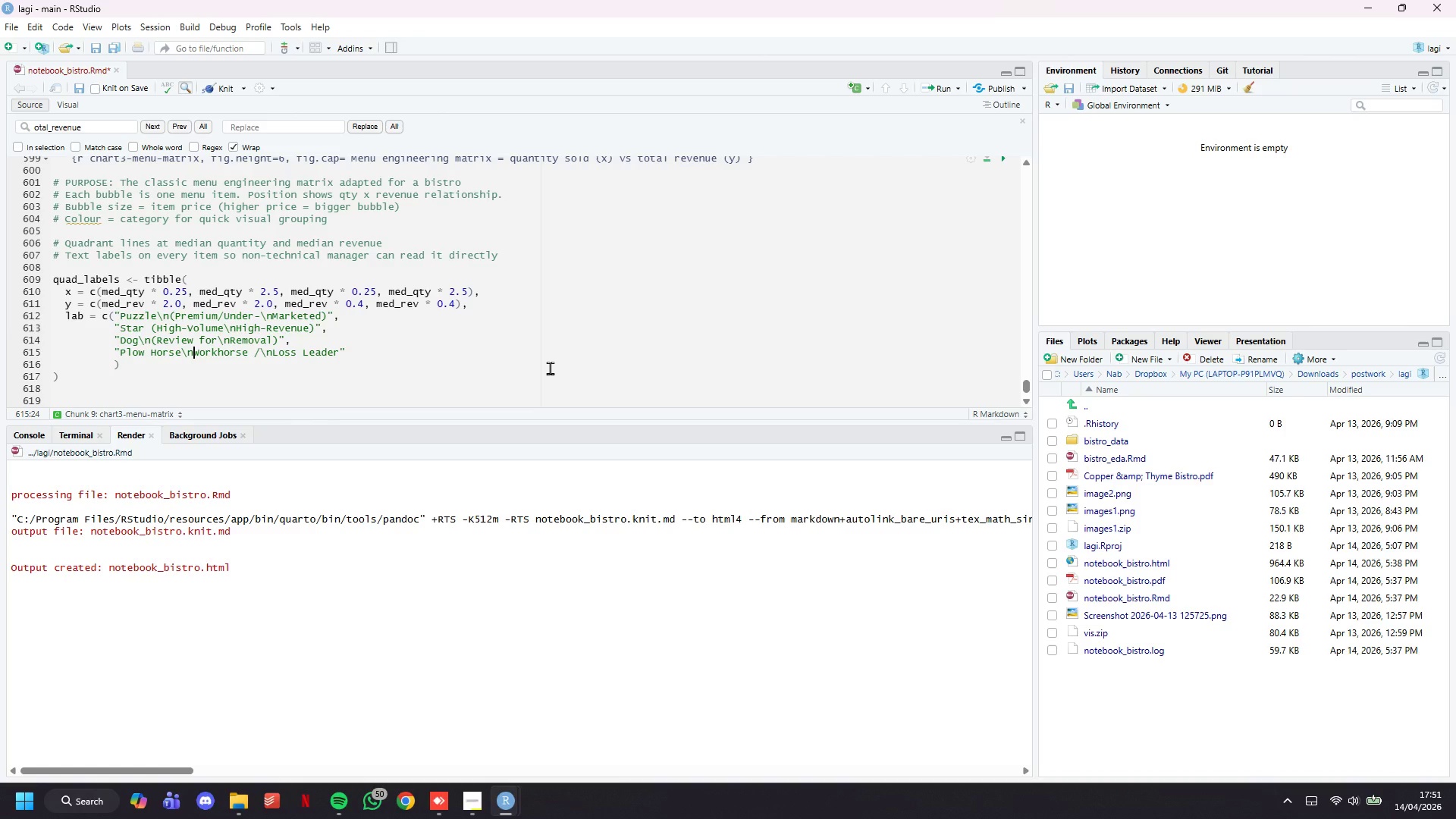 
key(Shift+9)
 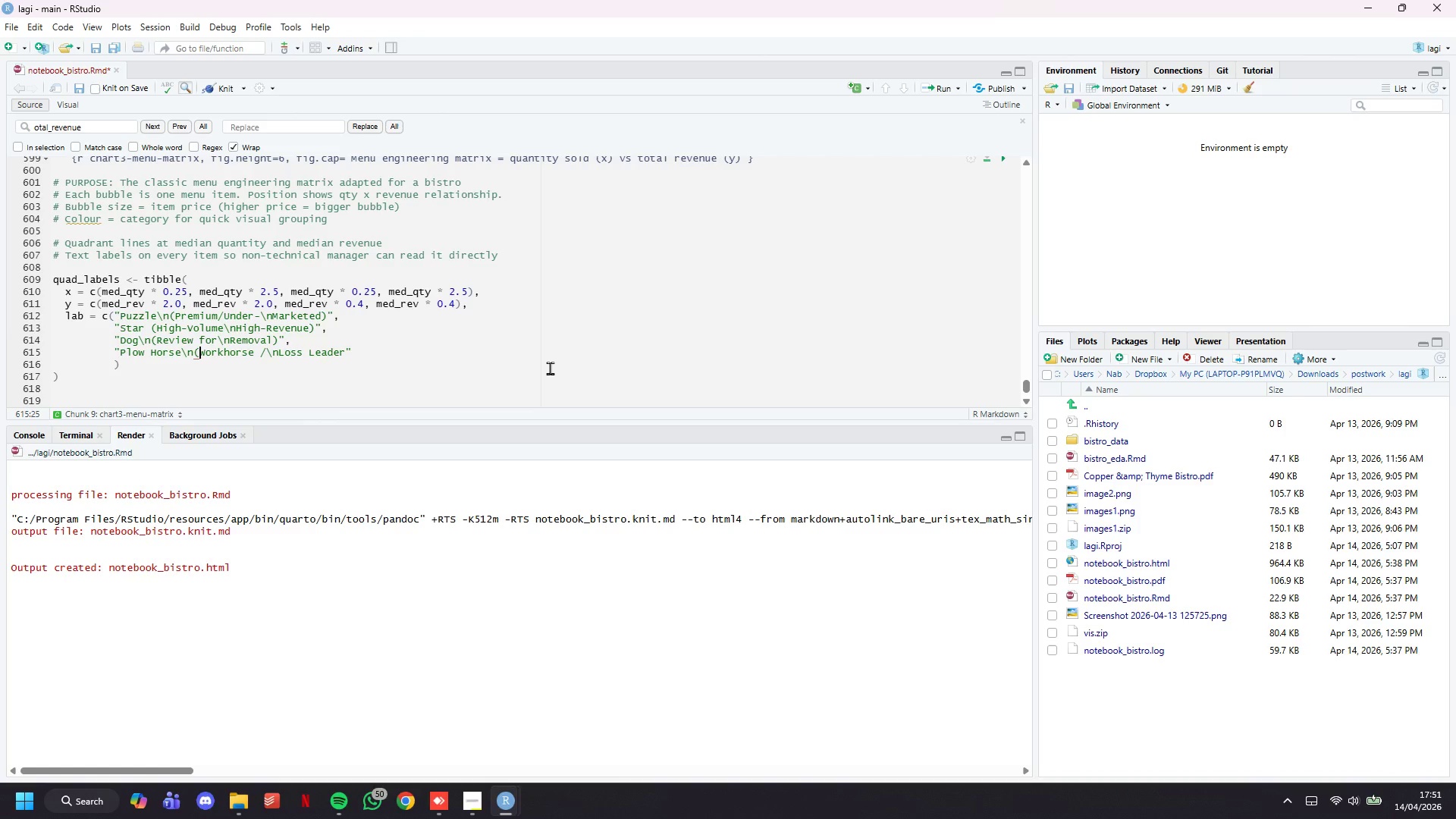 
key(ArrowDown)
 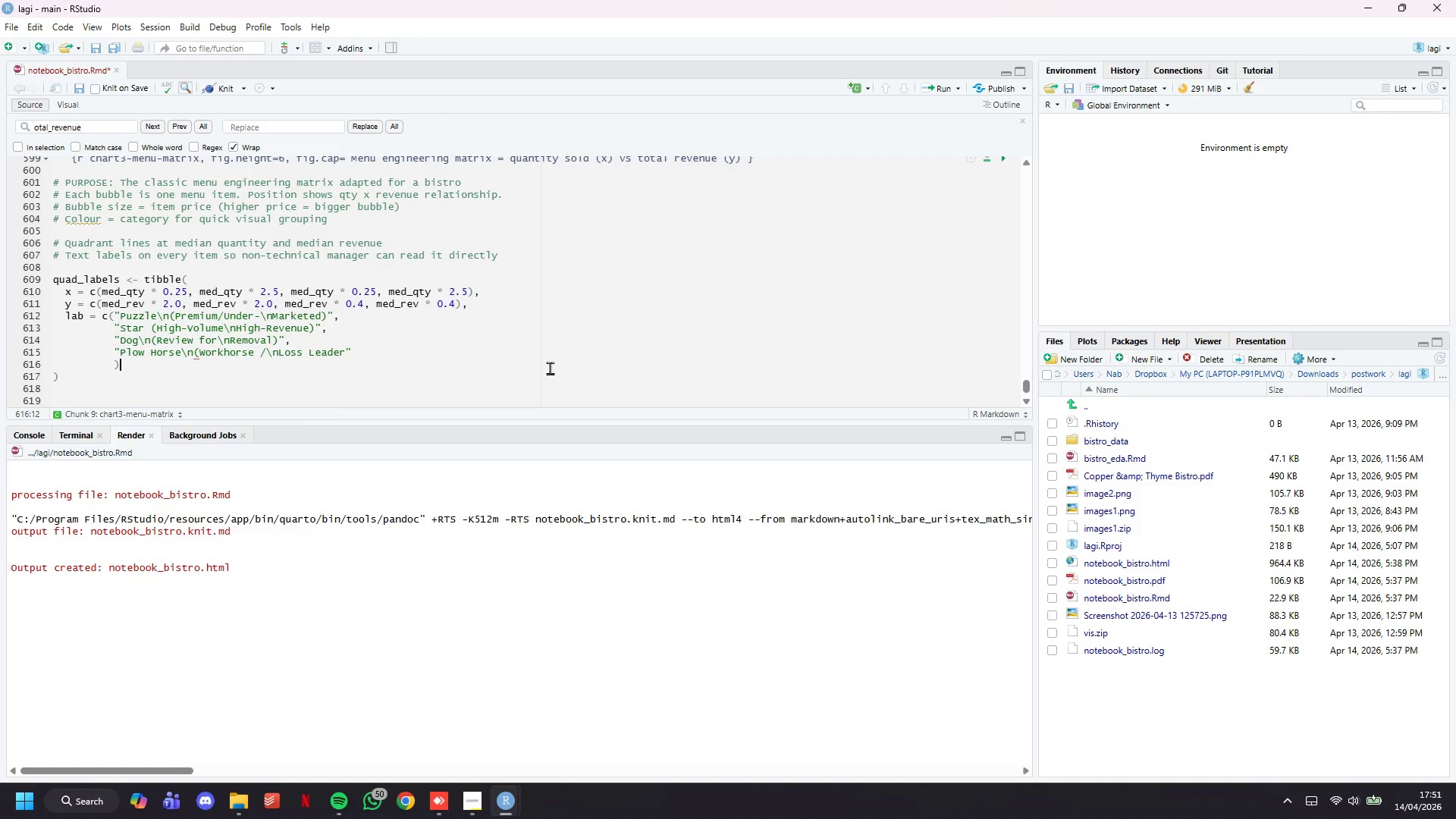 
key(ArrowLeft)
 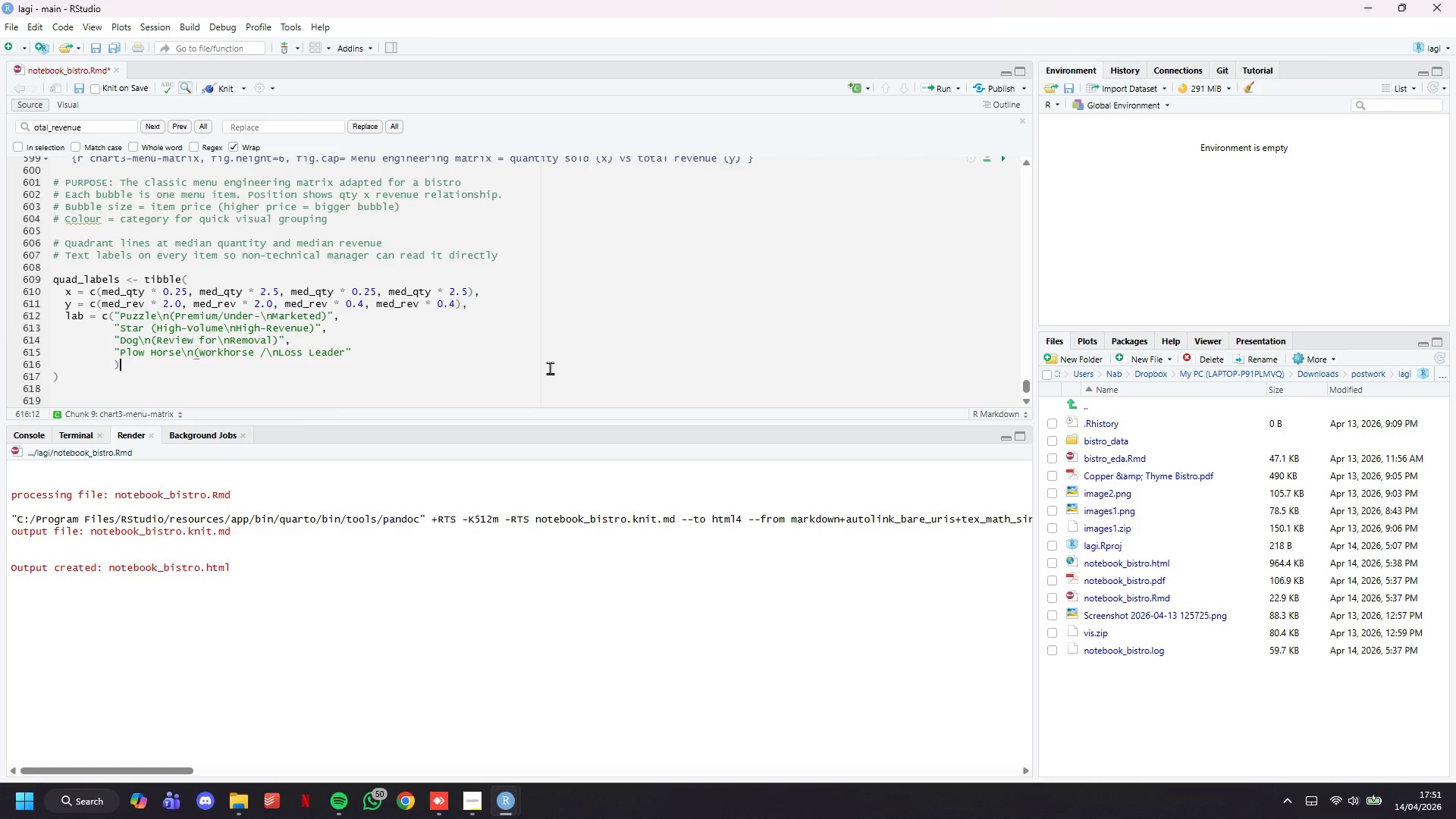 
key(ArrowLeft)
 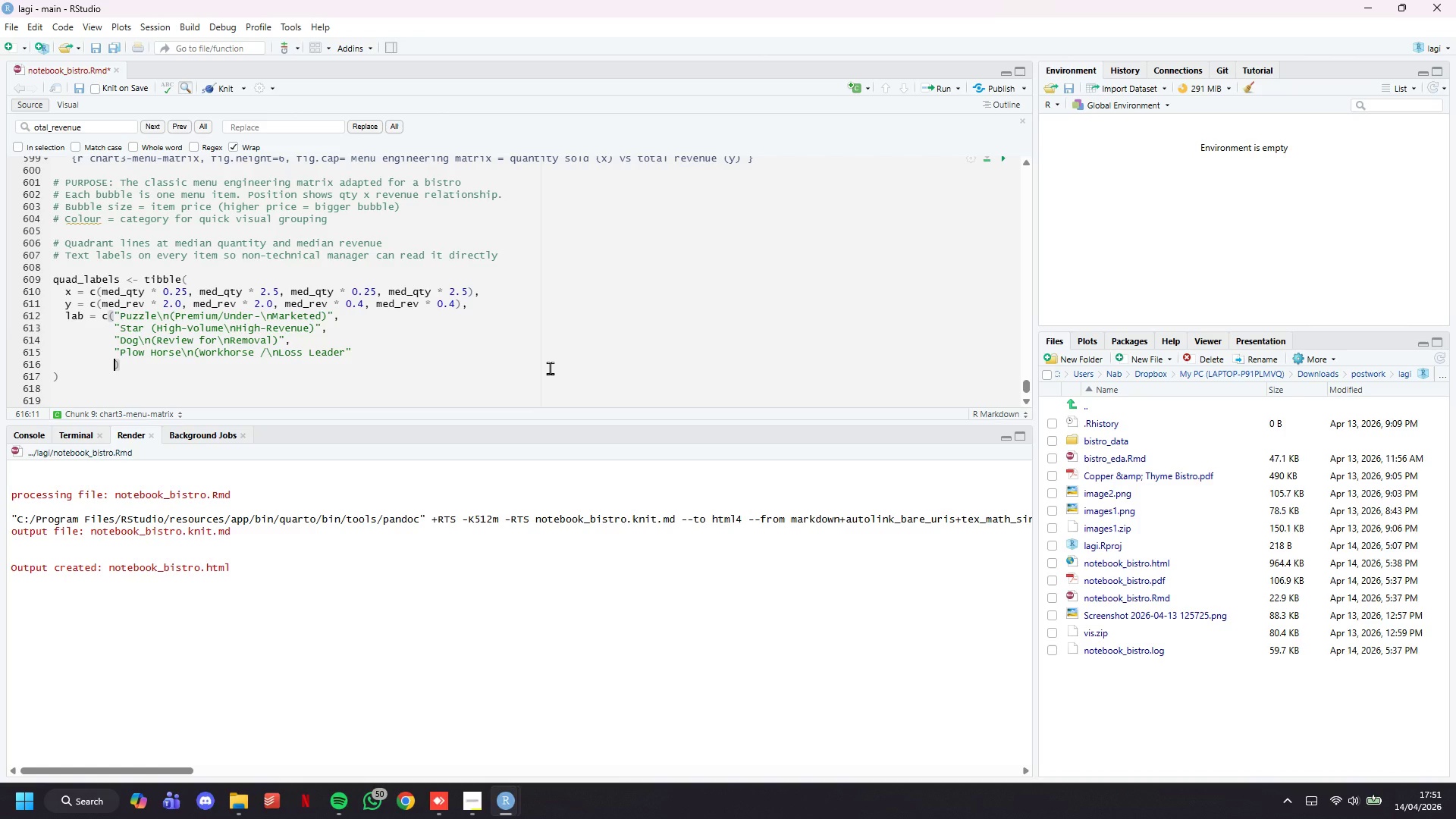 
key(ArrowLeft)
 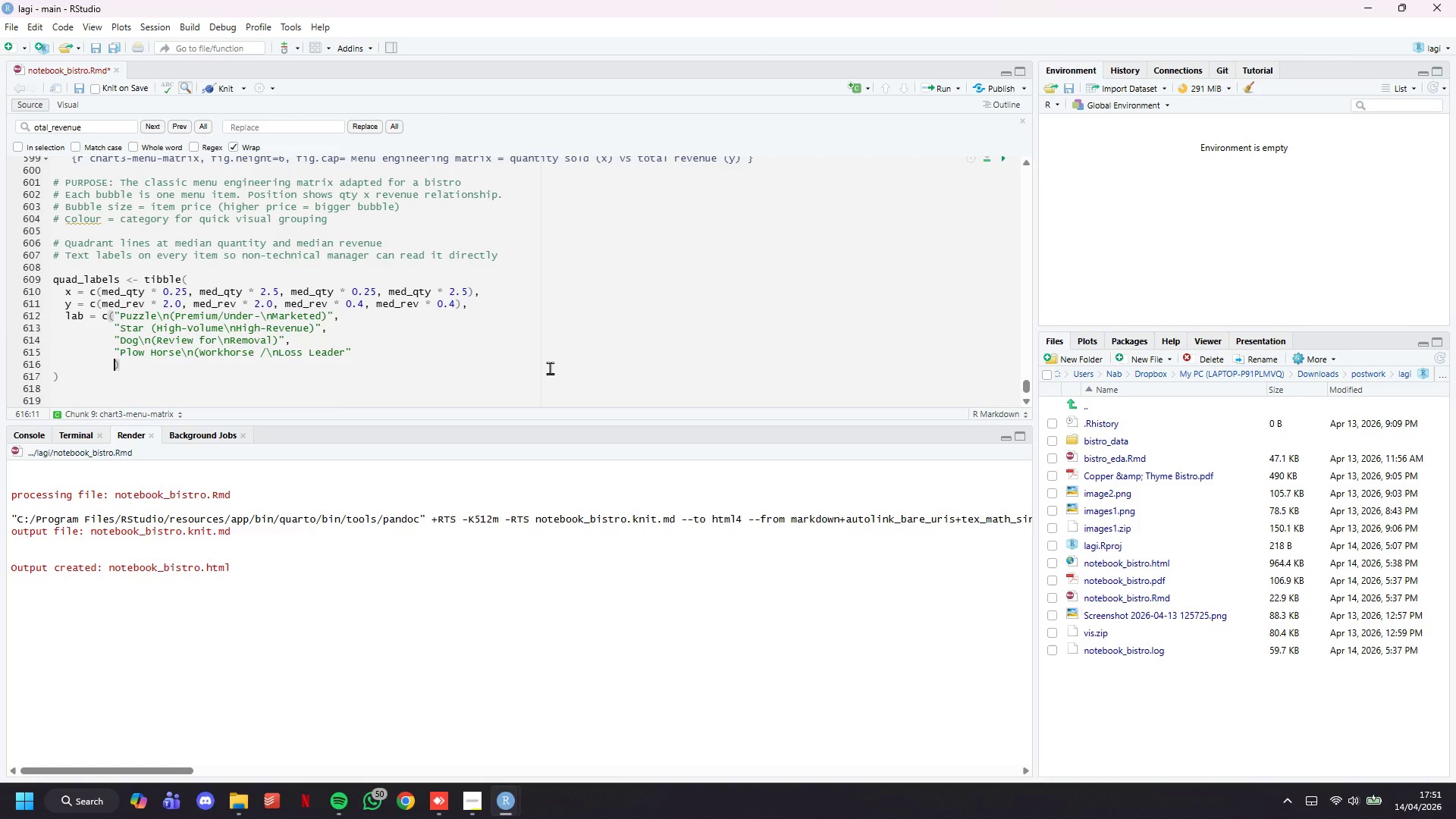 
key(ArrowLeft)
 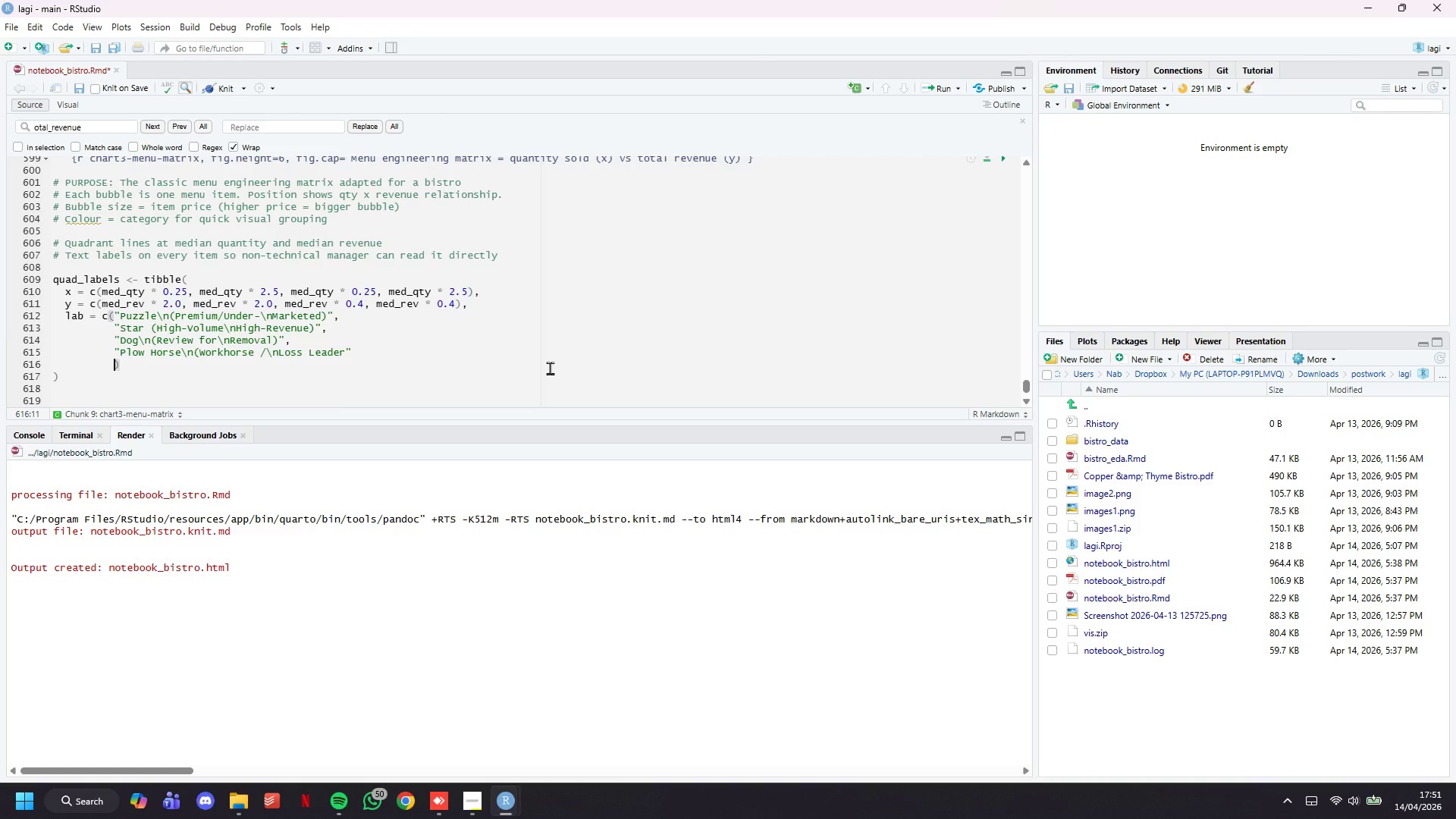 
key(ArrowLeft)
 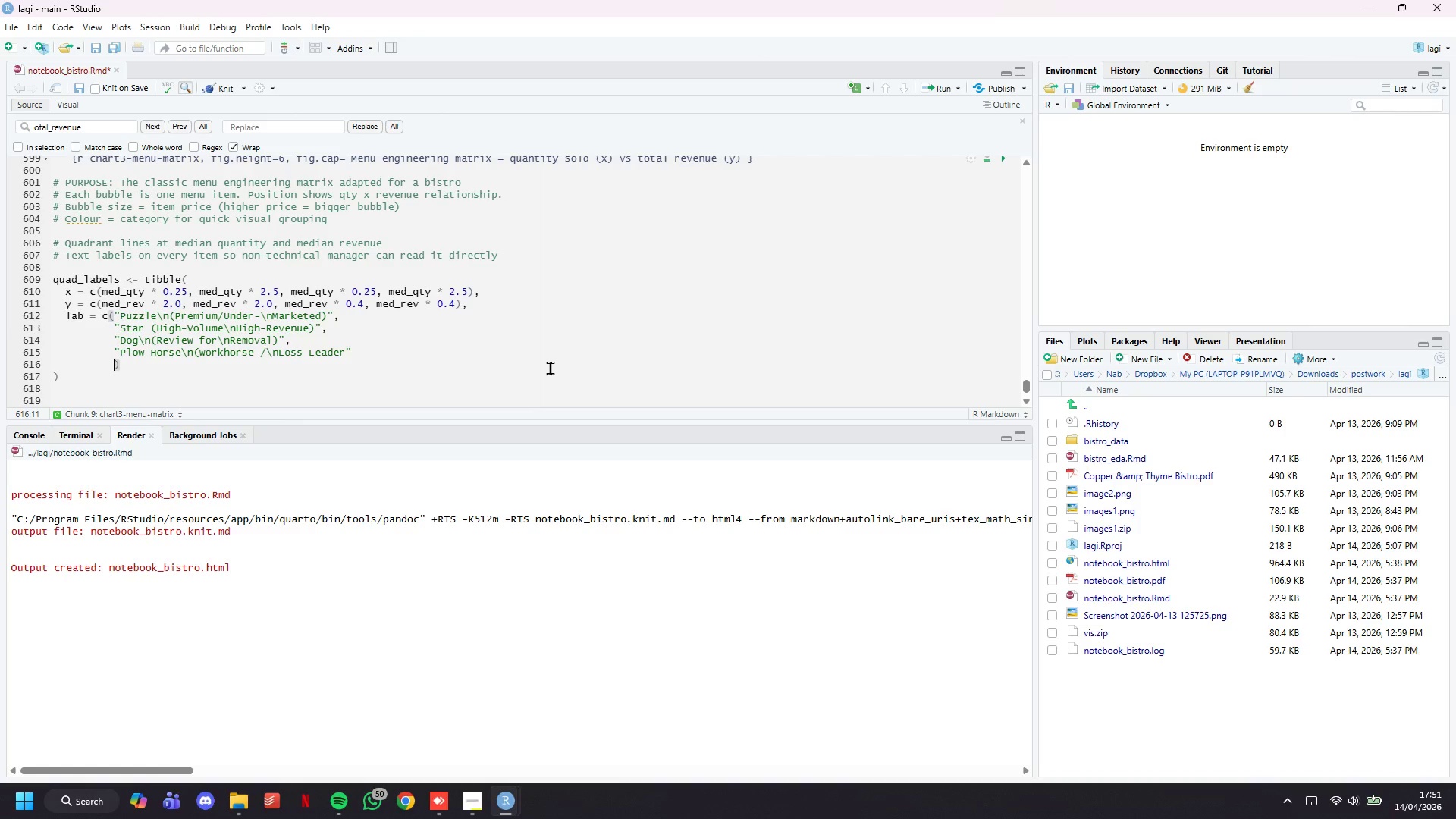 
key(ArrowLeft)
 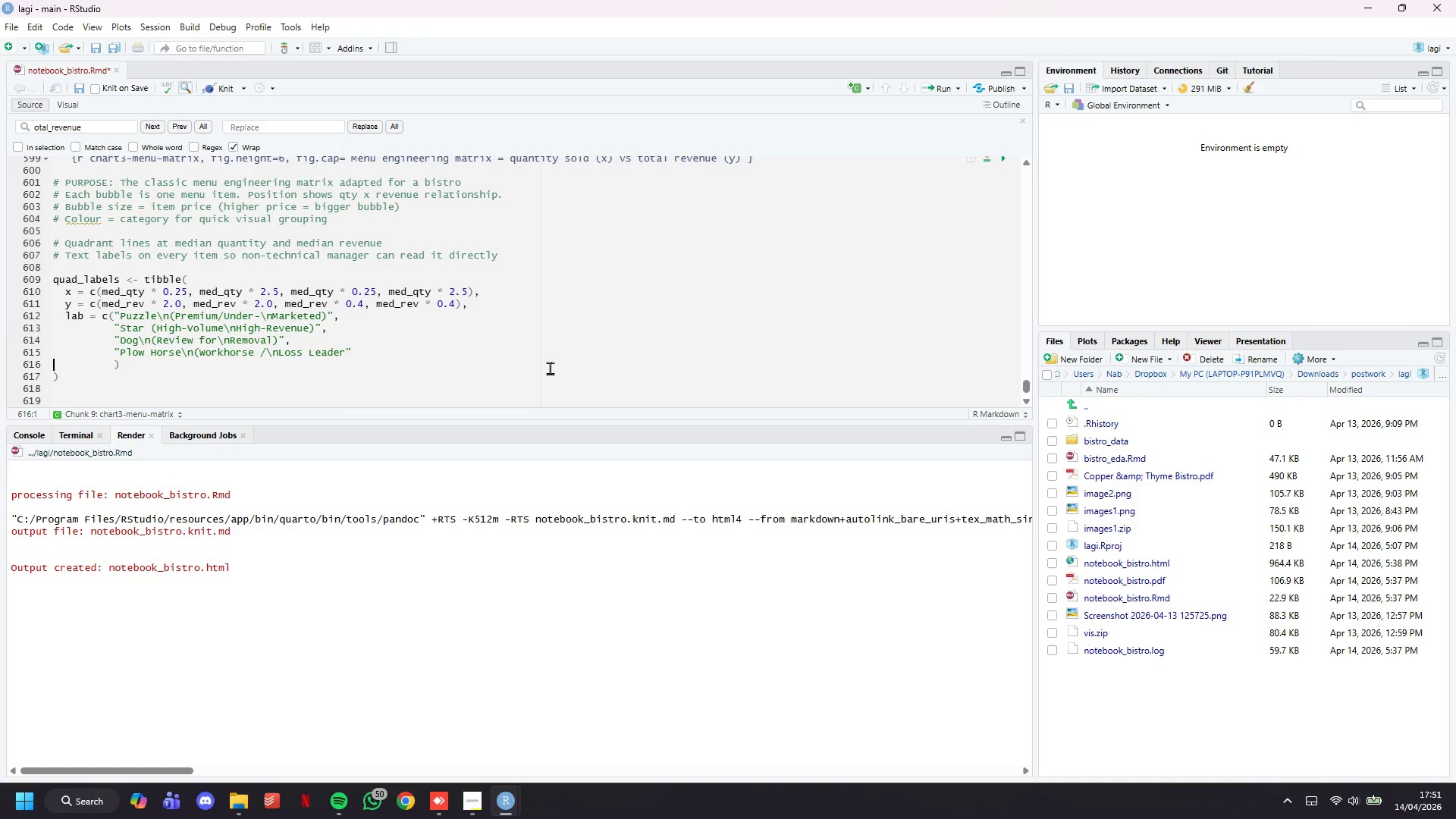 
key(ArrowLeft)
 